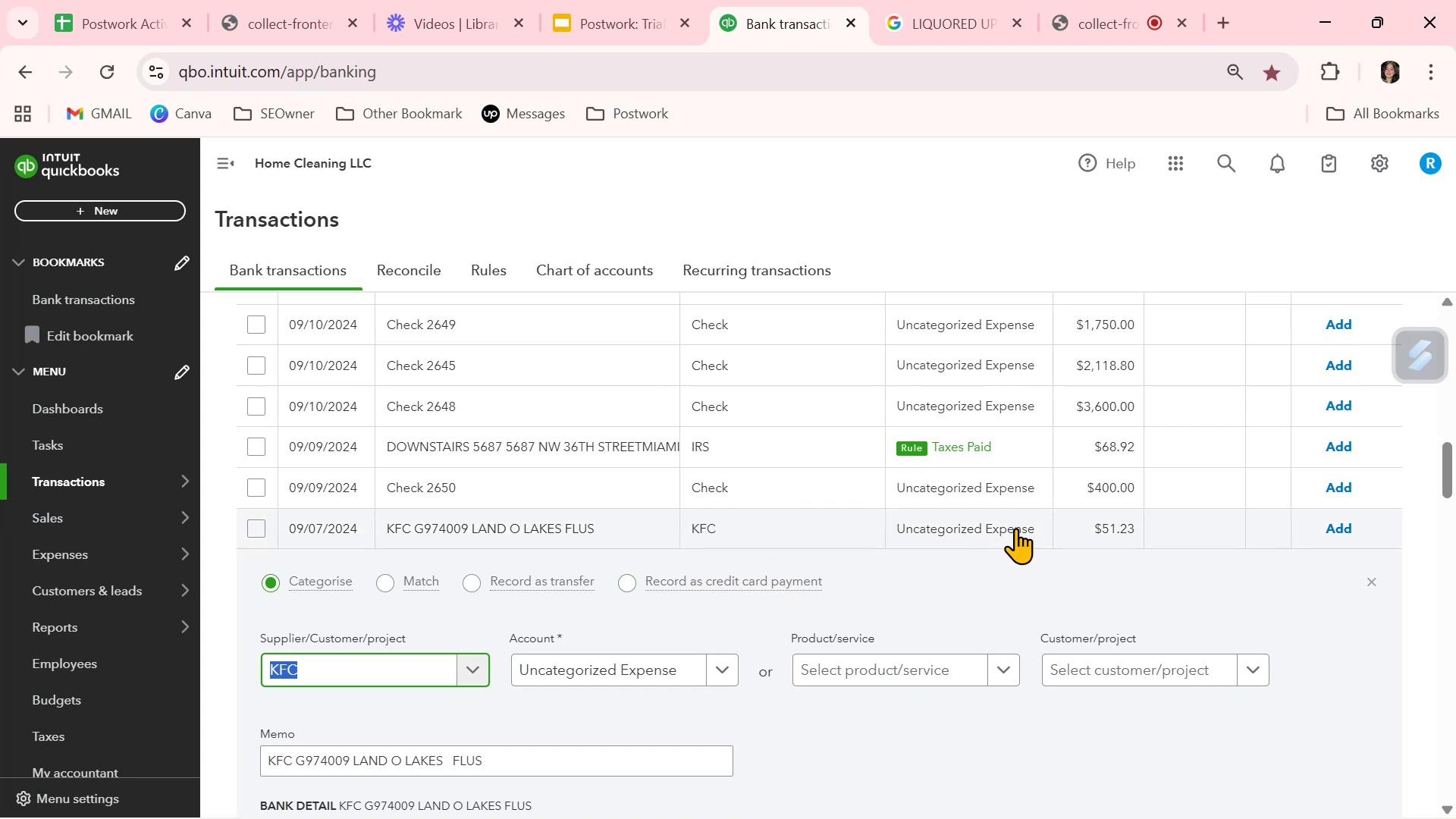 
left_click([653, 660])
 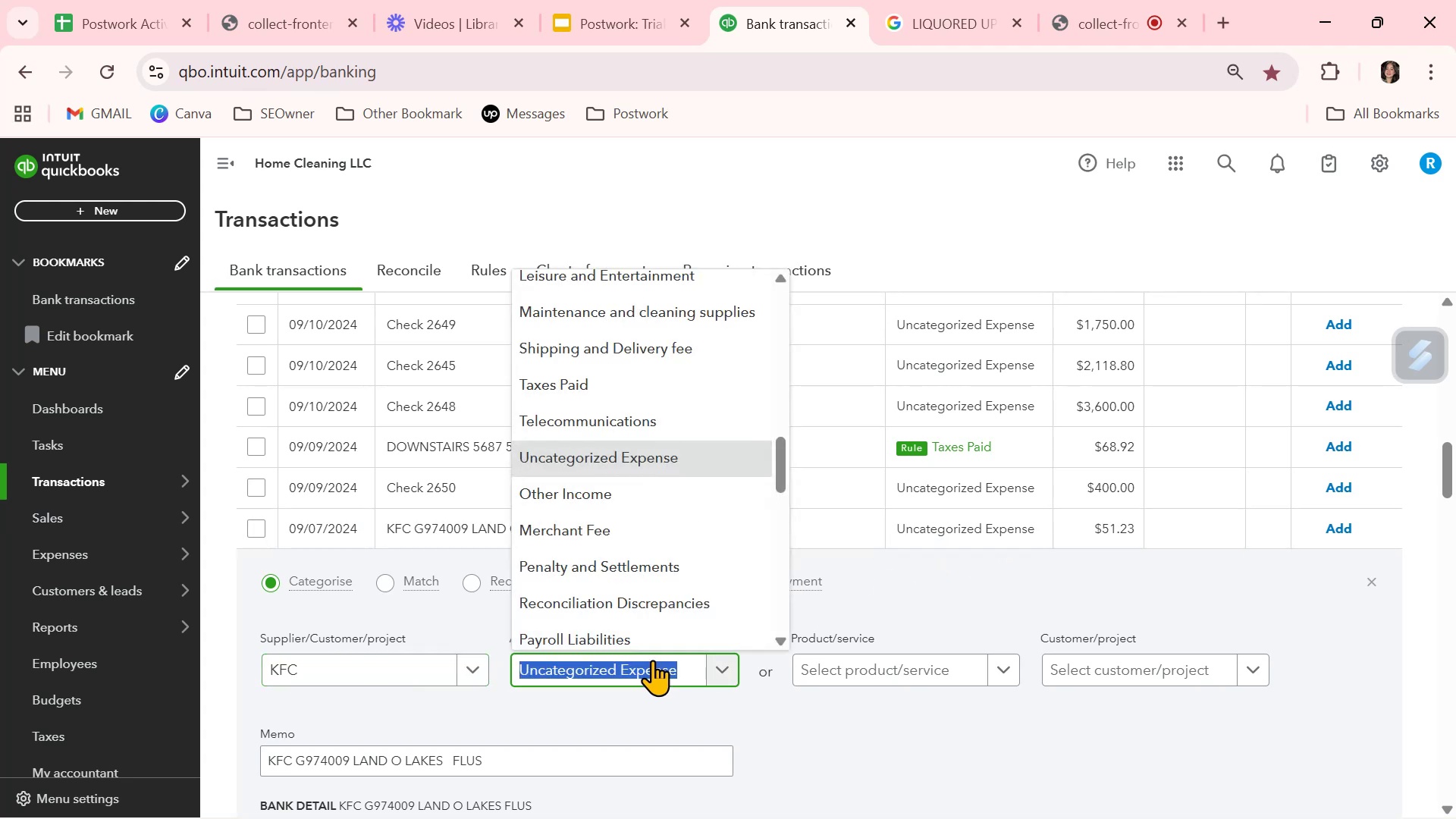 
type(food)
 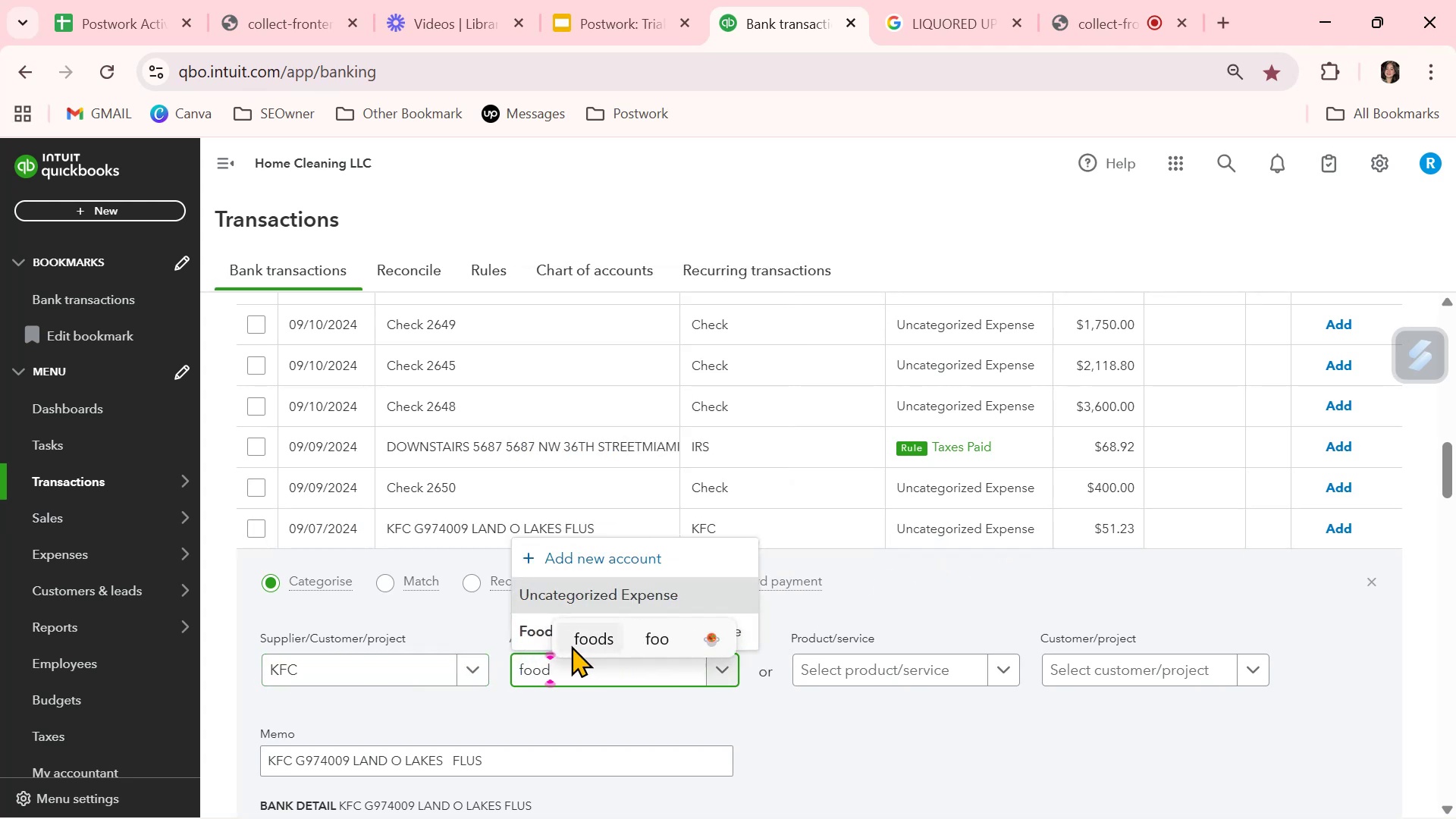 
left_click([520, 635])
 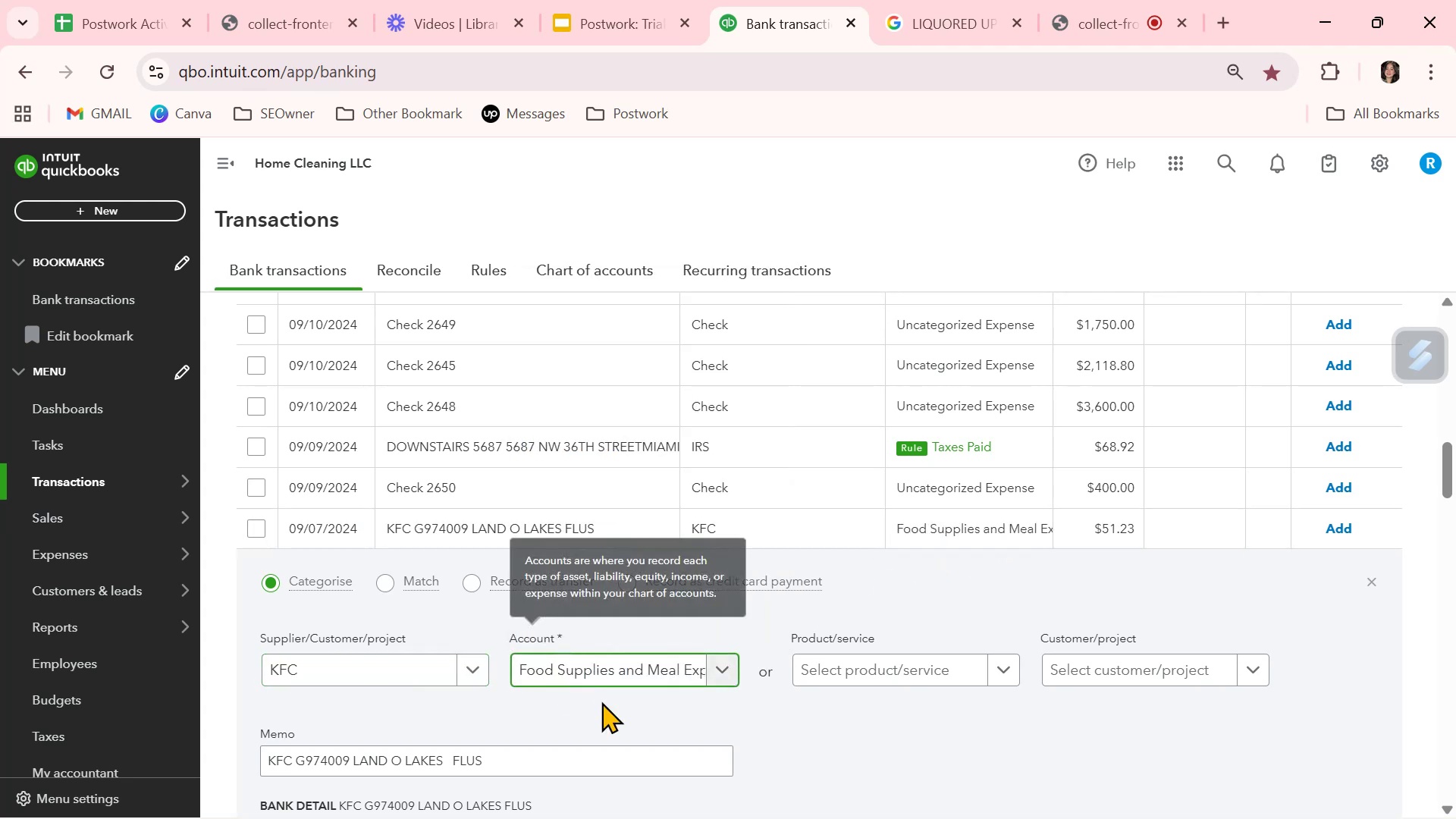 
scroll: coordinate [608, 707], scroll_direction: down, amount: 1.0
 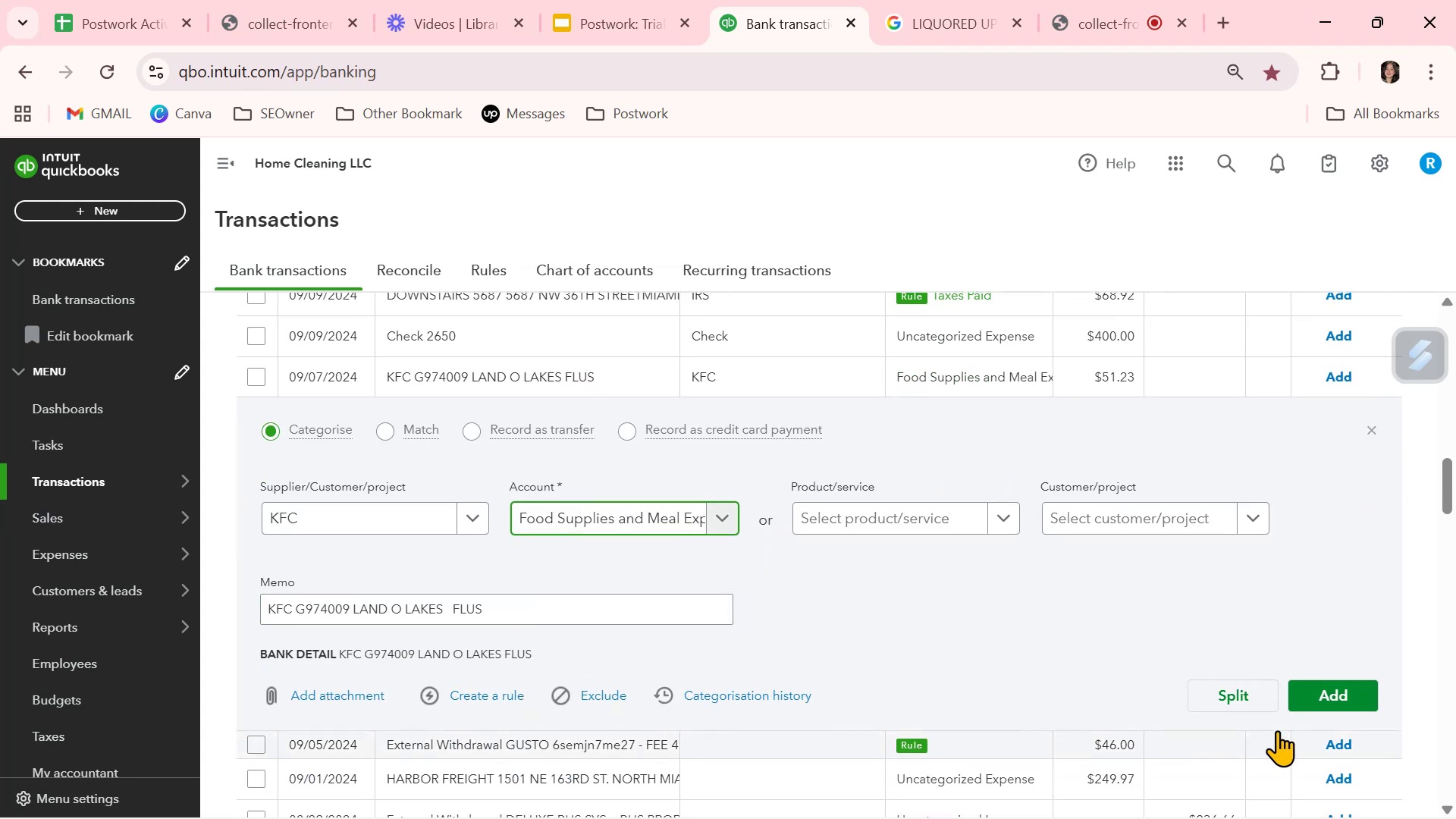 
left_click([1354, 702])
 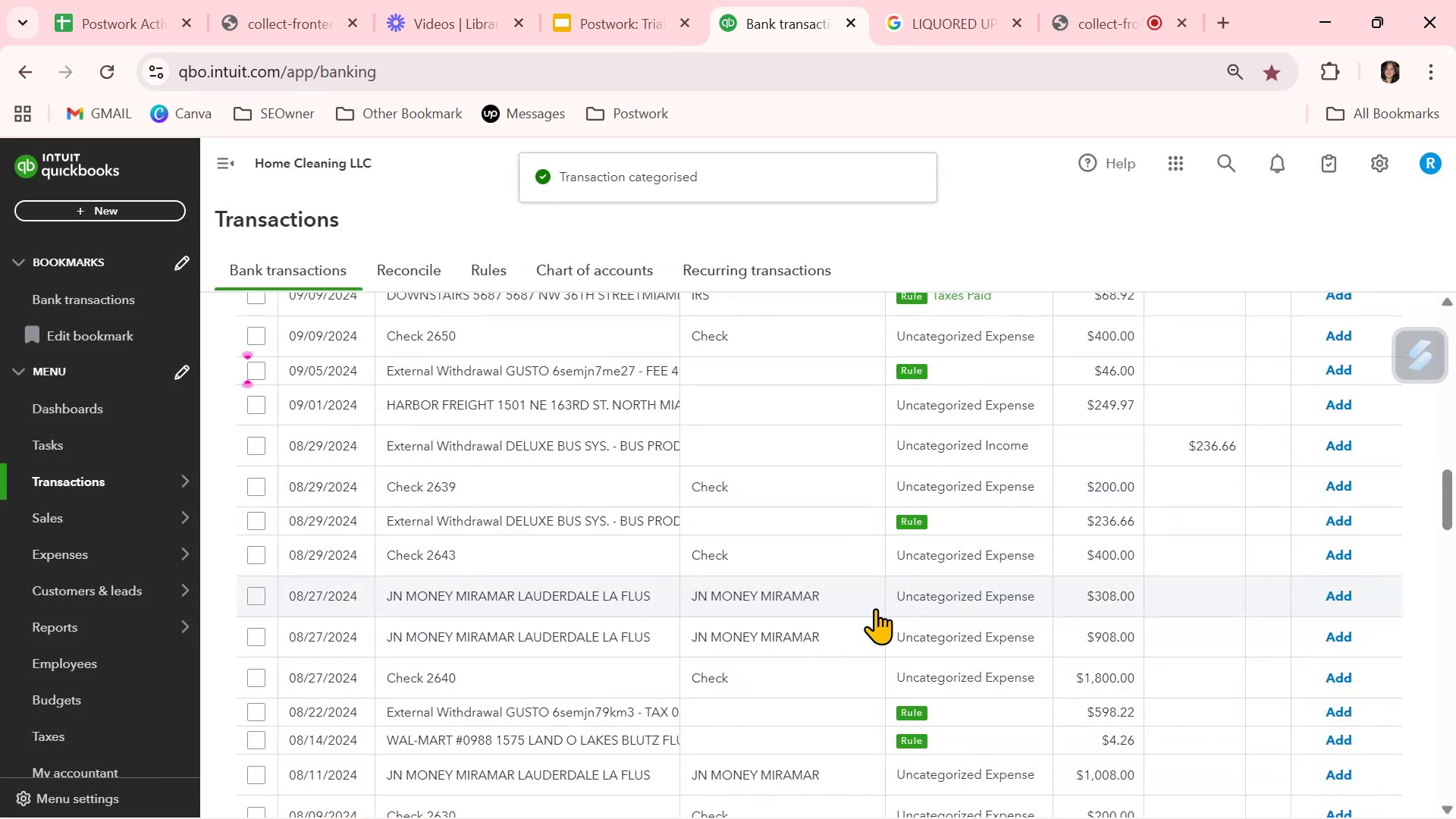 
scroll: coordinate [892, 605], scroll_direction: down, amount: 4.0
 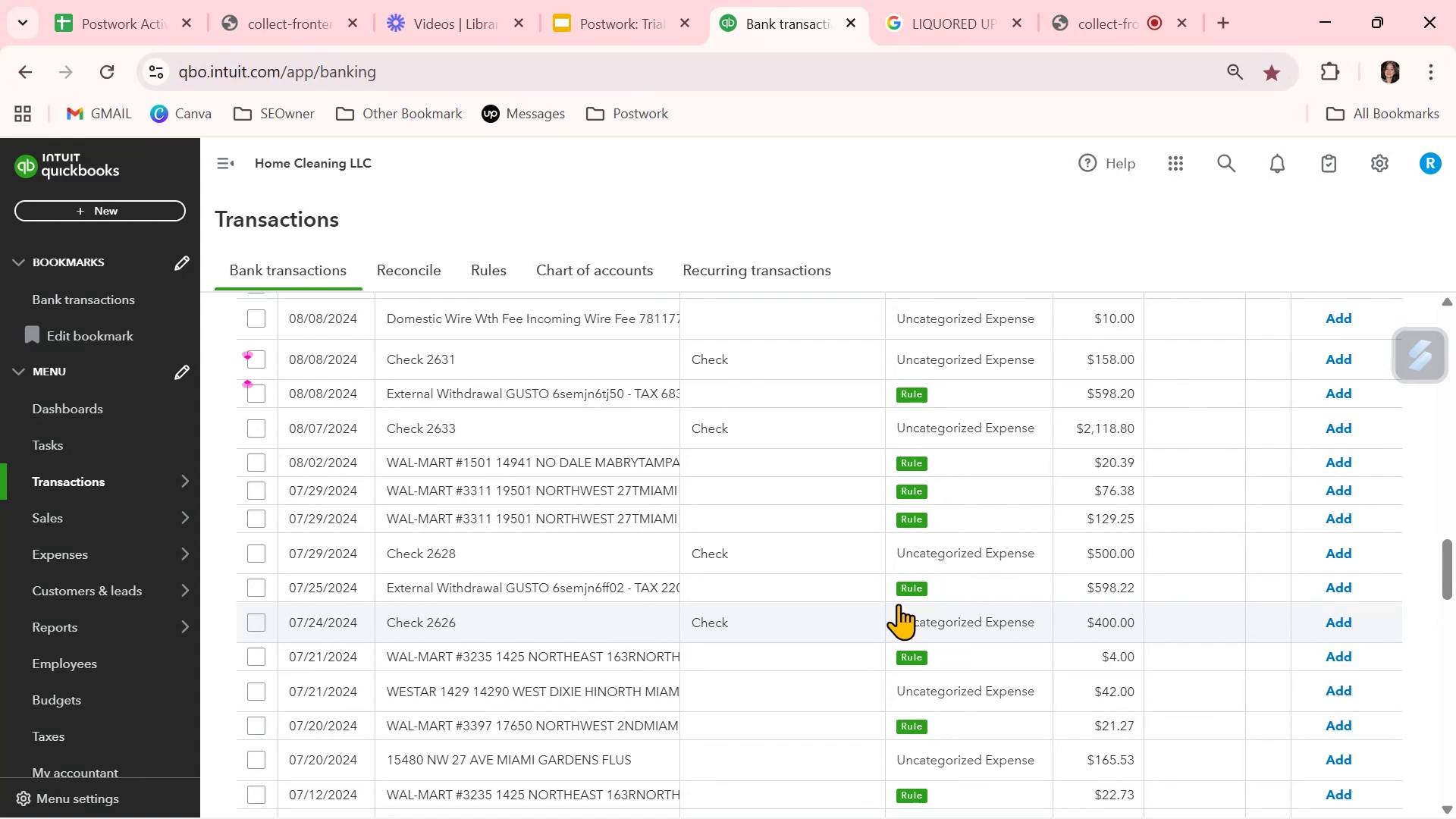 
wait(12.49)
 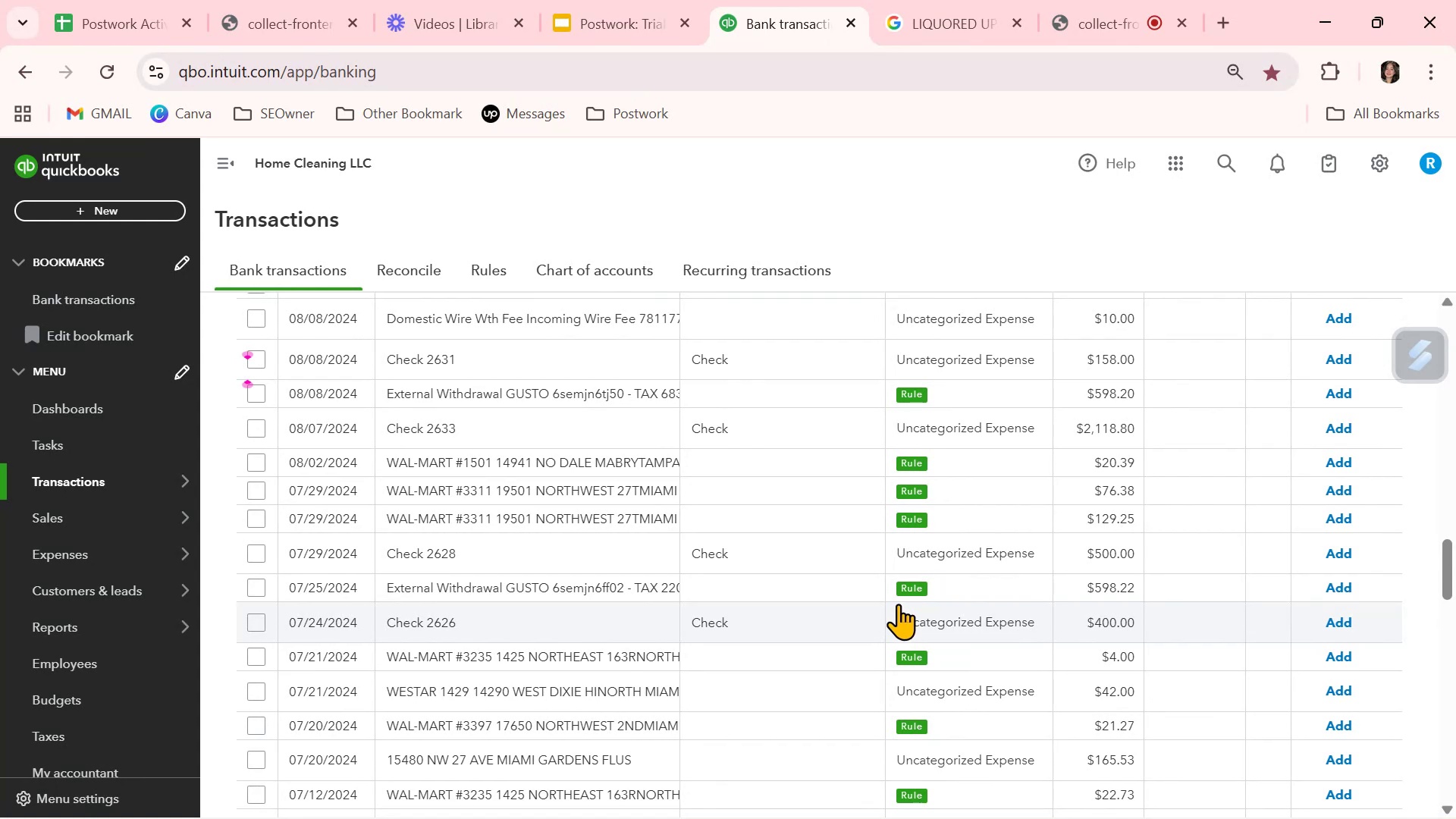 
scroll: coordinate [898, 604], scroll_direction: down, amount: 3.0
 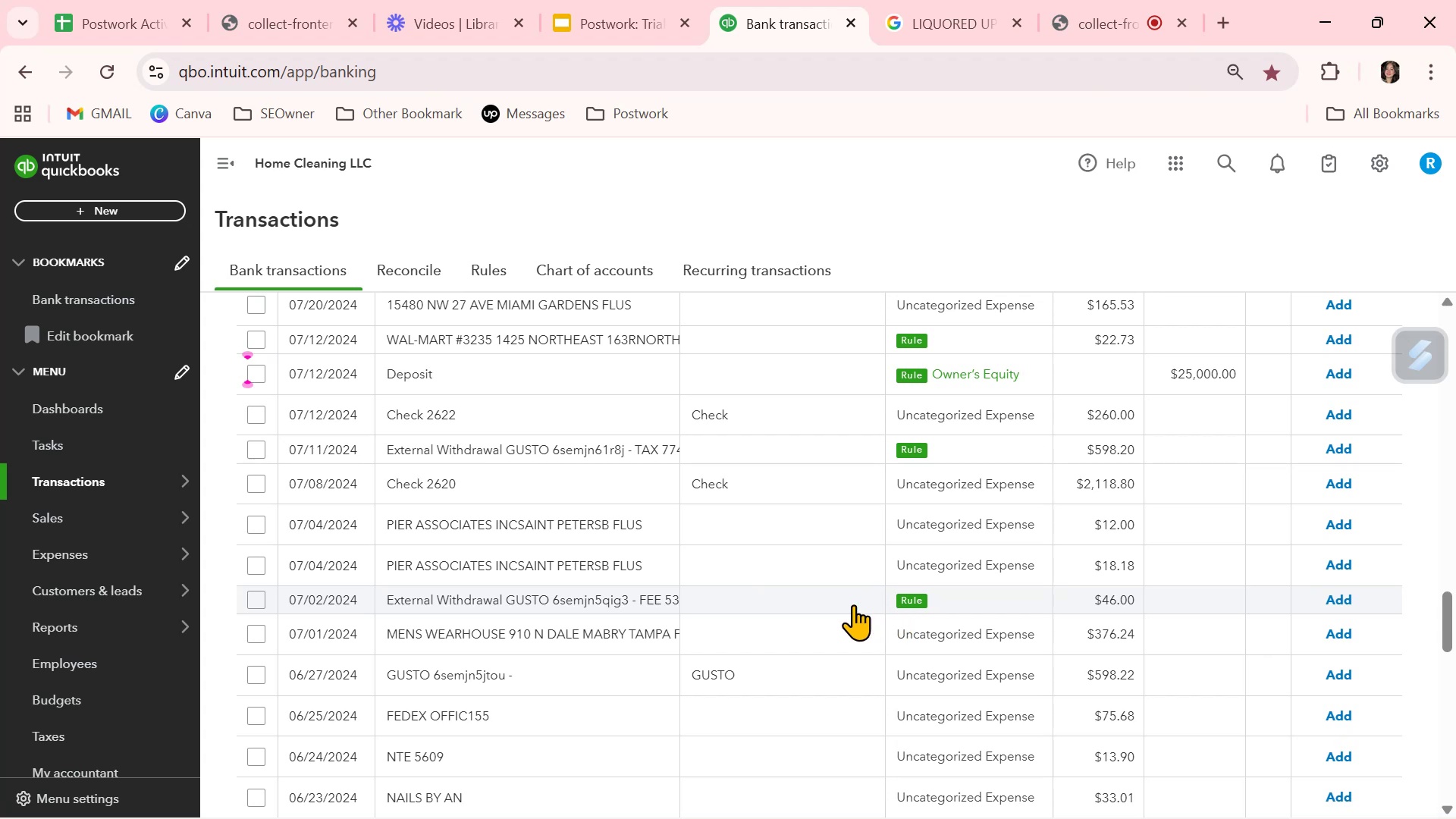 
wait(11.83)
 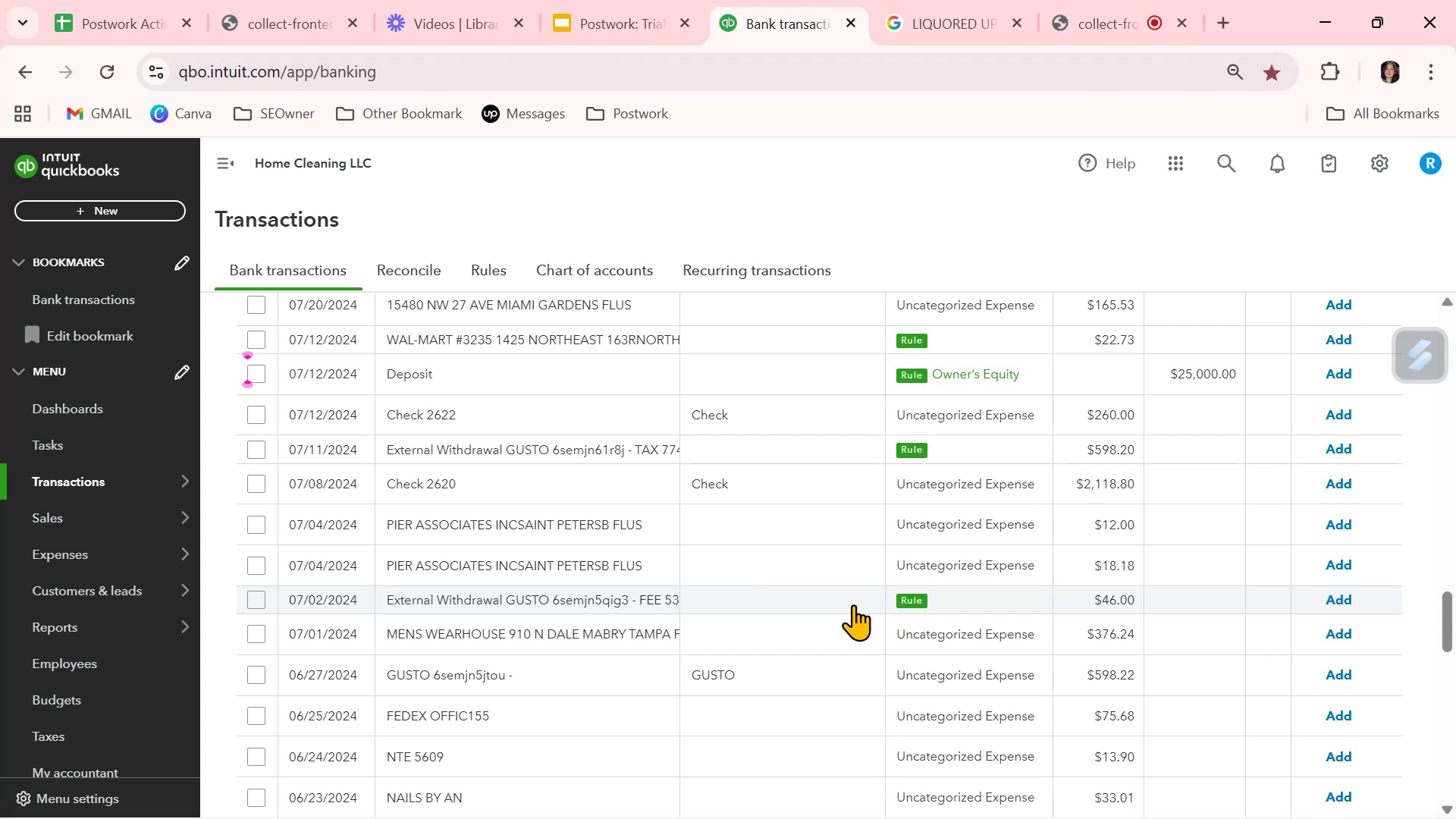 
left_click([652, 641])
 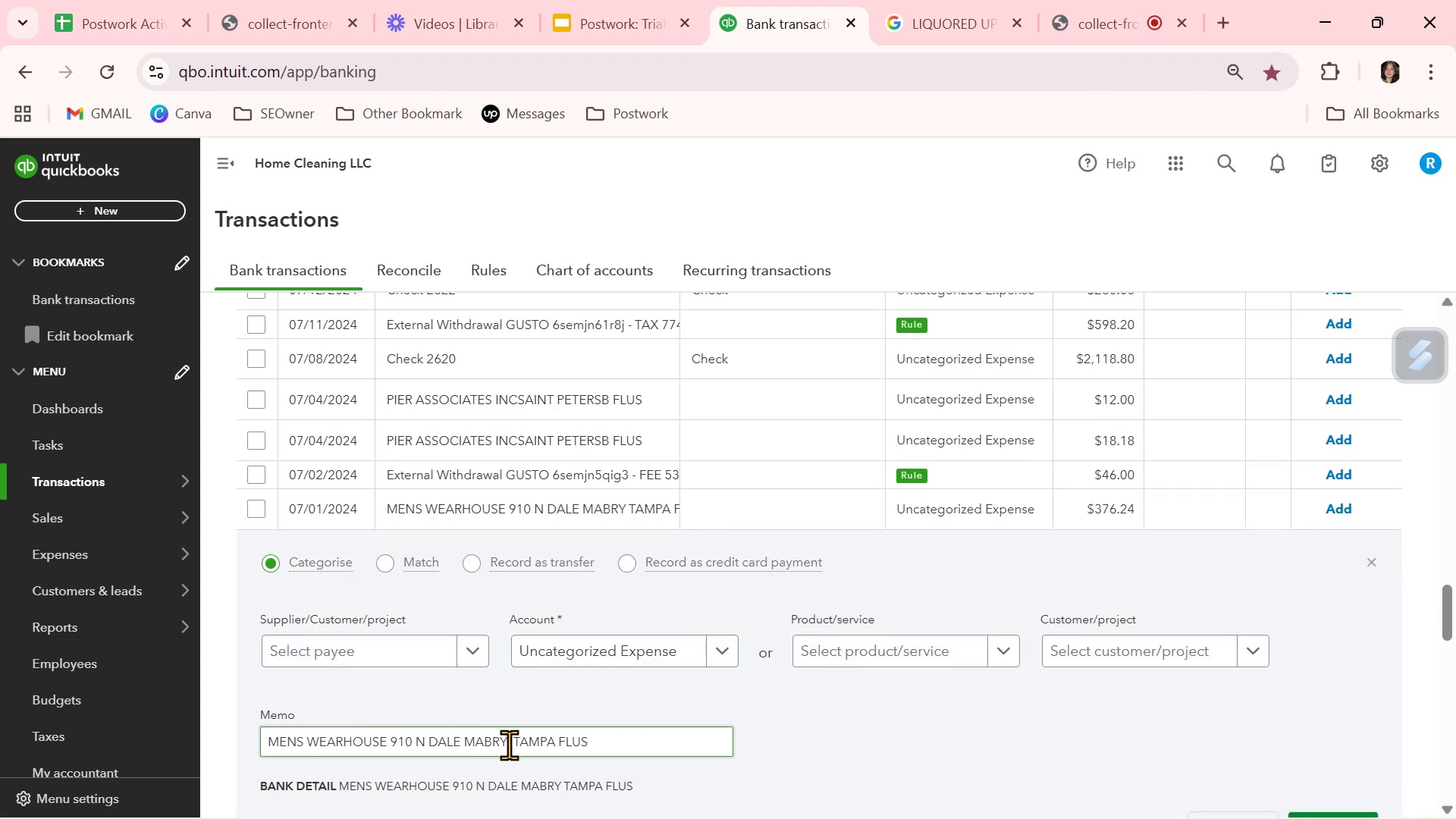 
double_click([509, 745])
 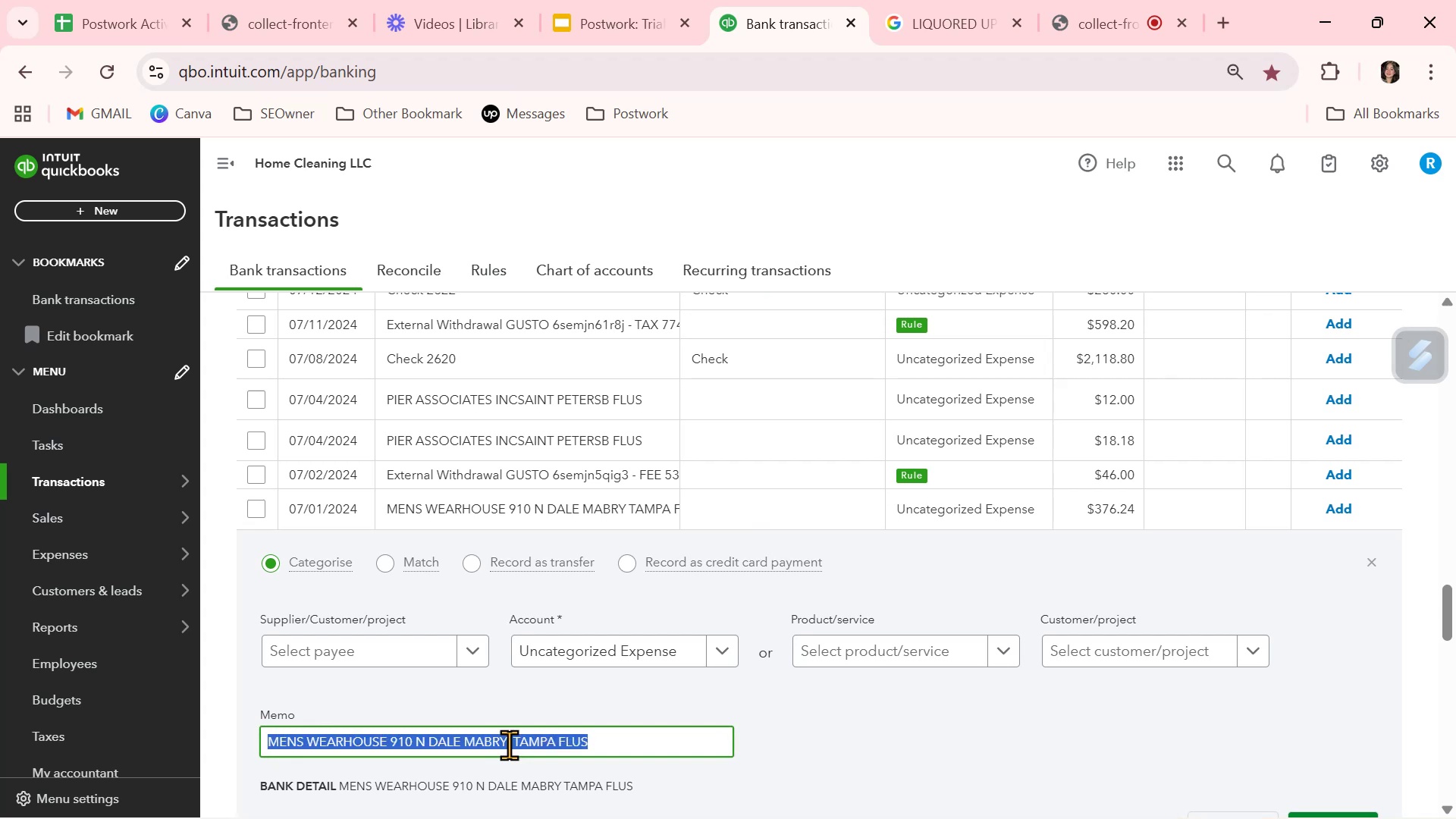 
triple_click([509, 745])
 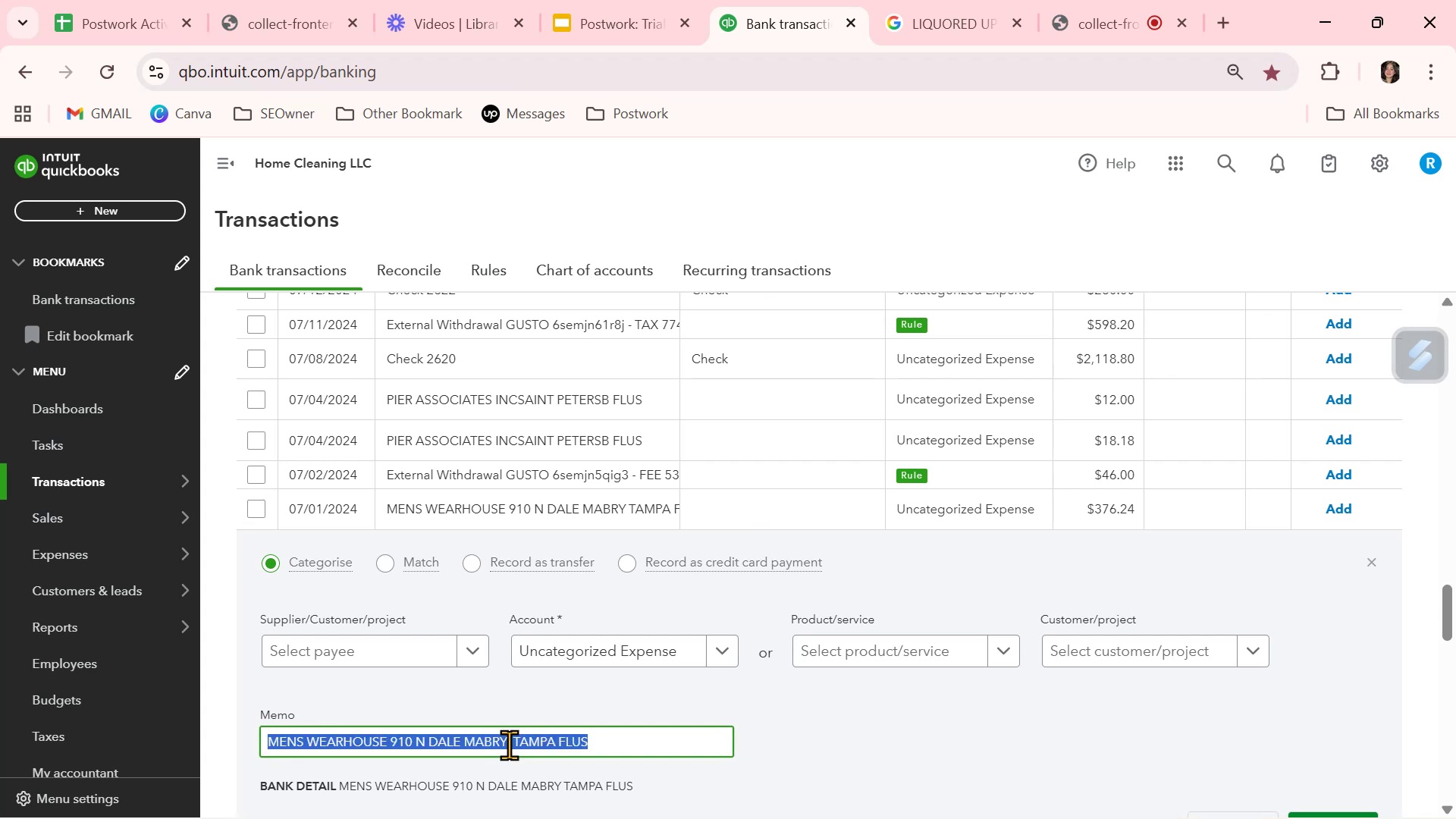 
key(Control+ControlLeft)
 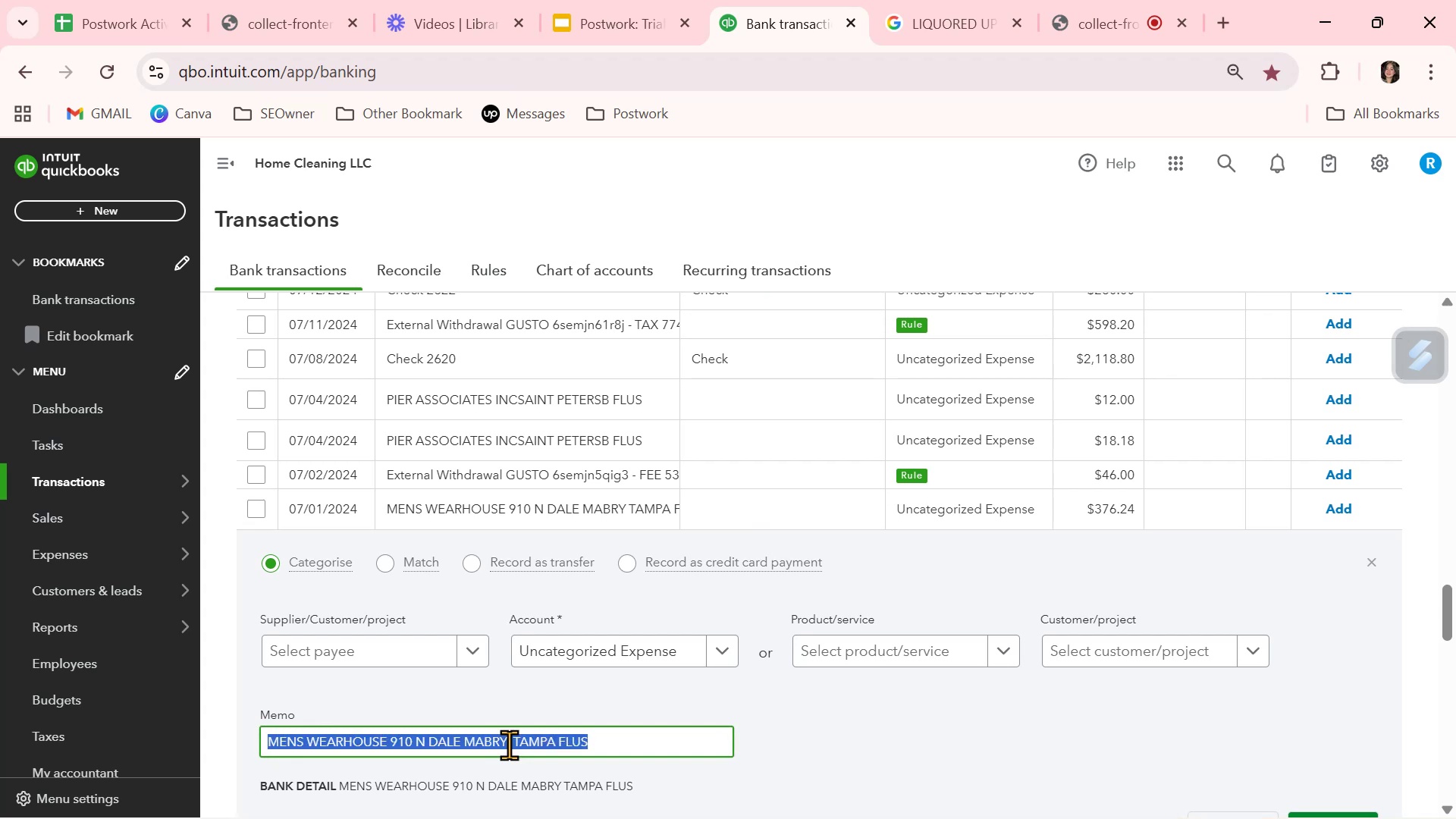 
key(Control+C)
 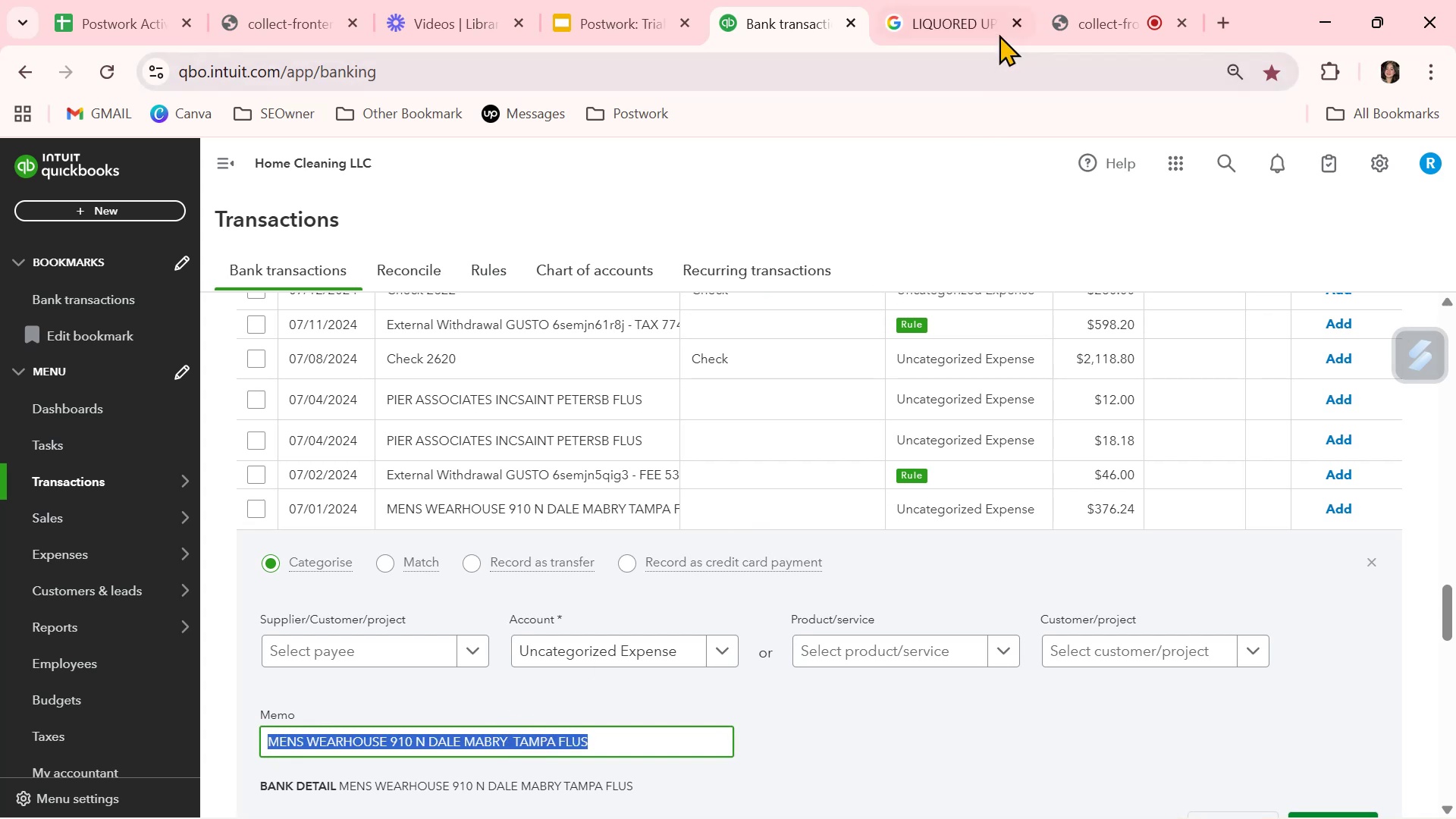 
left_click([959, 21])
 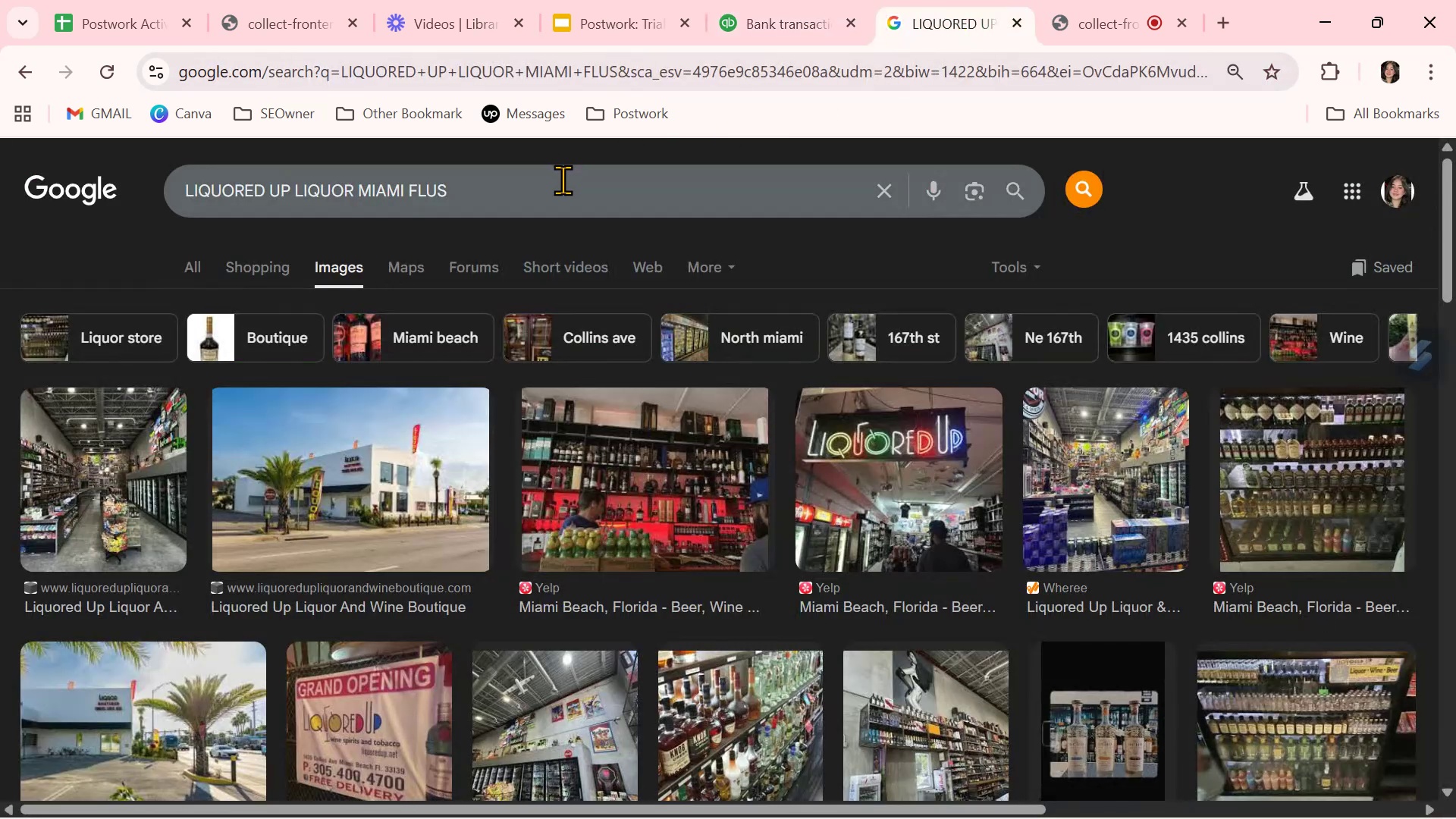 
double_click([563, 180])
 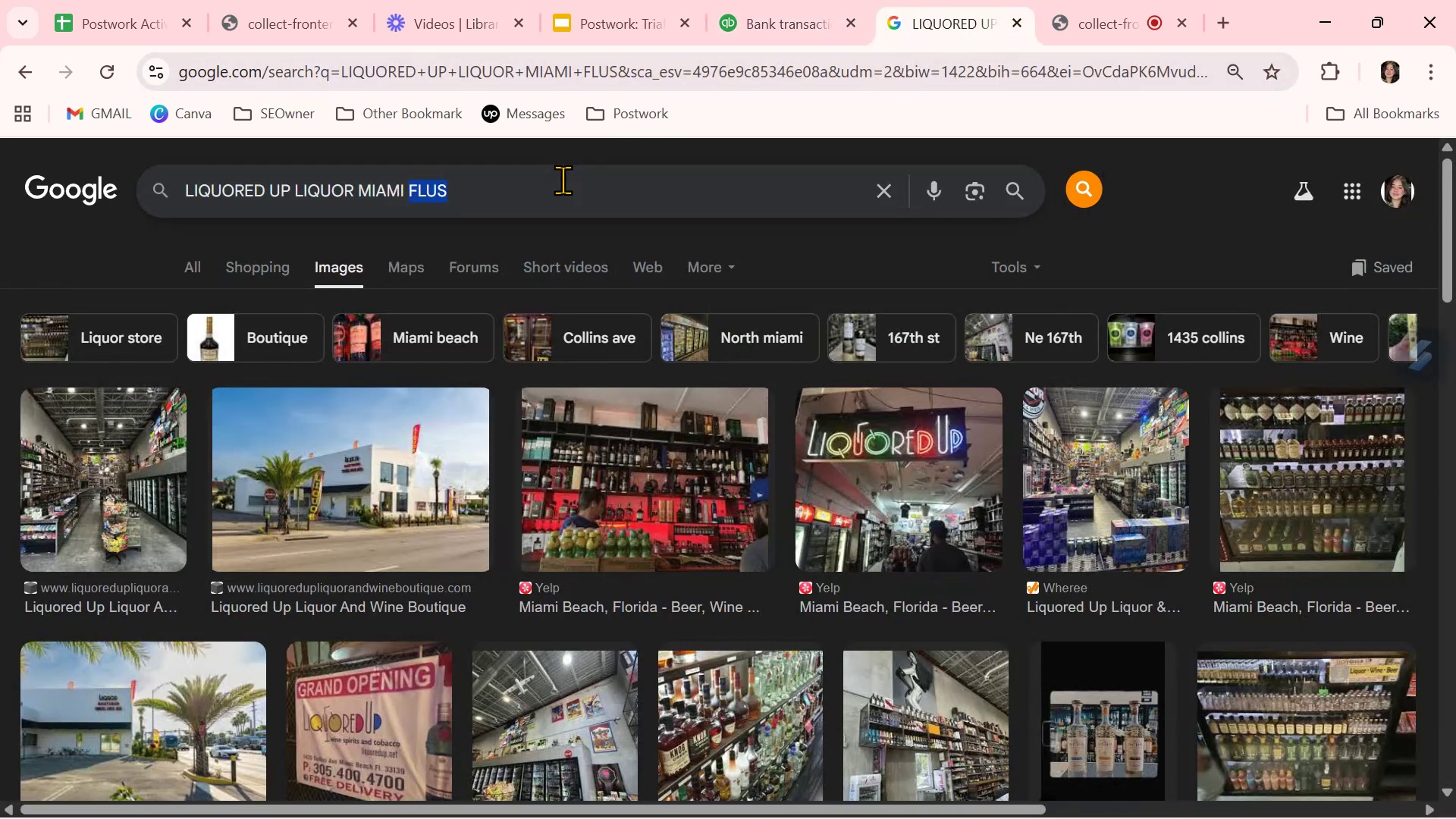 
triple_click([563, 180])
 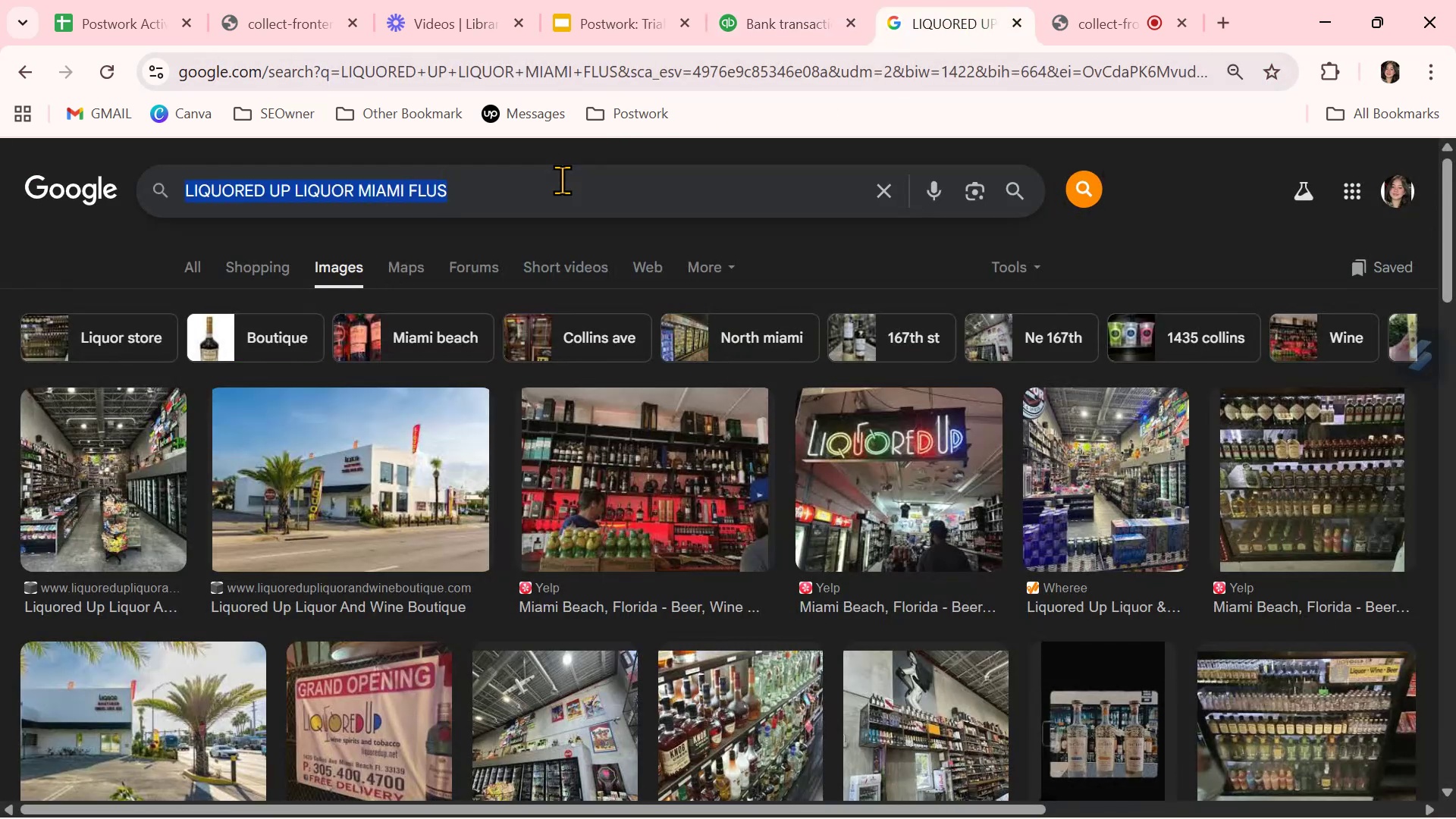 
key(Control+ControlLeft)
 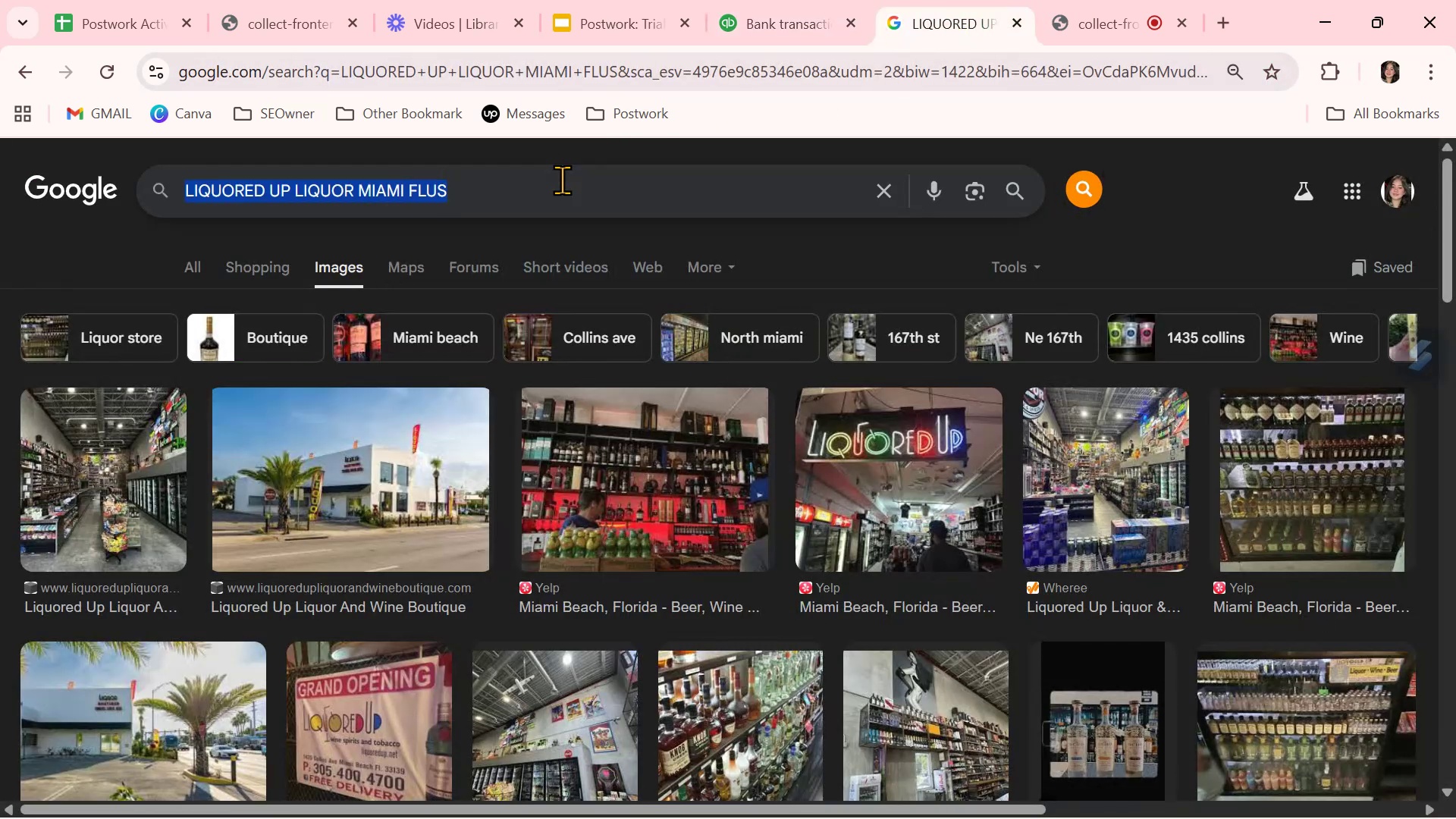 
key(Control+V)
 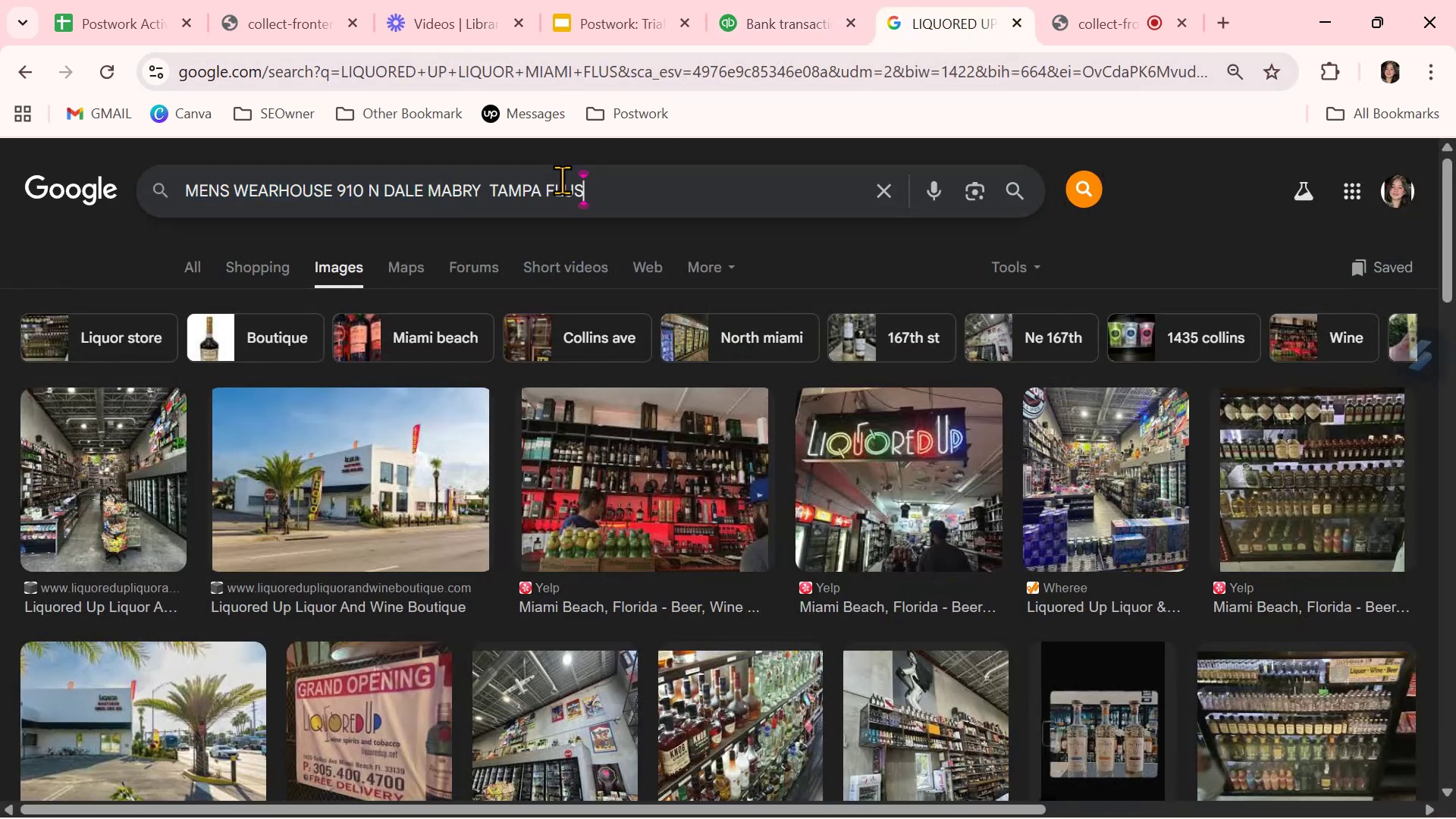 
key(NumpadEnter)
 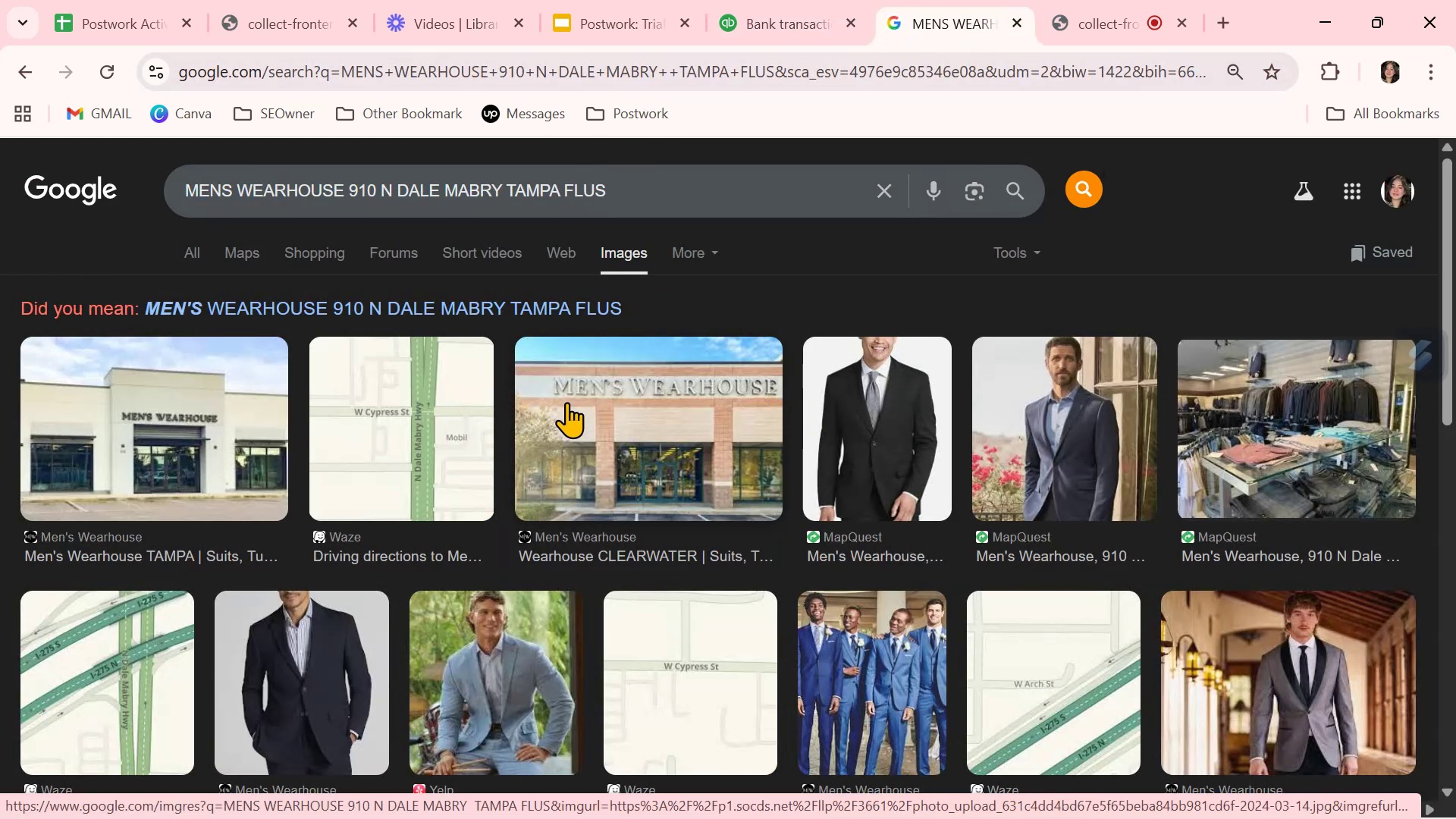 
left_click([788, 14])
 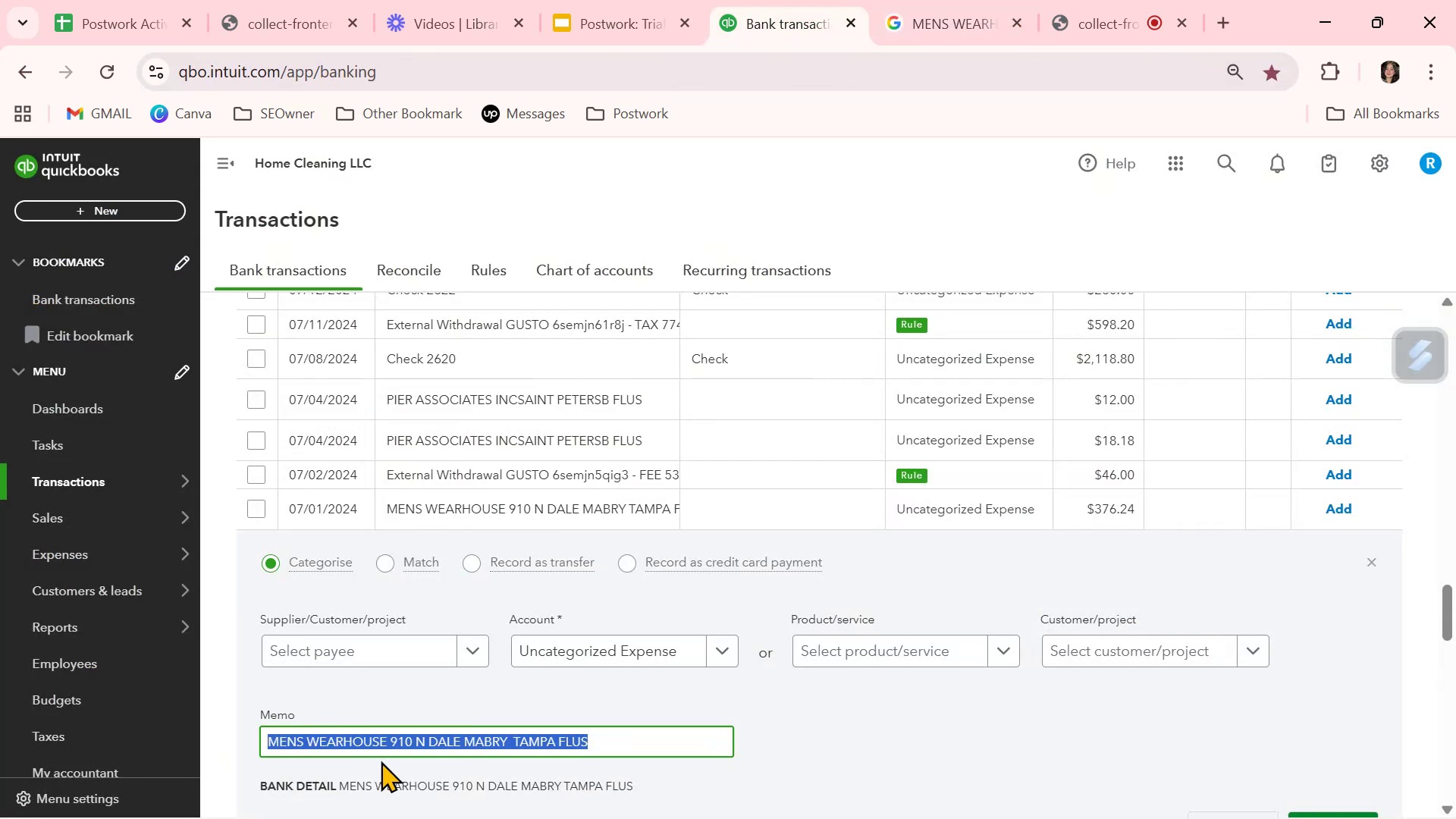 
left_click([385, 745])
 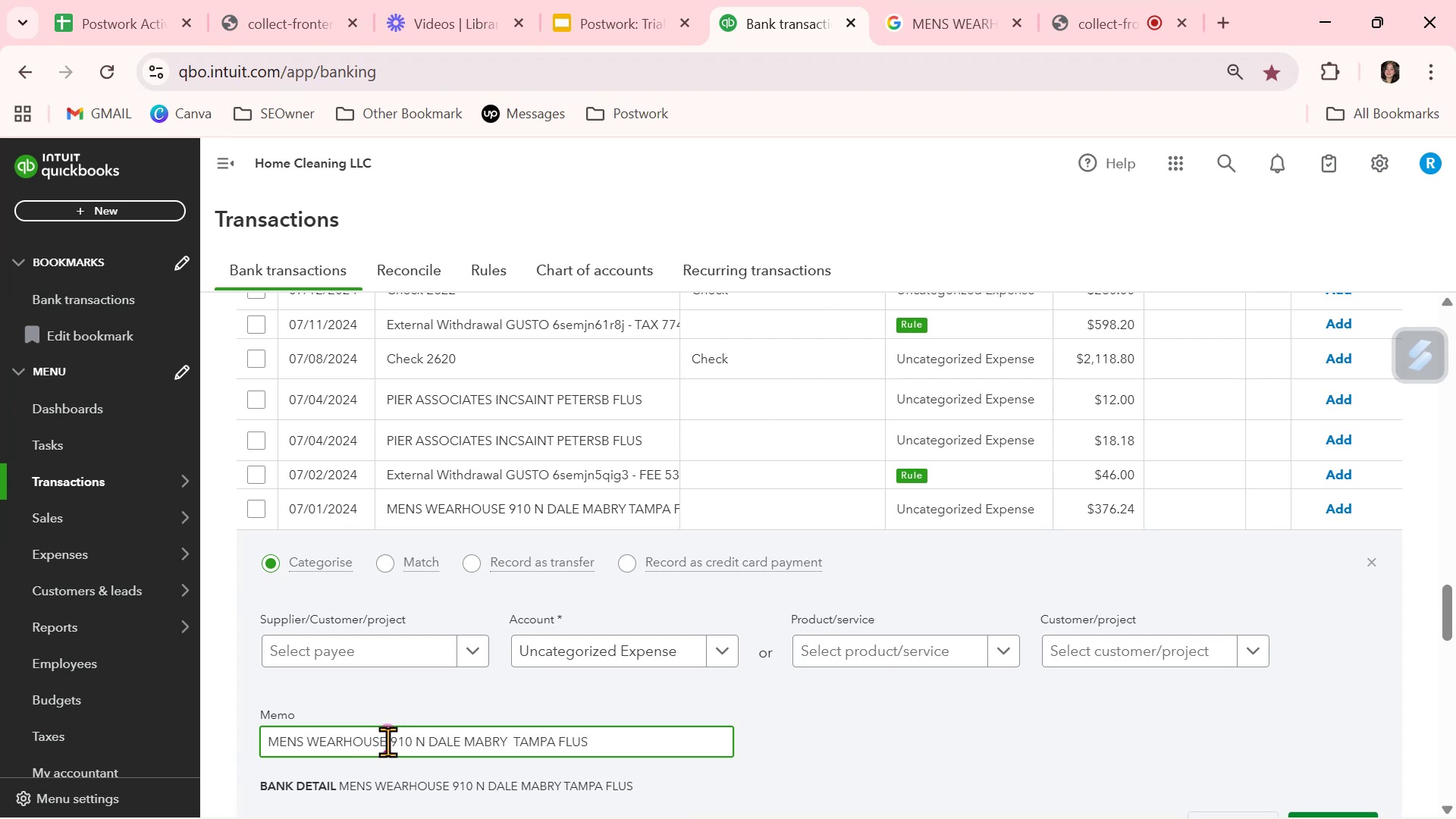 
left_click_drag(start_coordinate=[384, 742], to_coordinate=[240, 749])
 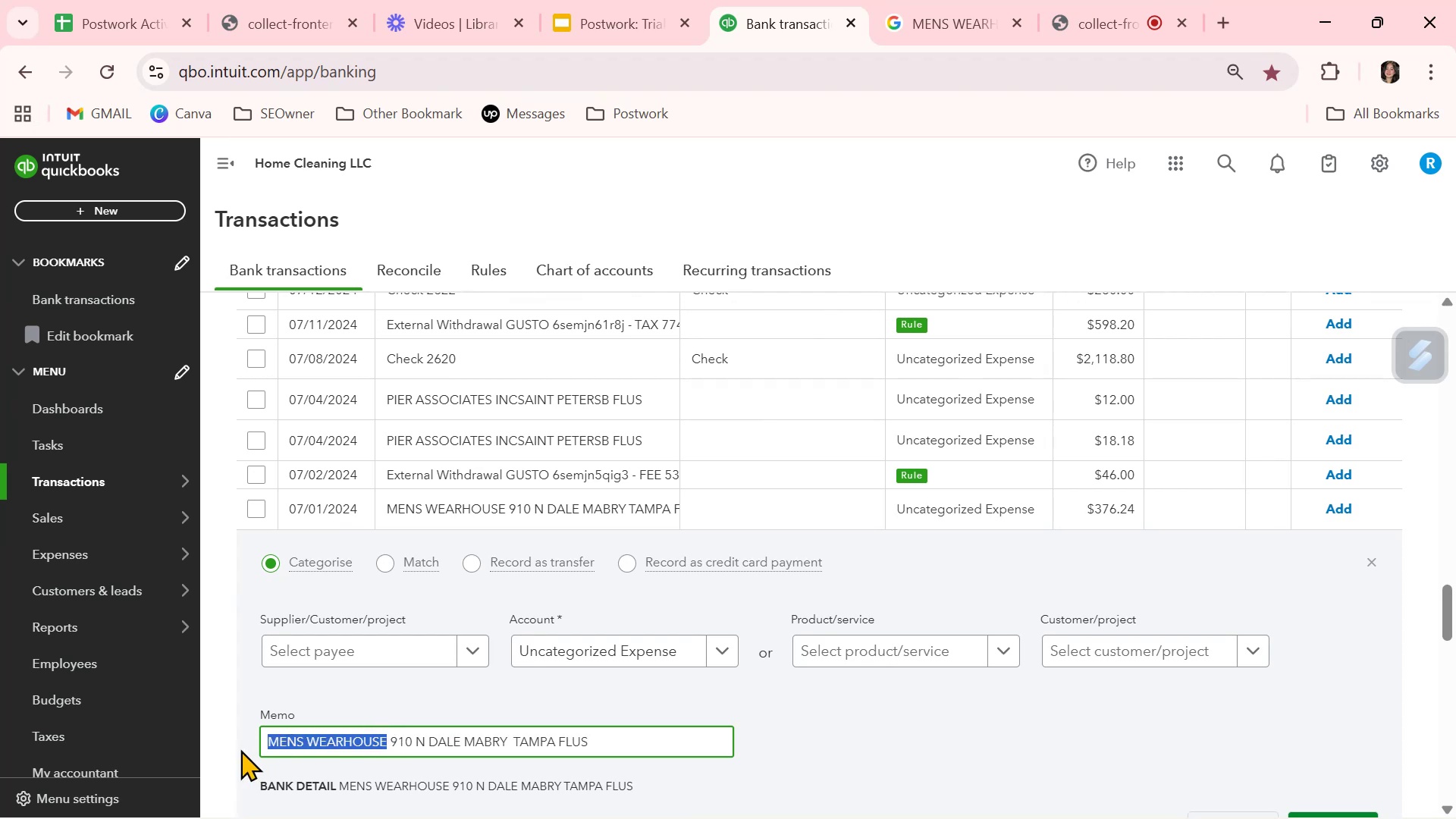 
key(Control+ControlLeft)
 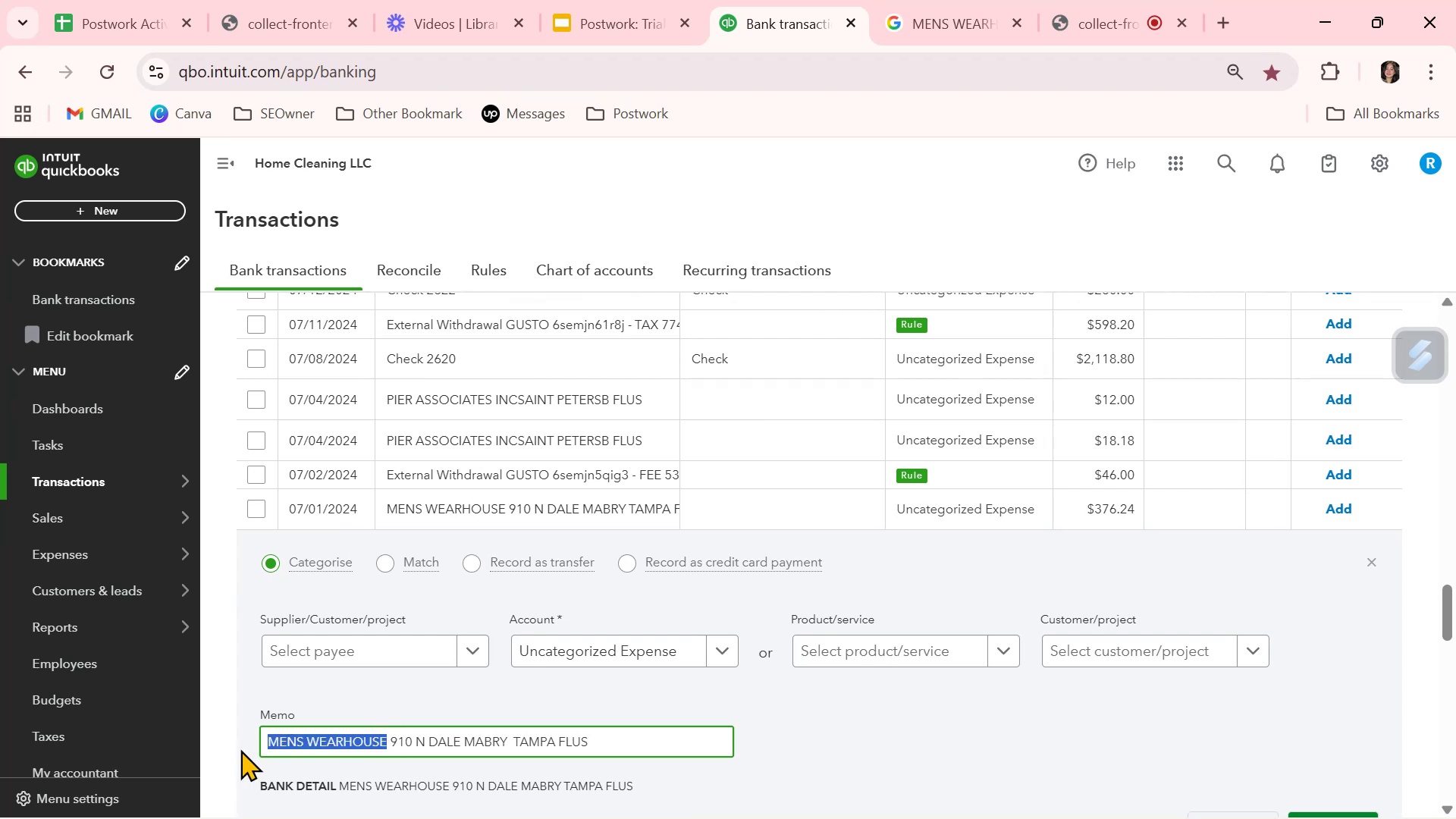 
key(Control+C)
 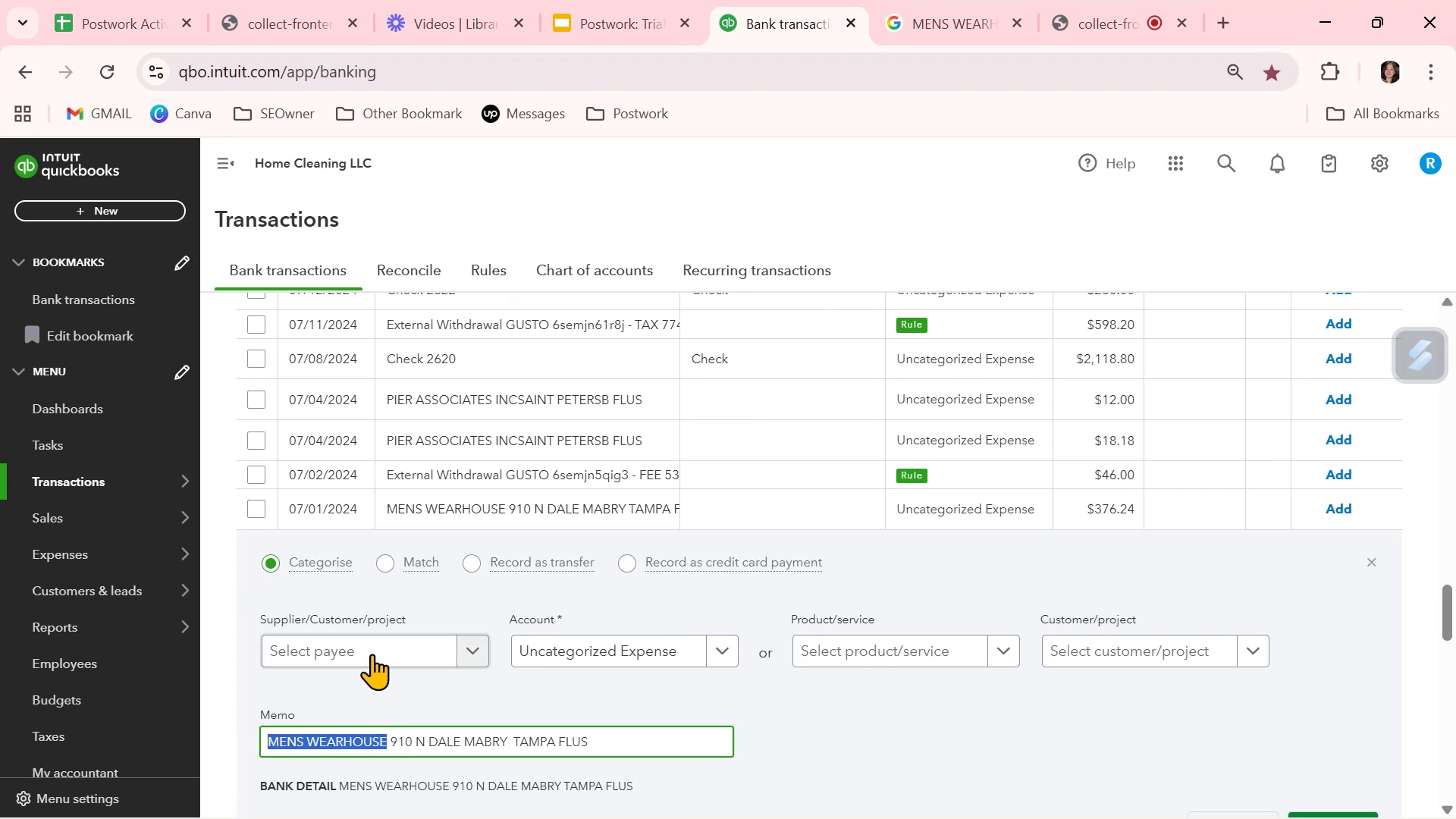 
left_click([375, 651])
 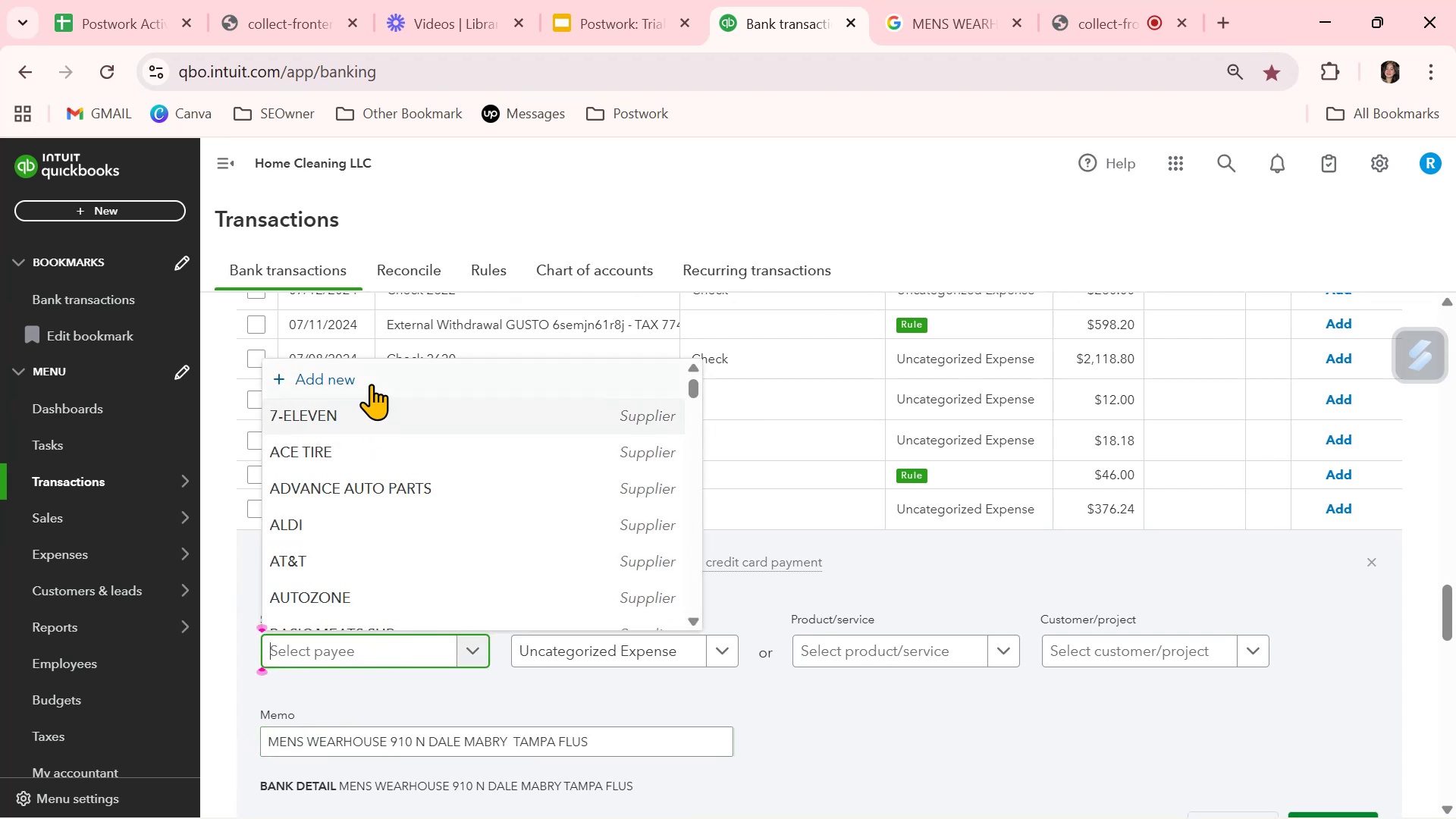 
left_click([371, 379])
 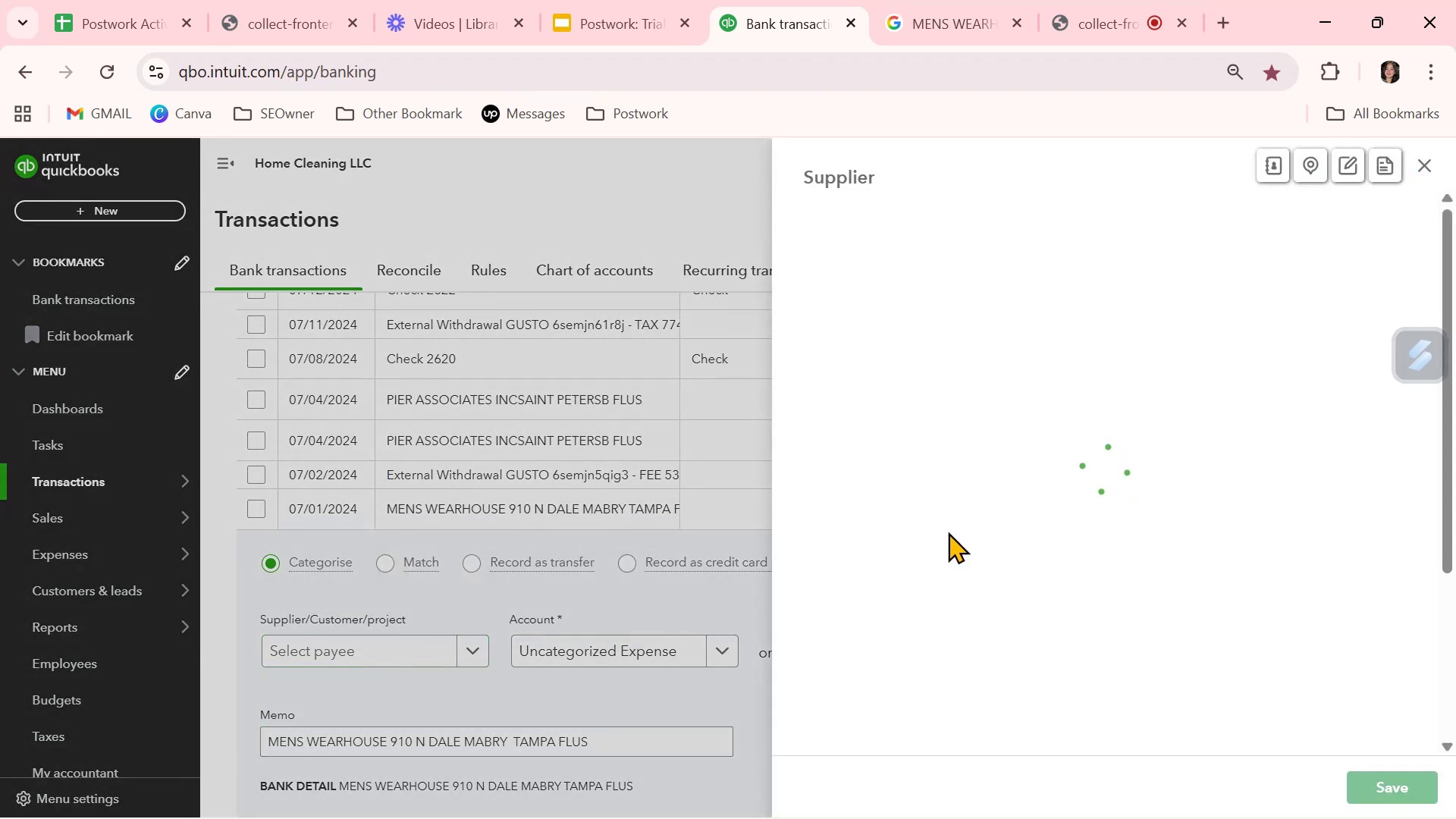 
key(Control+ControlLeft)
 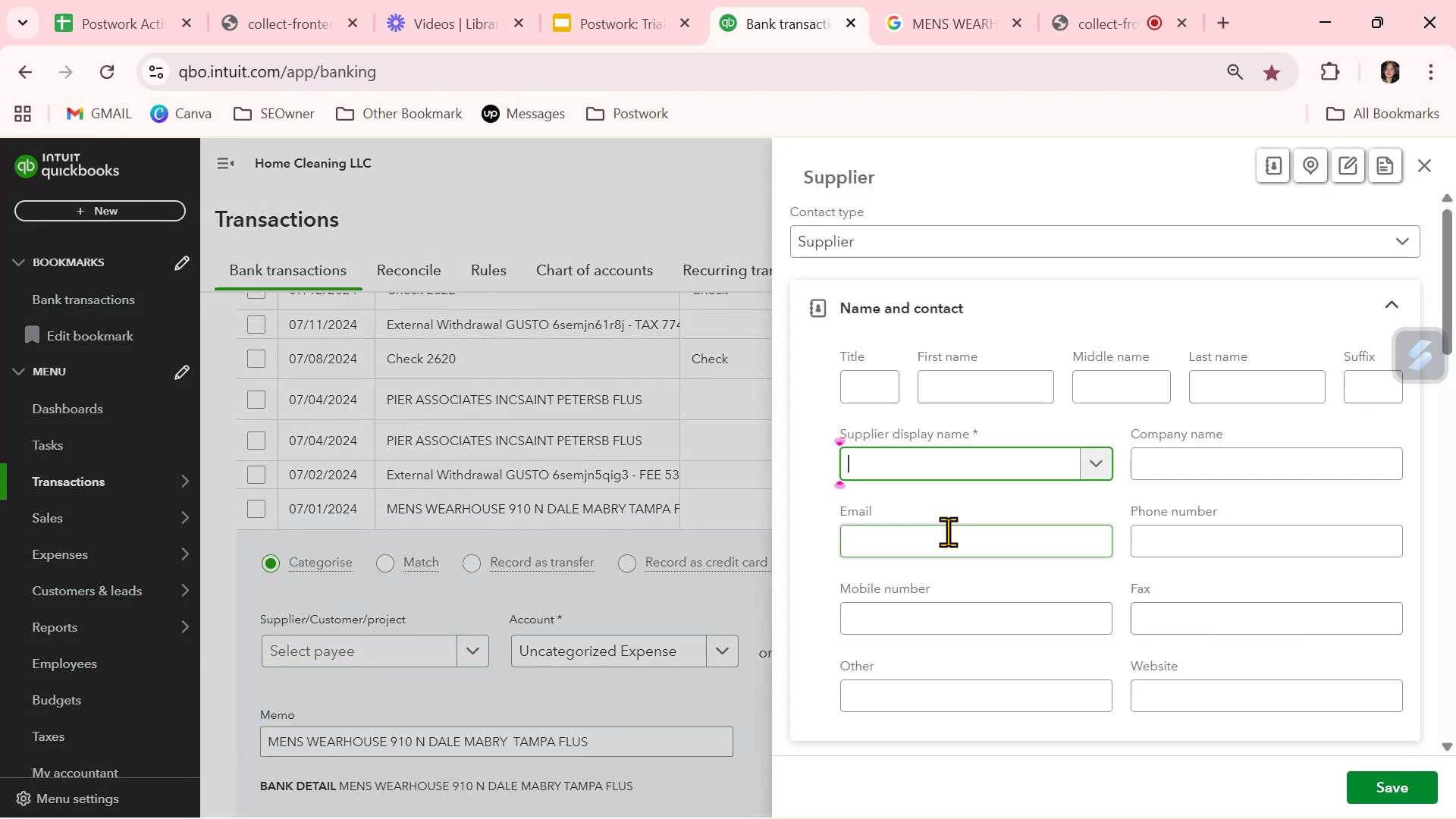 
key(Control+V)
 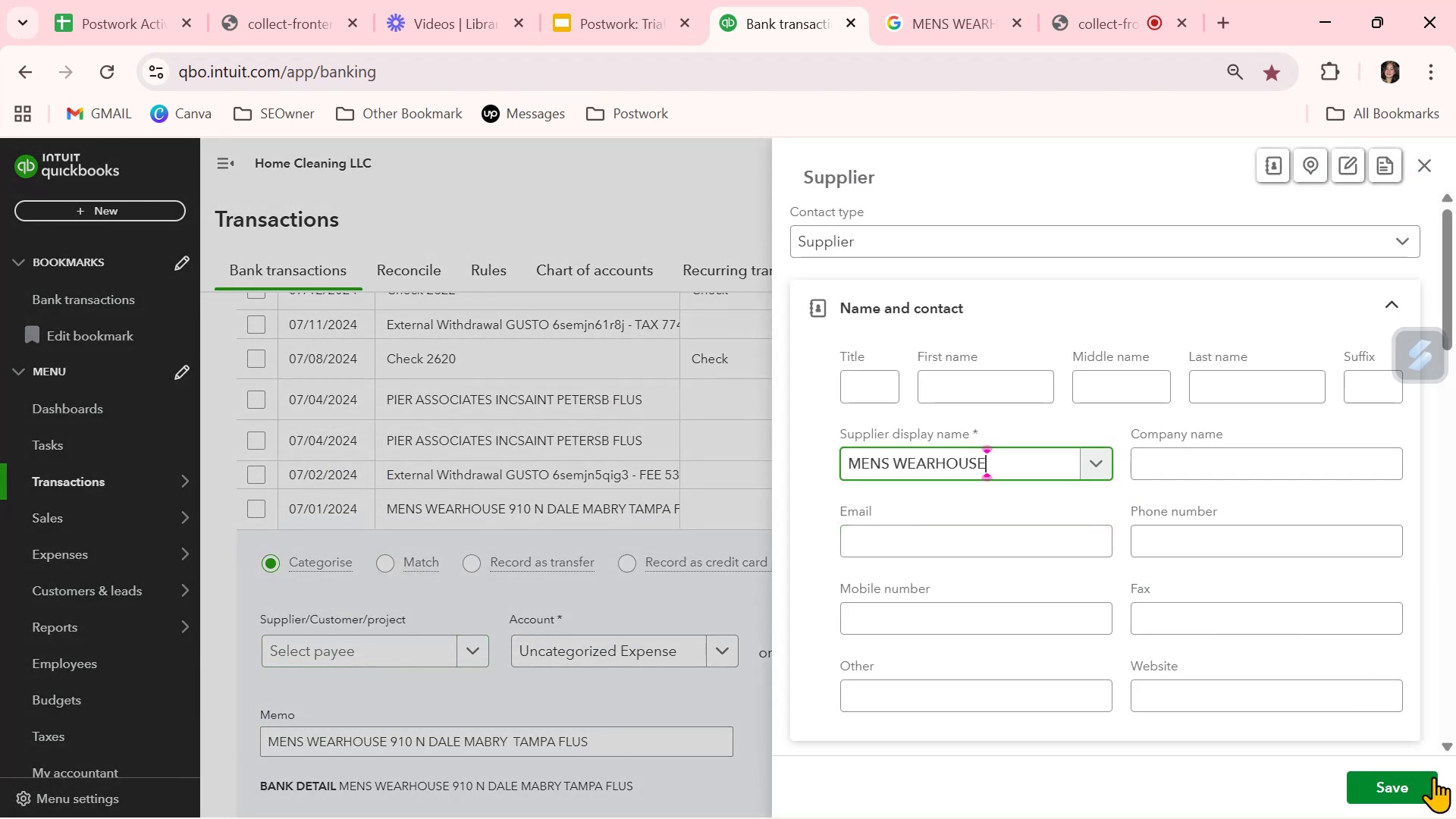 
left_click([1417, 789])
 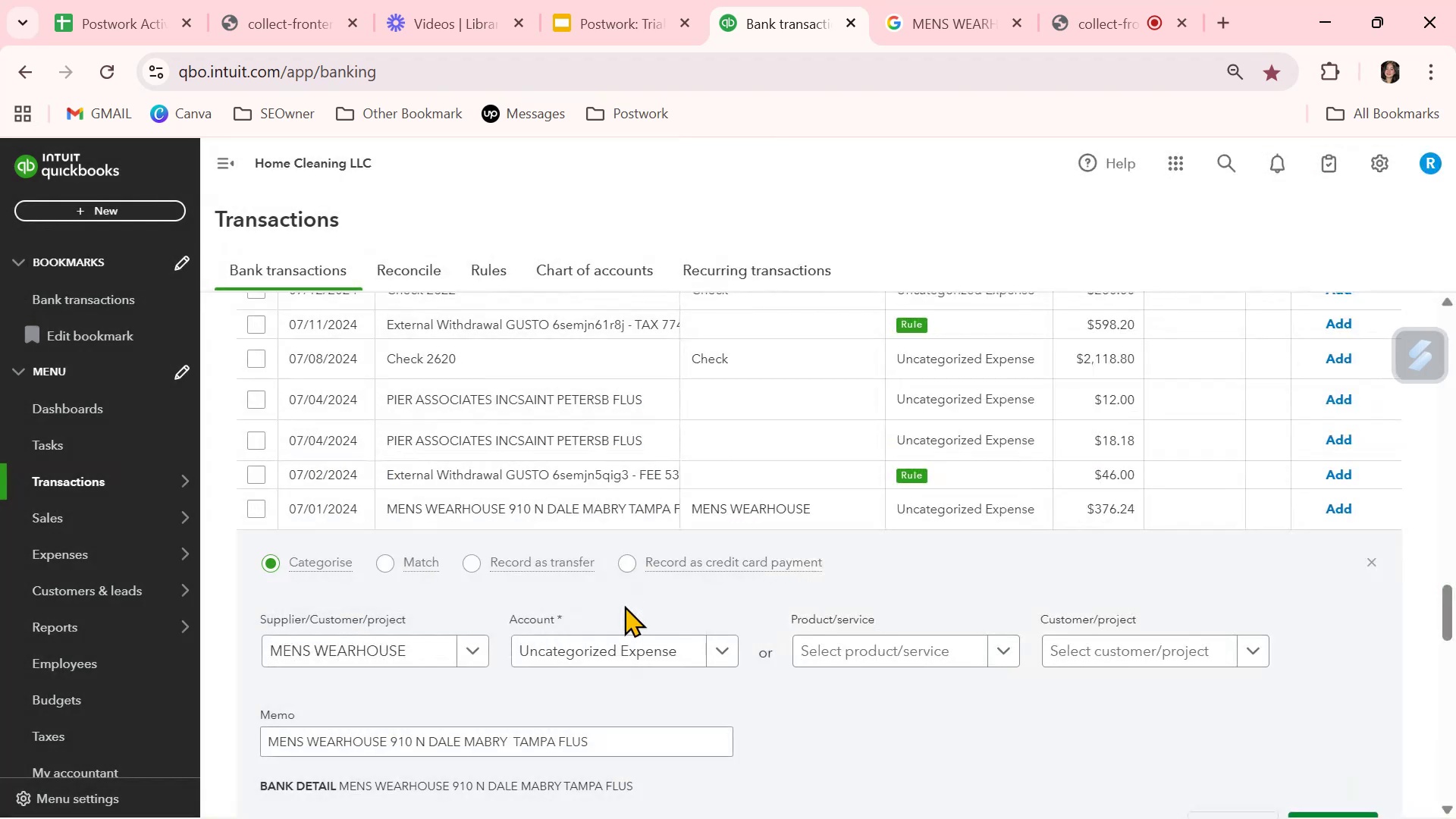 
left_click([596, 651])
 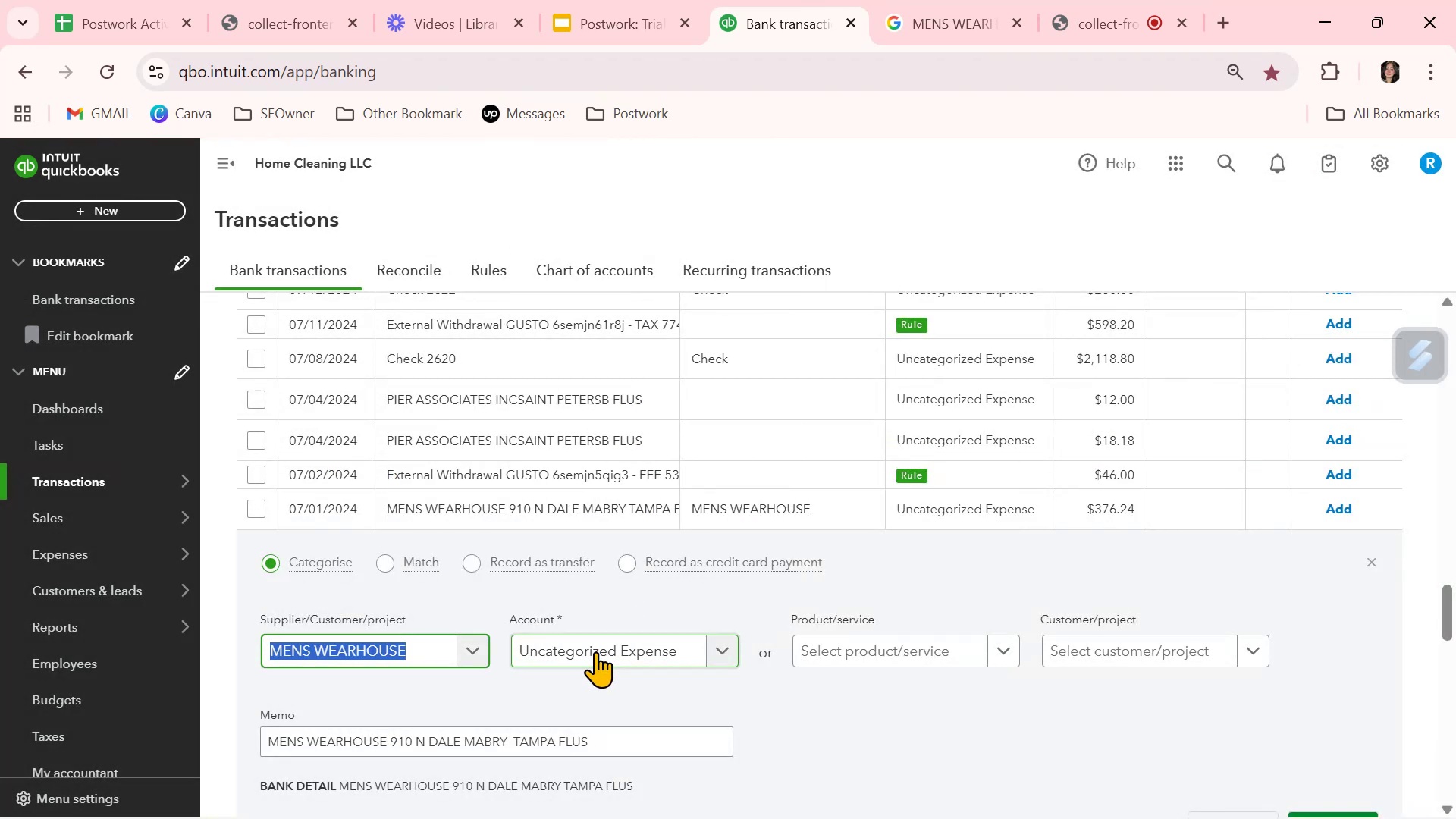 
left_click([595, 651])
 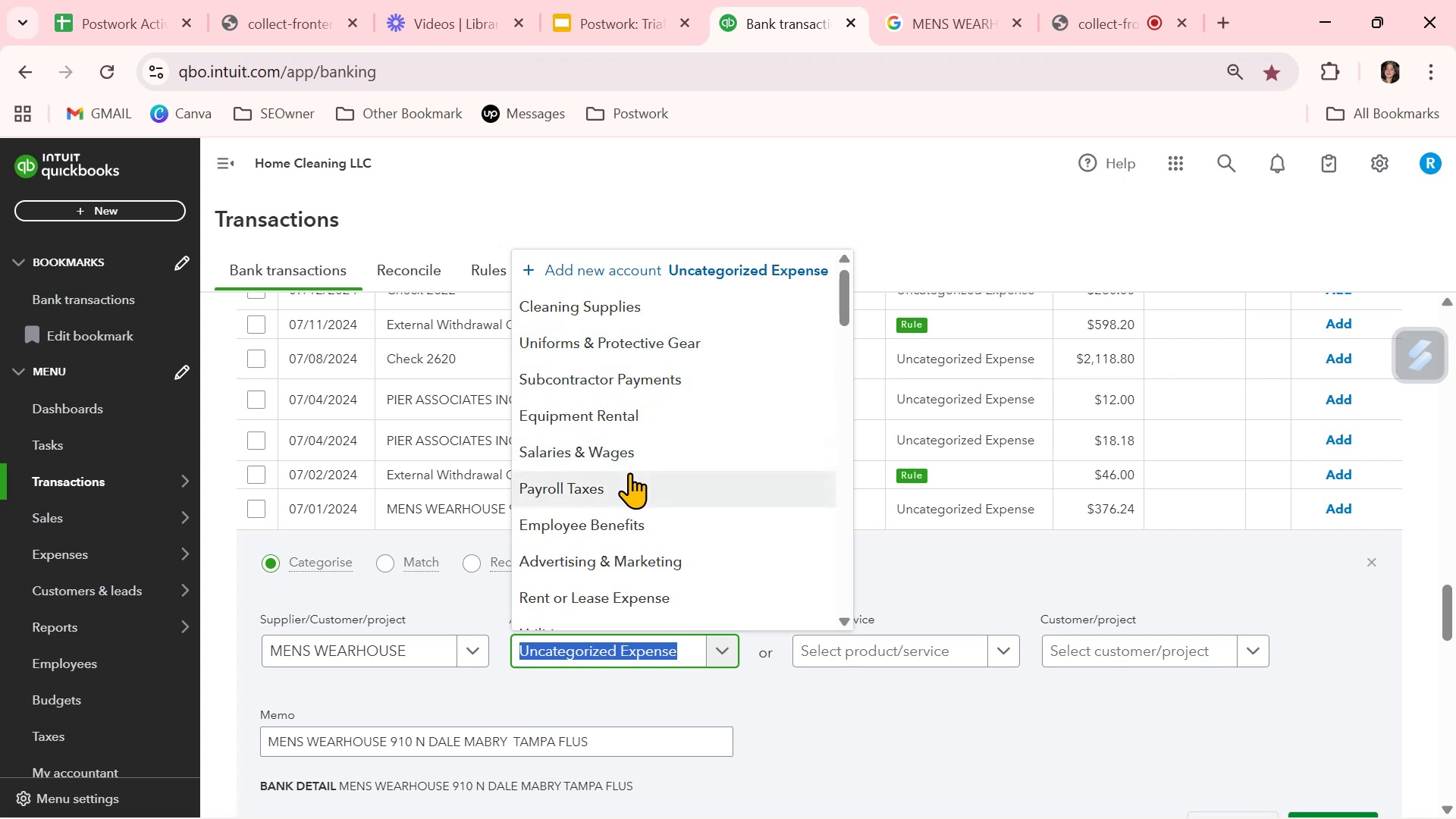 
scroll: coordinate [638, 478], scroll_direction: down, amount: 5.0
 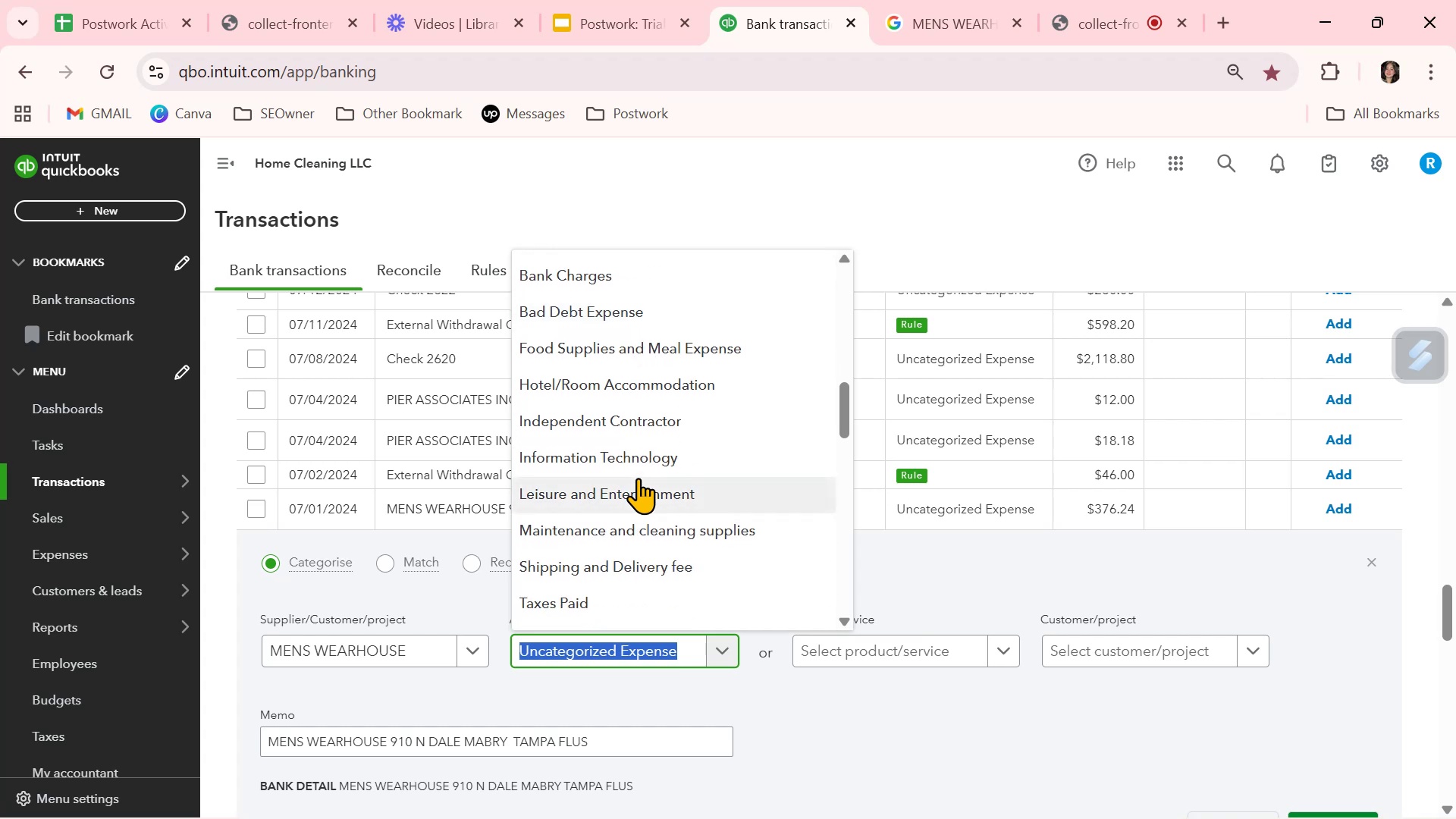 
left_click([869, 714])
 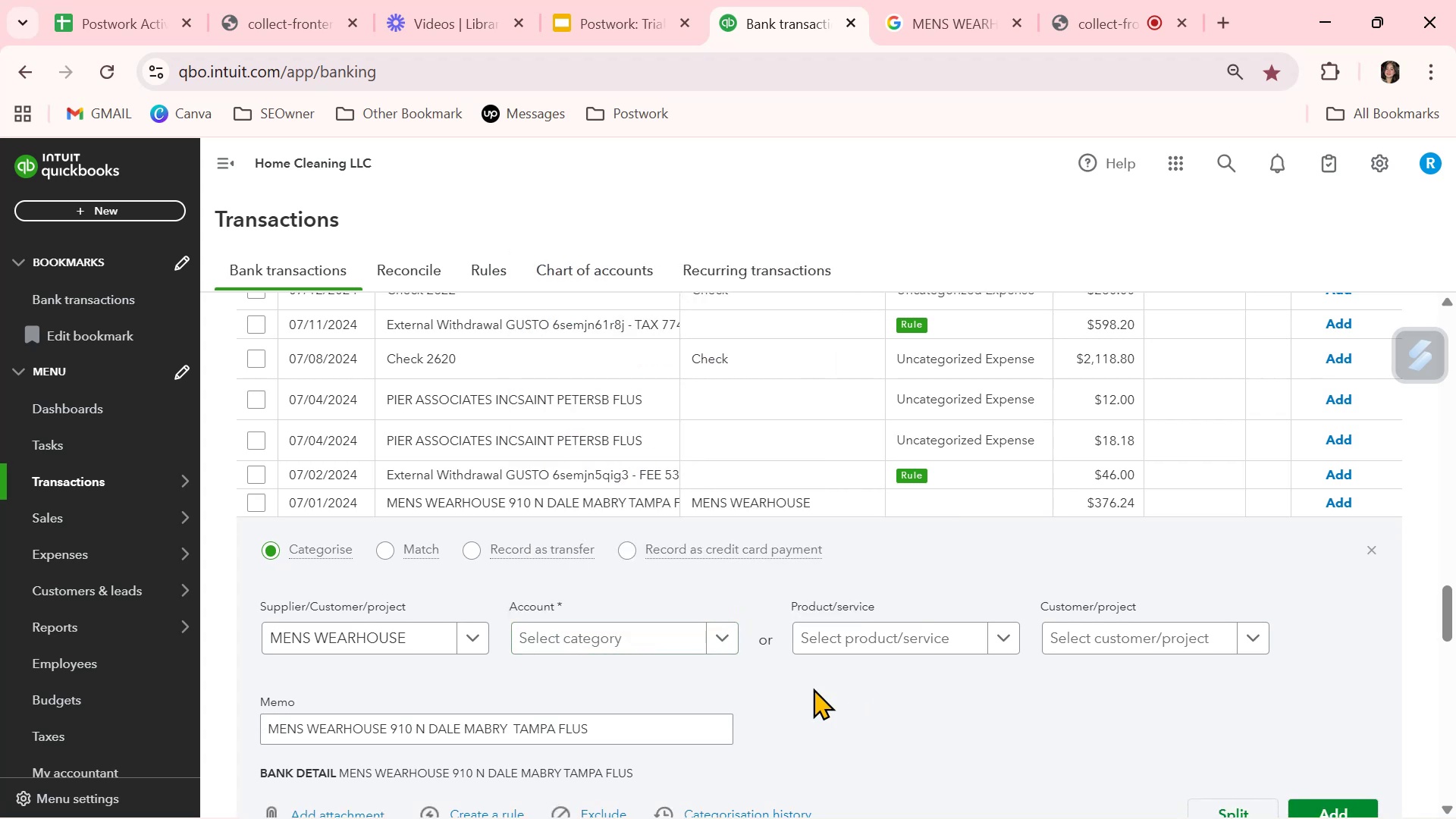 
left_click([677, 632])
 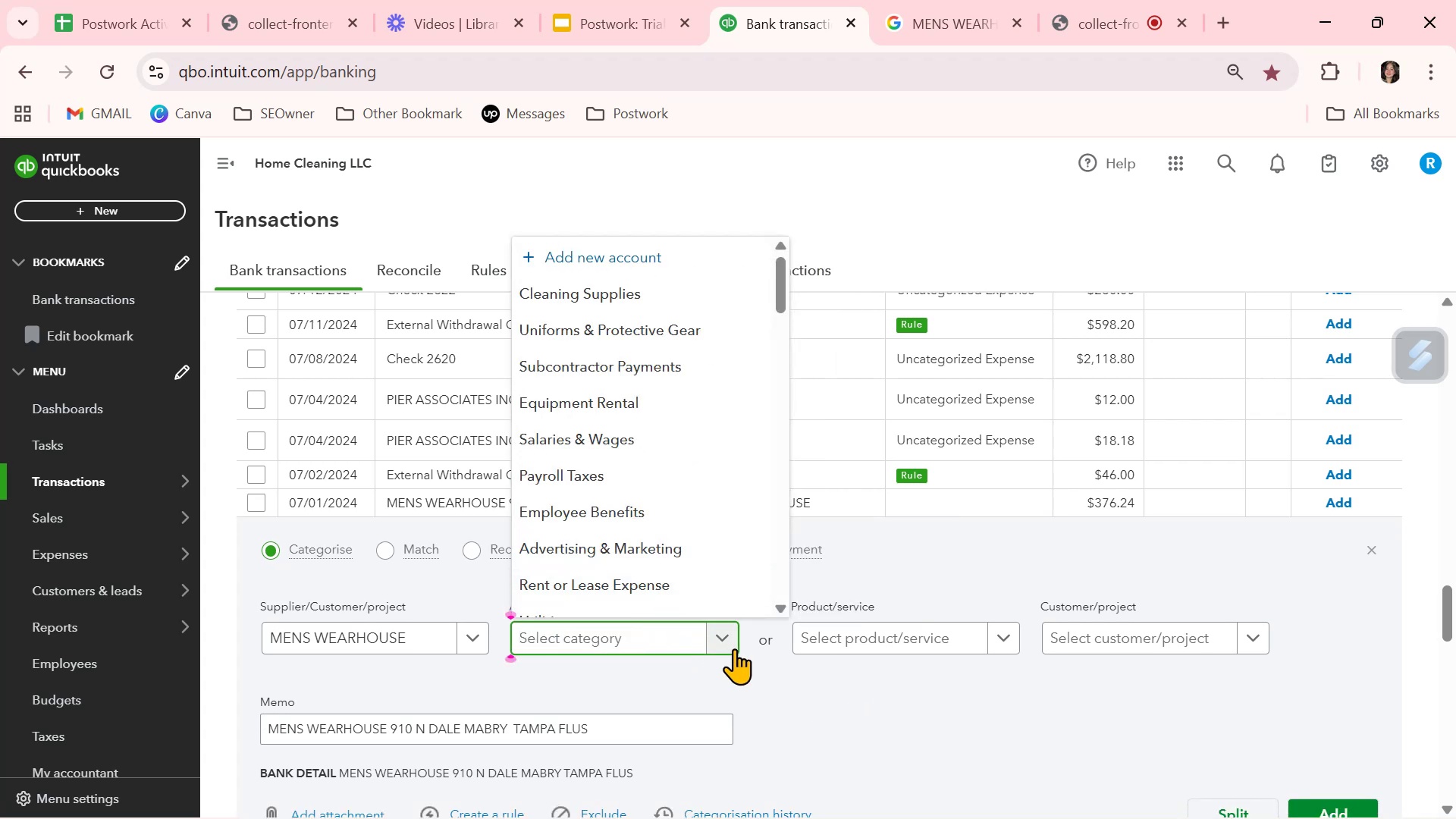 
left_click([850, 712])
 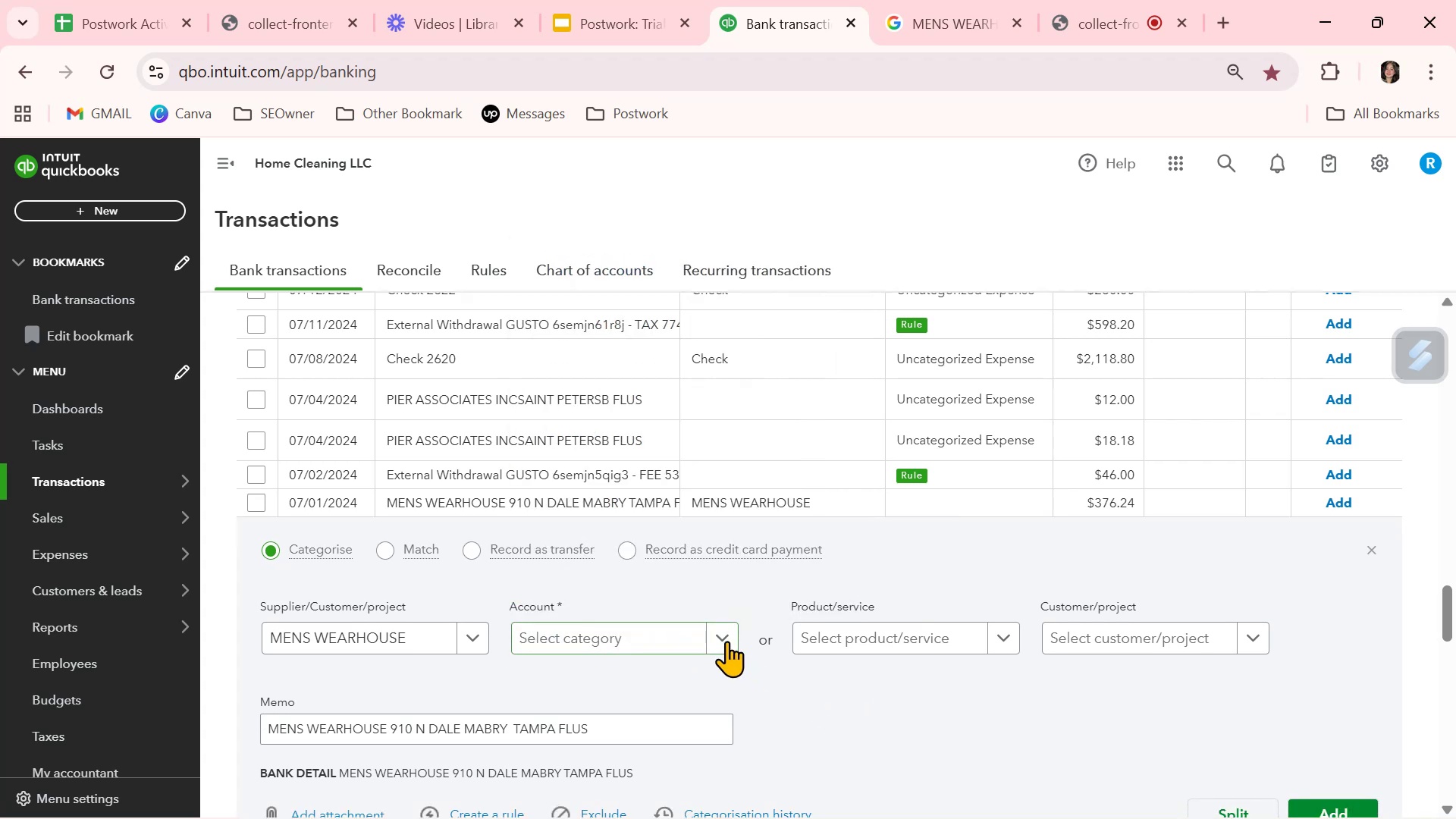 
left_click([726, 641])
 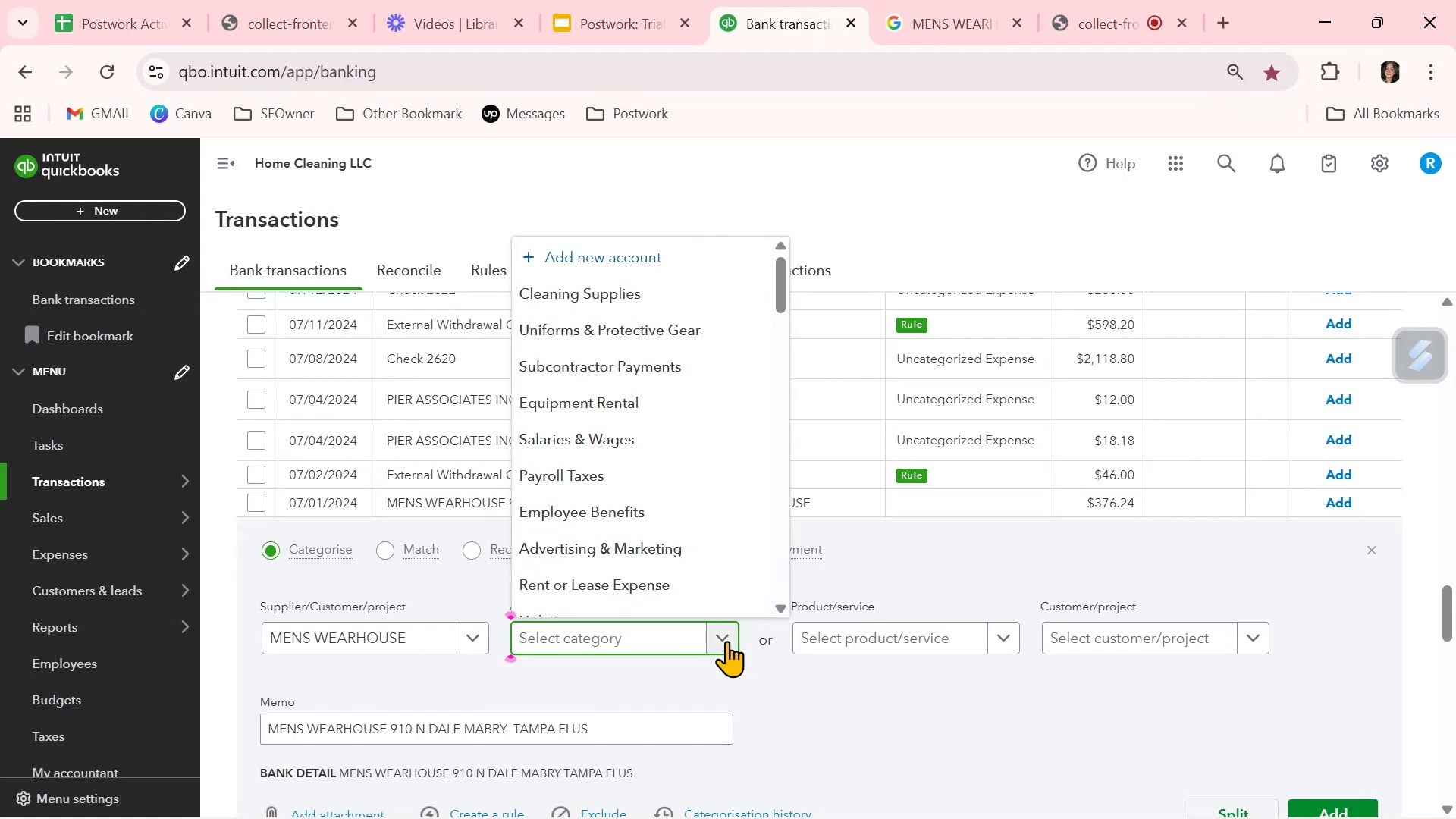 
scroll: coordinate [730, 548], scroll_direction: down, amount: 30.0
 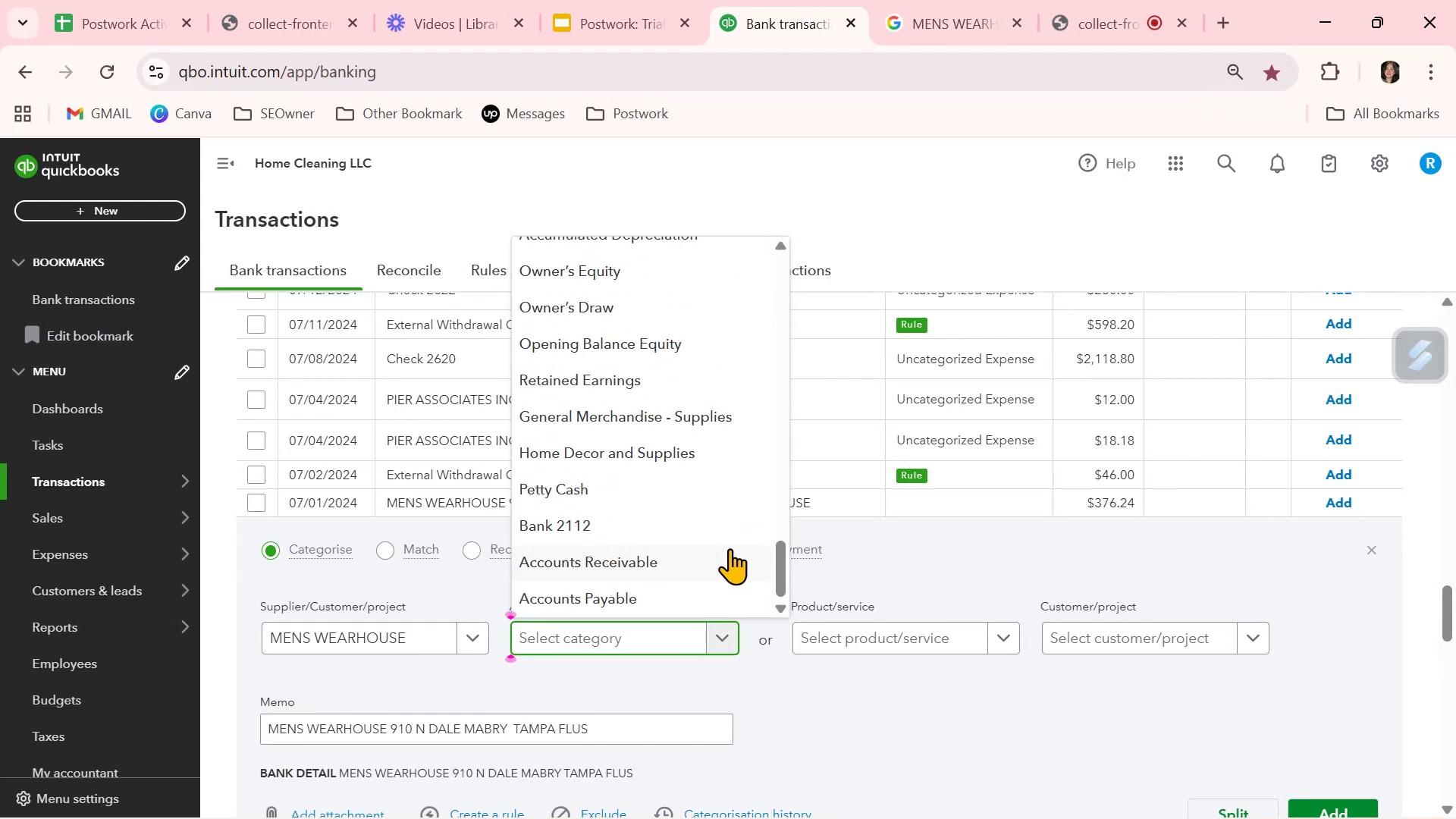 
scroll: coordinate [728, 435], scroll_direction: up, amount: 2.0
 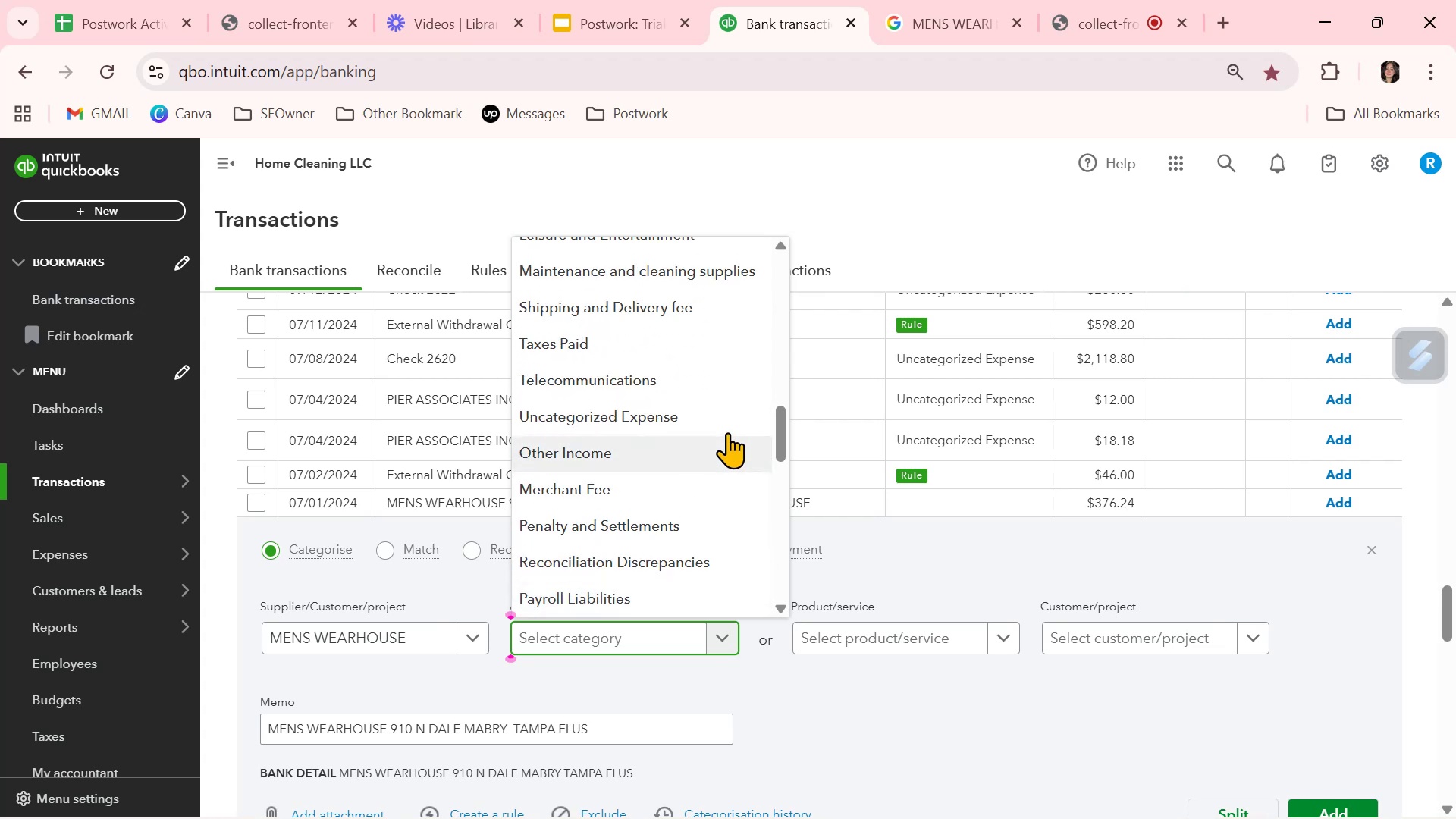 
left_click([728, 416])
 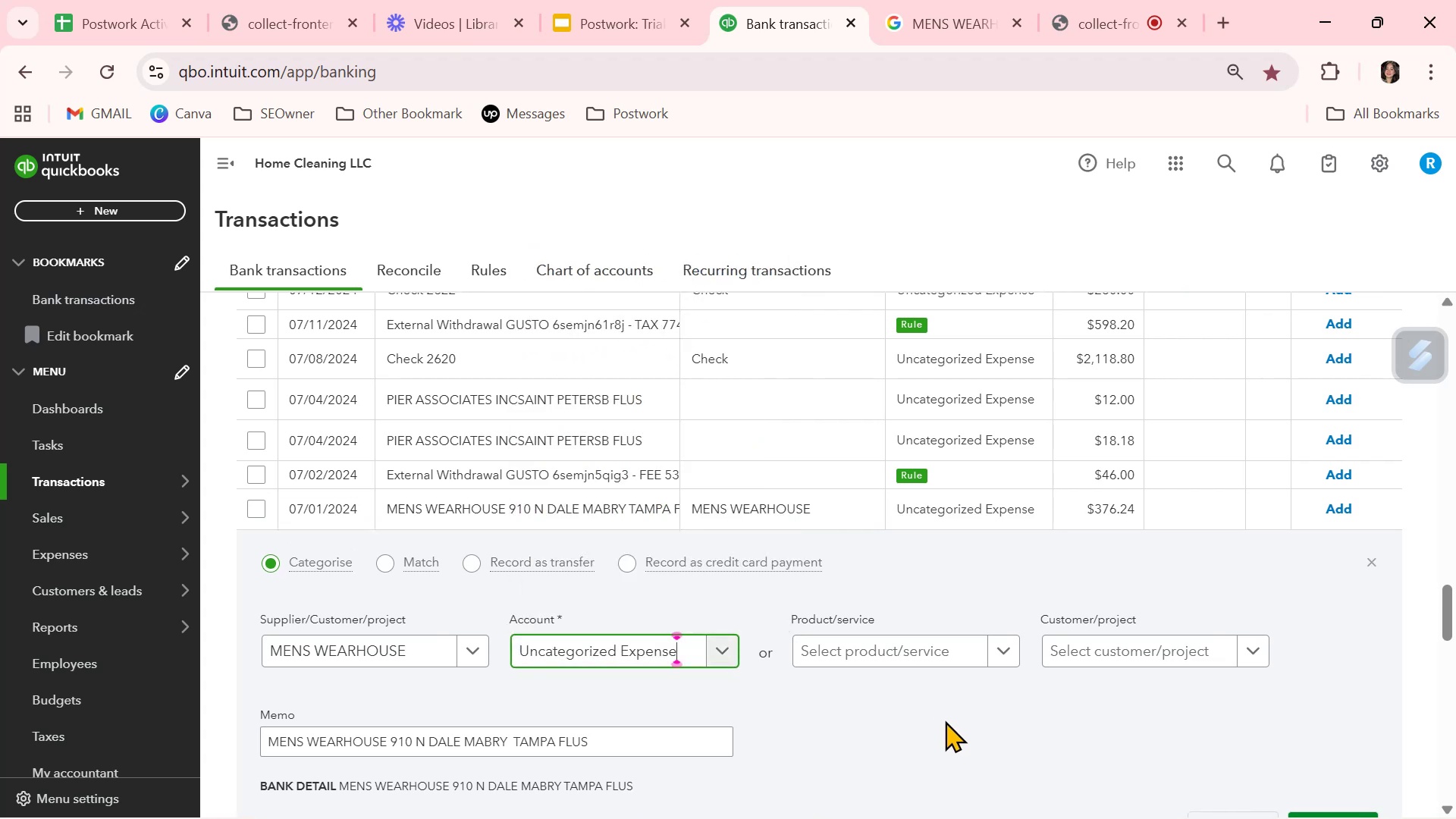 
left_click([943, 731])
 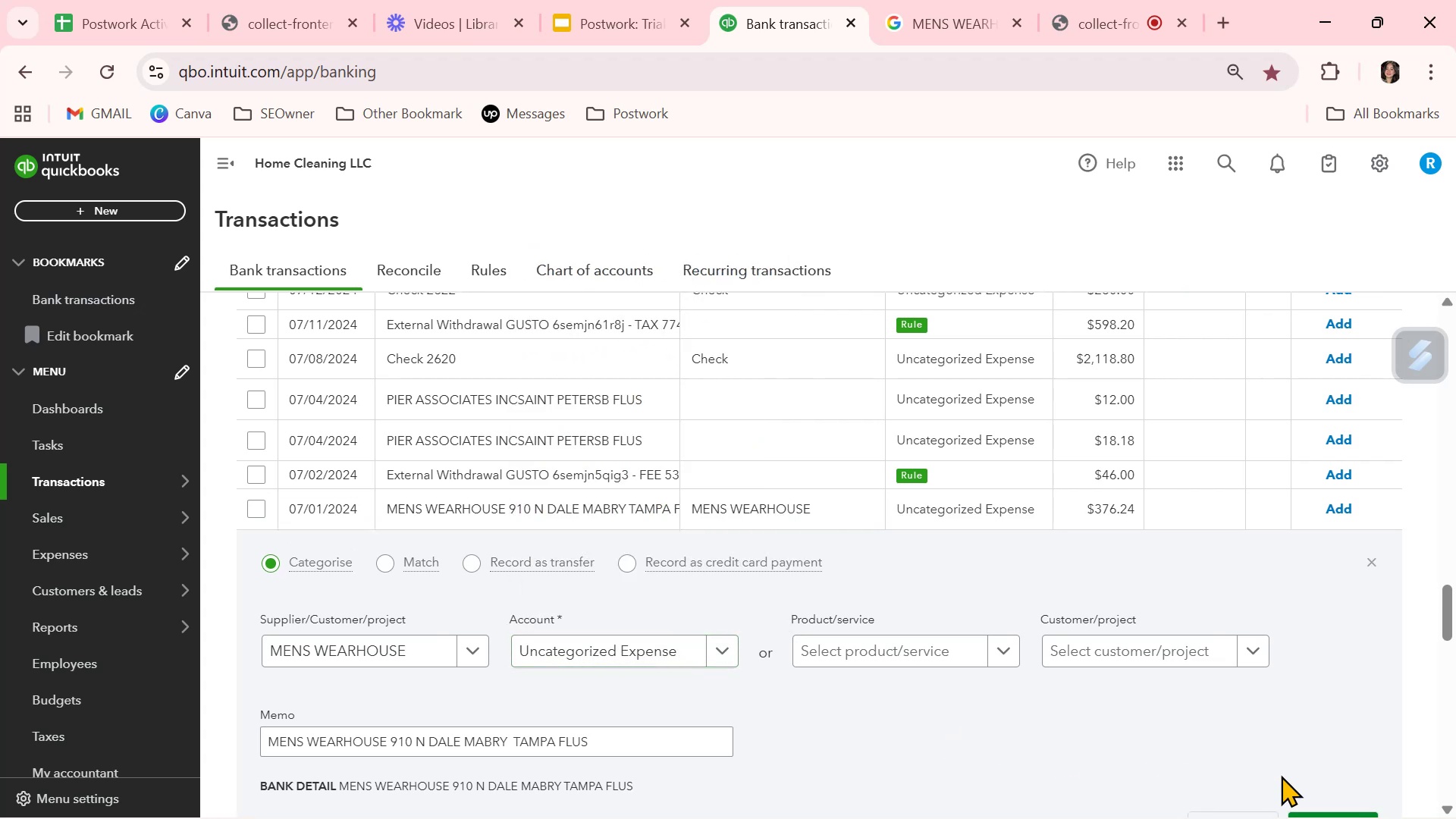 
scroll: coordinate [1340, 770], scroll_direction: down, amount: 1.0
 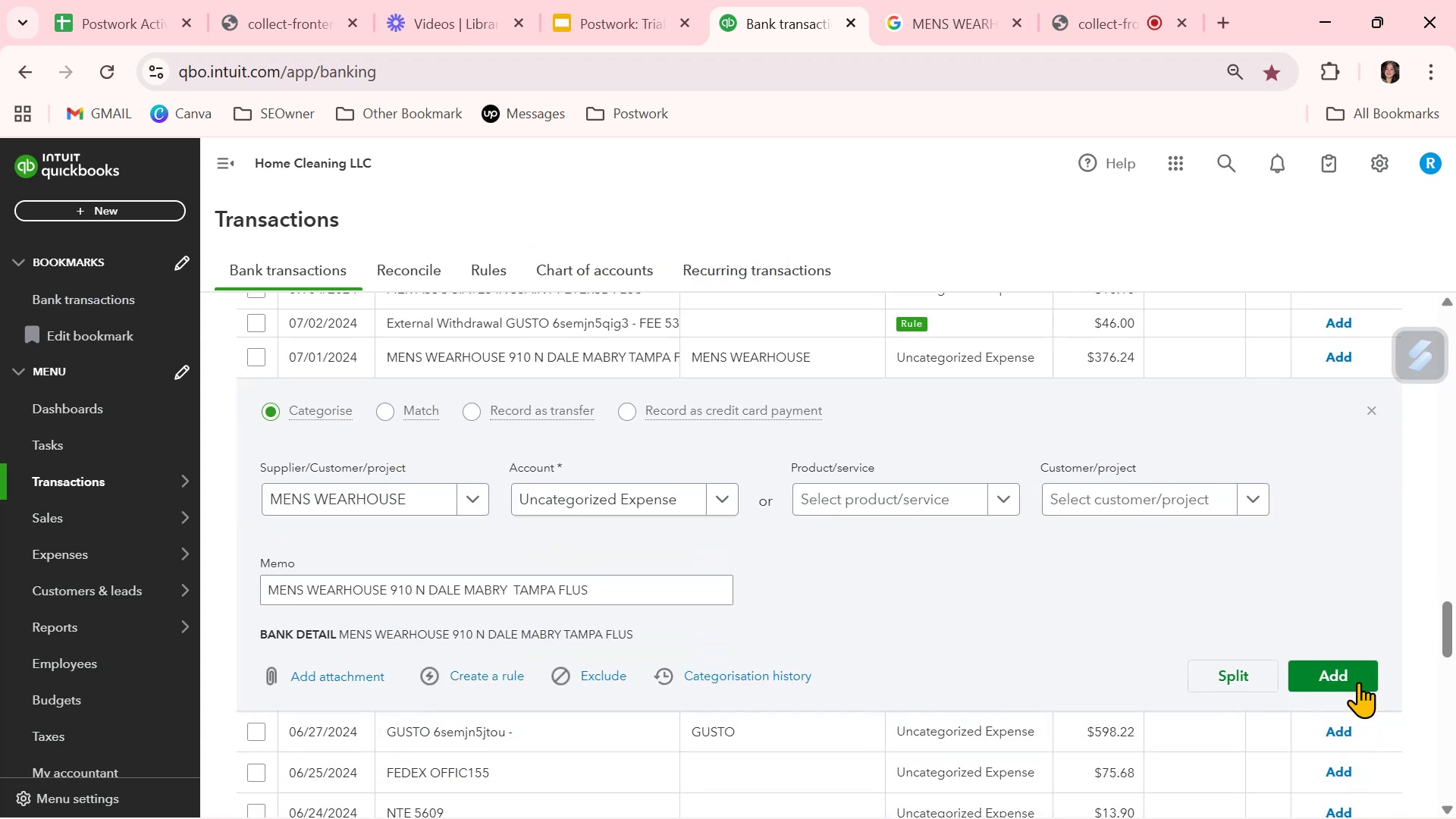 
left_click([1358, 678])
 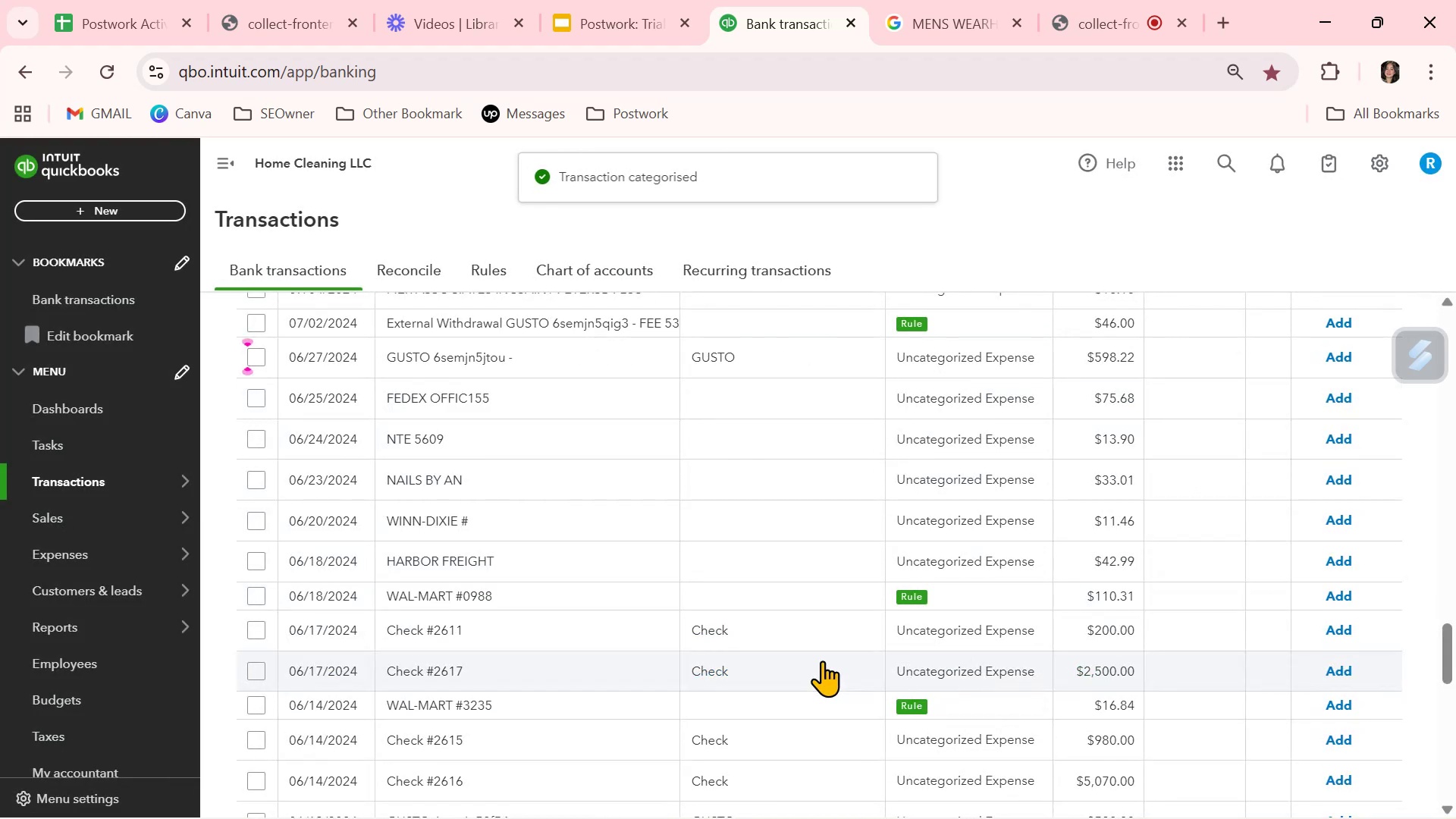 
scroll: coordinate [822, 661], scroll_direction: down, amount: 5.0
 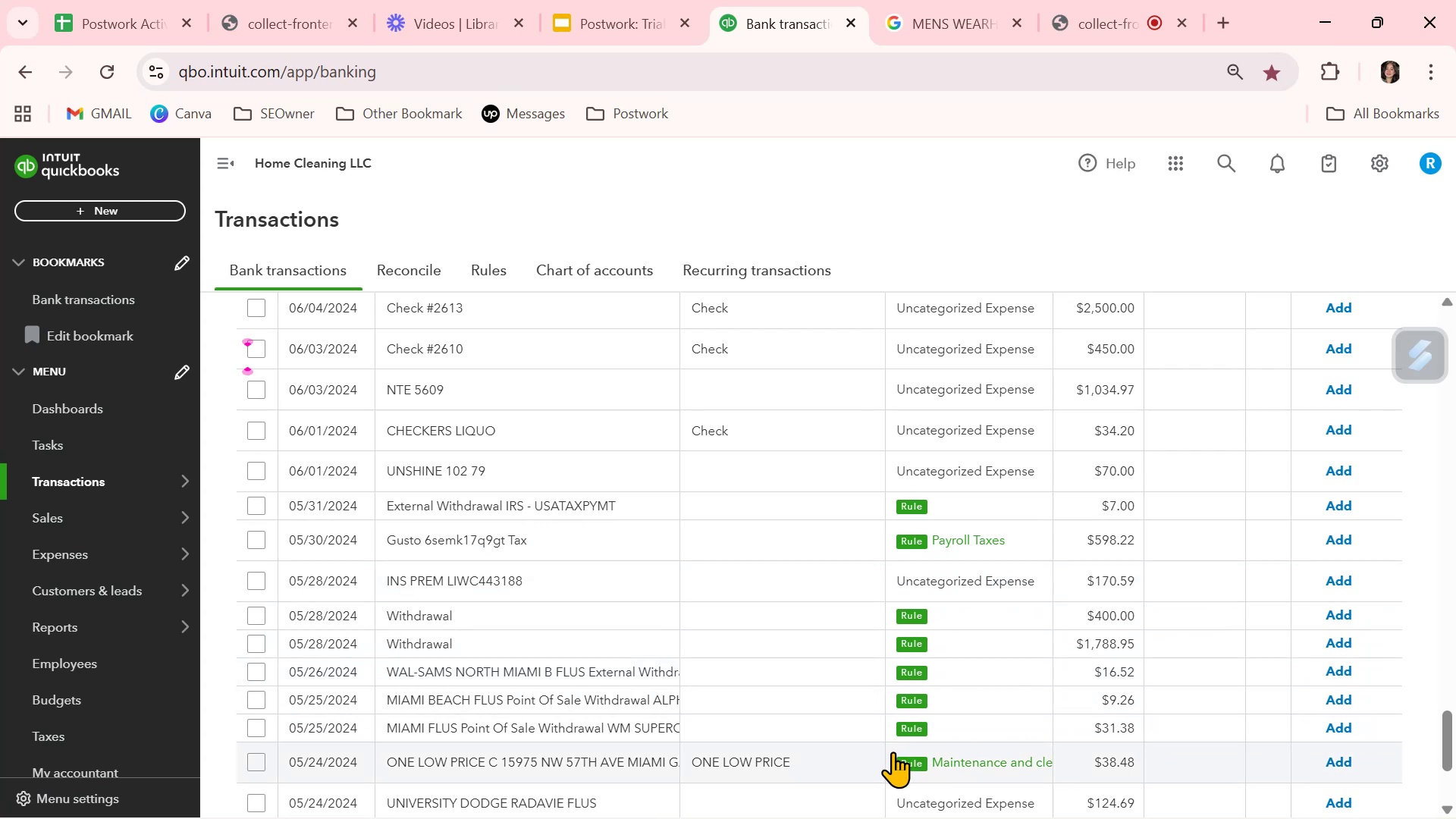 
wait(13.46)
 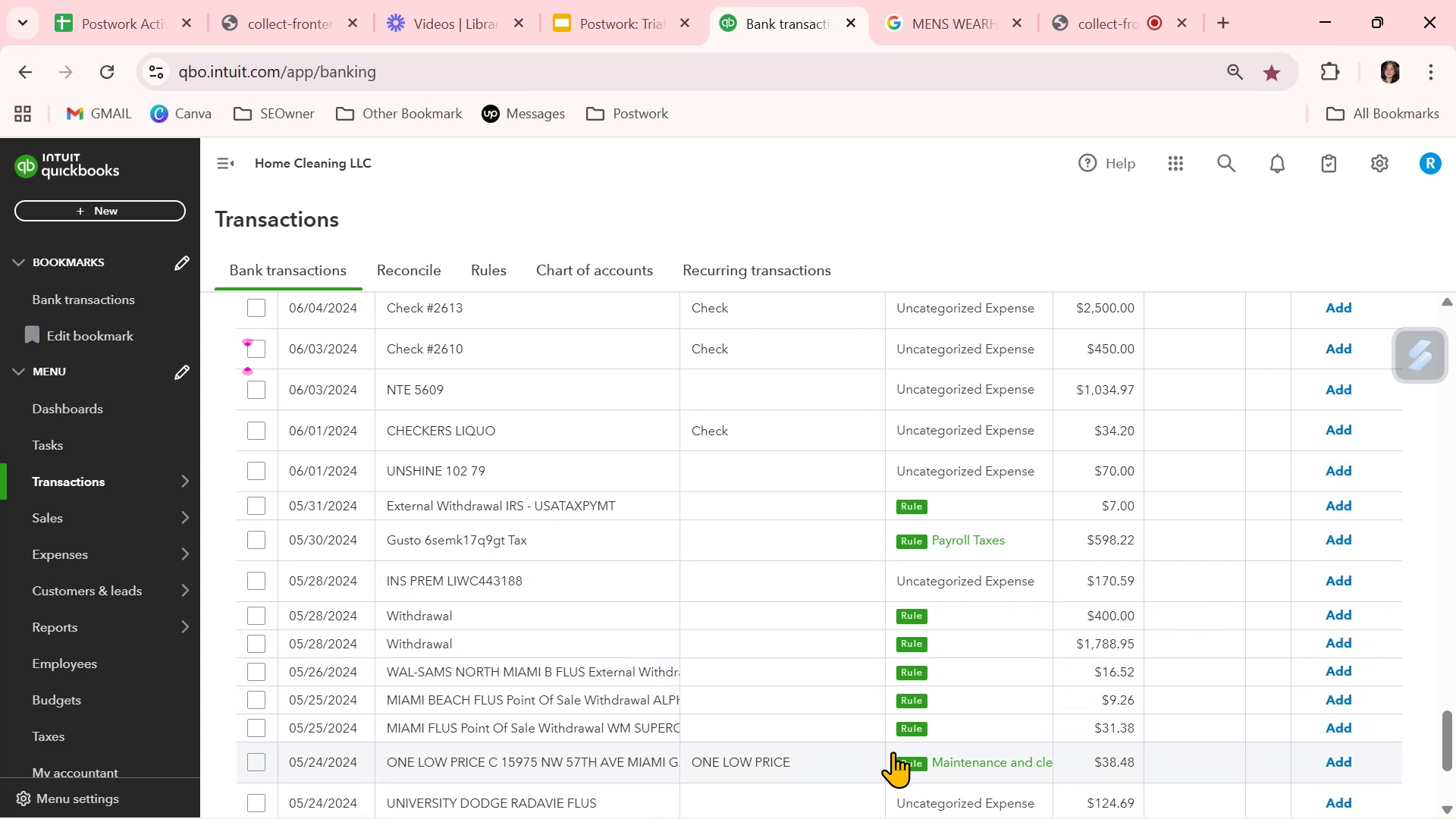 
left_click([919, 727])
 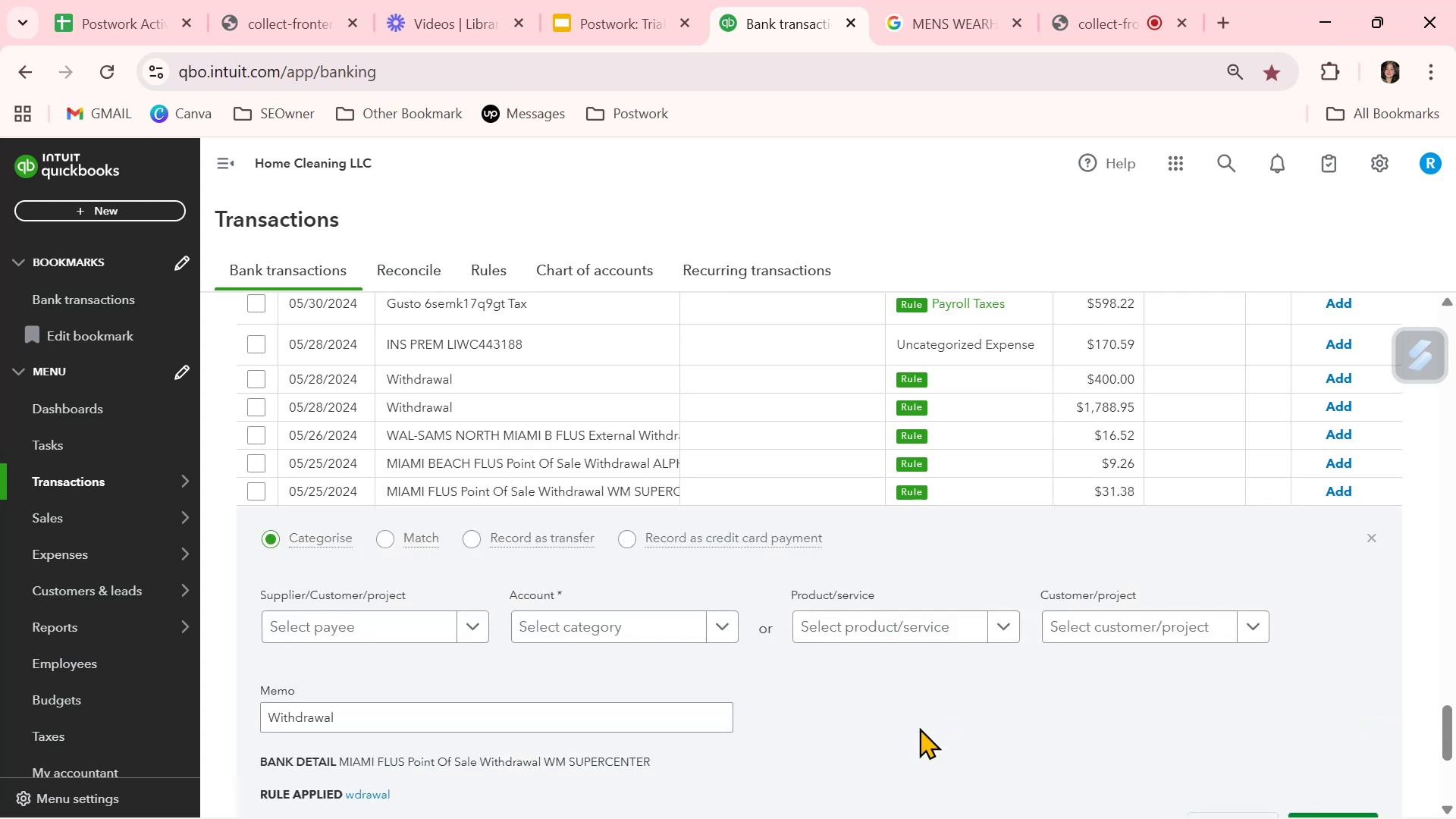 
scroll: coordinate [919, 727], scroll_direction: down, amount: 1.0
 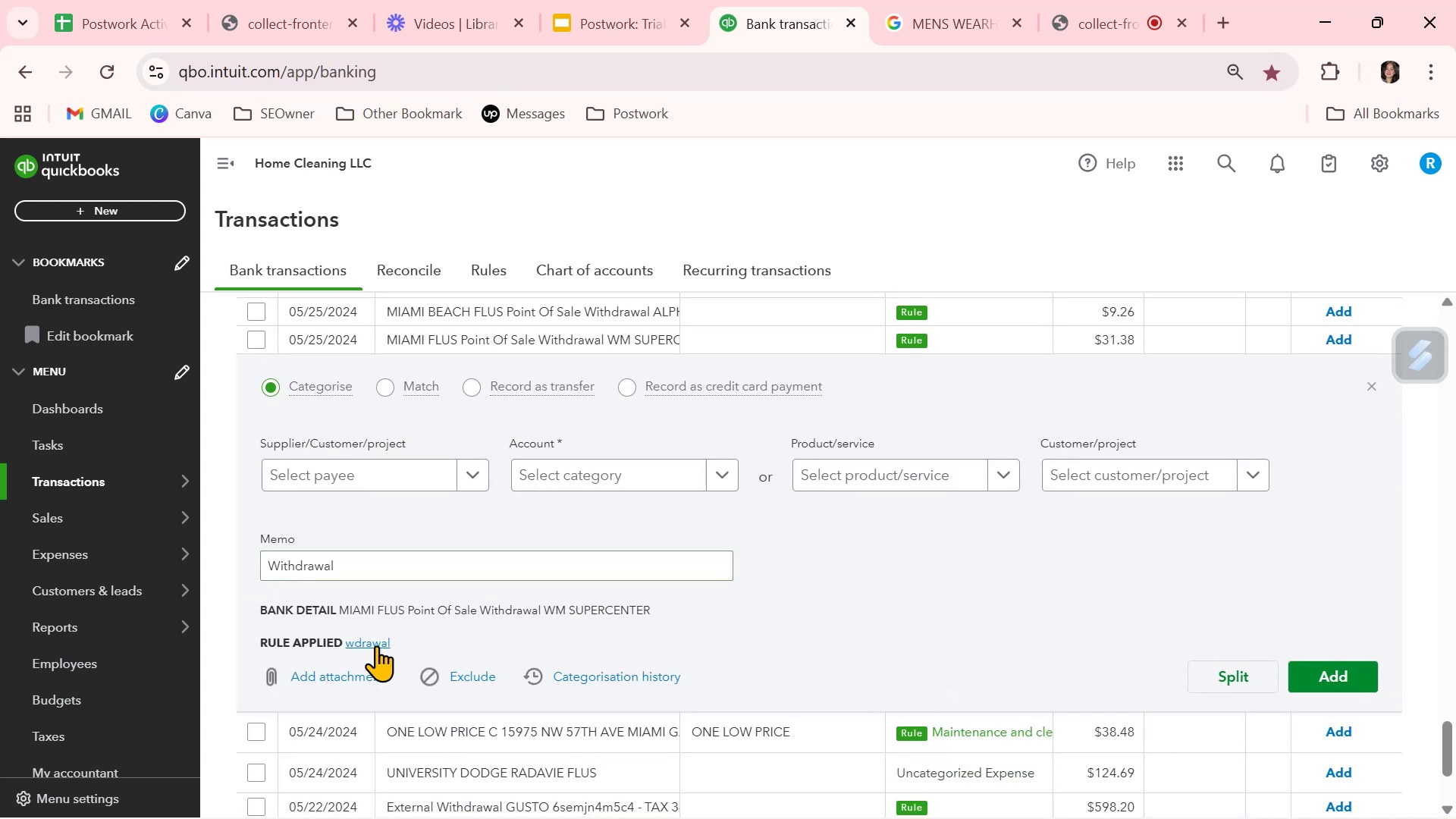 
wait(7.41)
 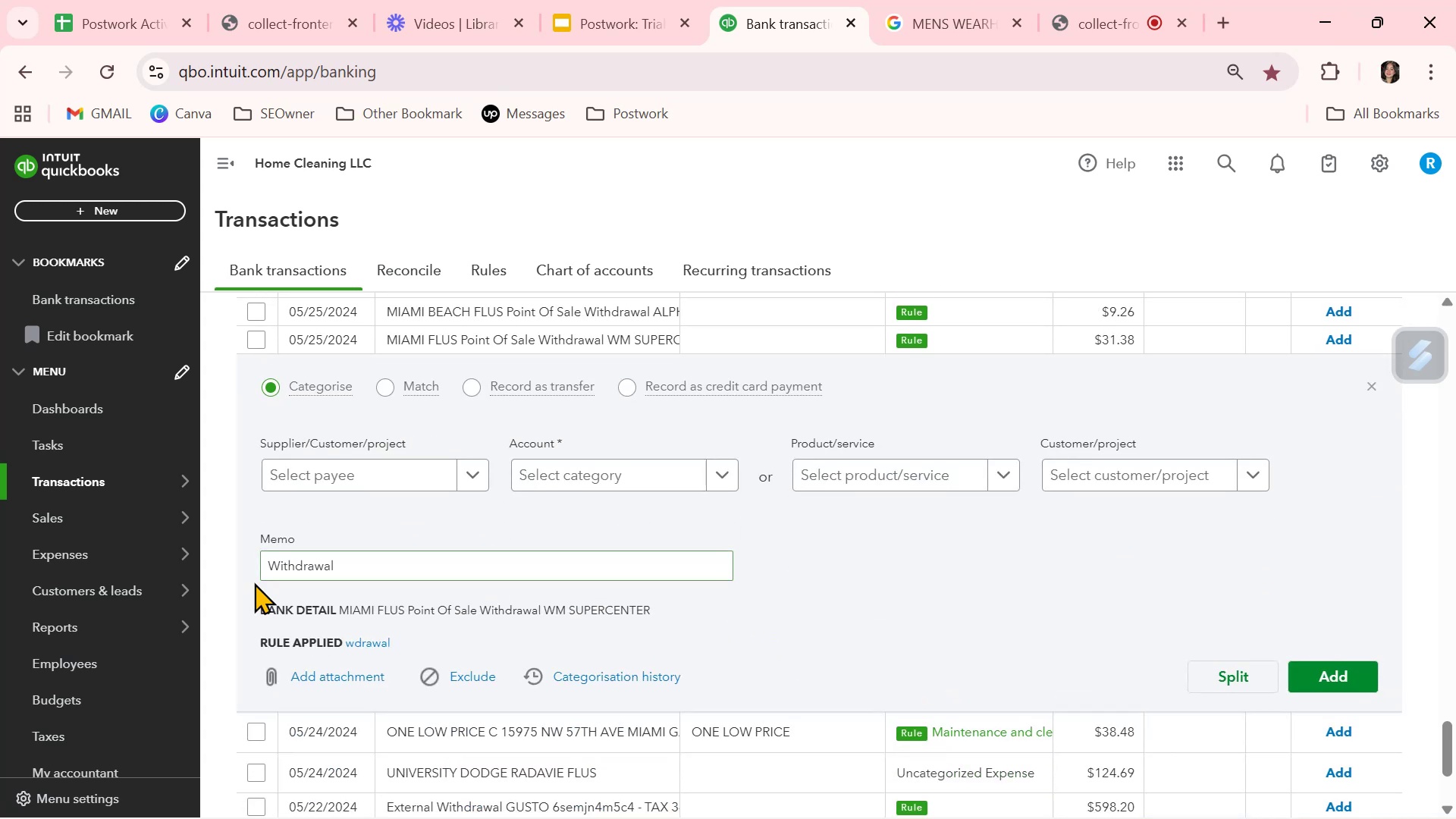 
left_click_drag(start_coordinate=[340, 610], to_coordinate=[664, 613])
 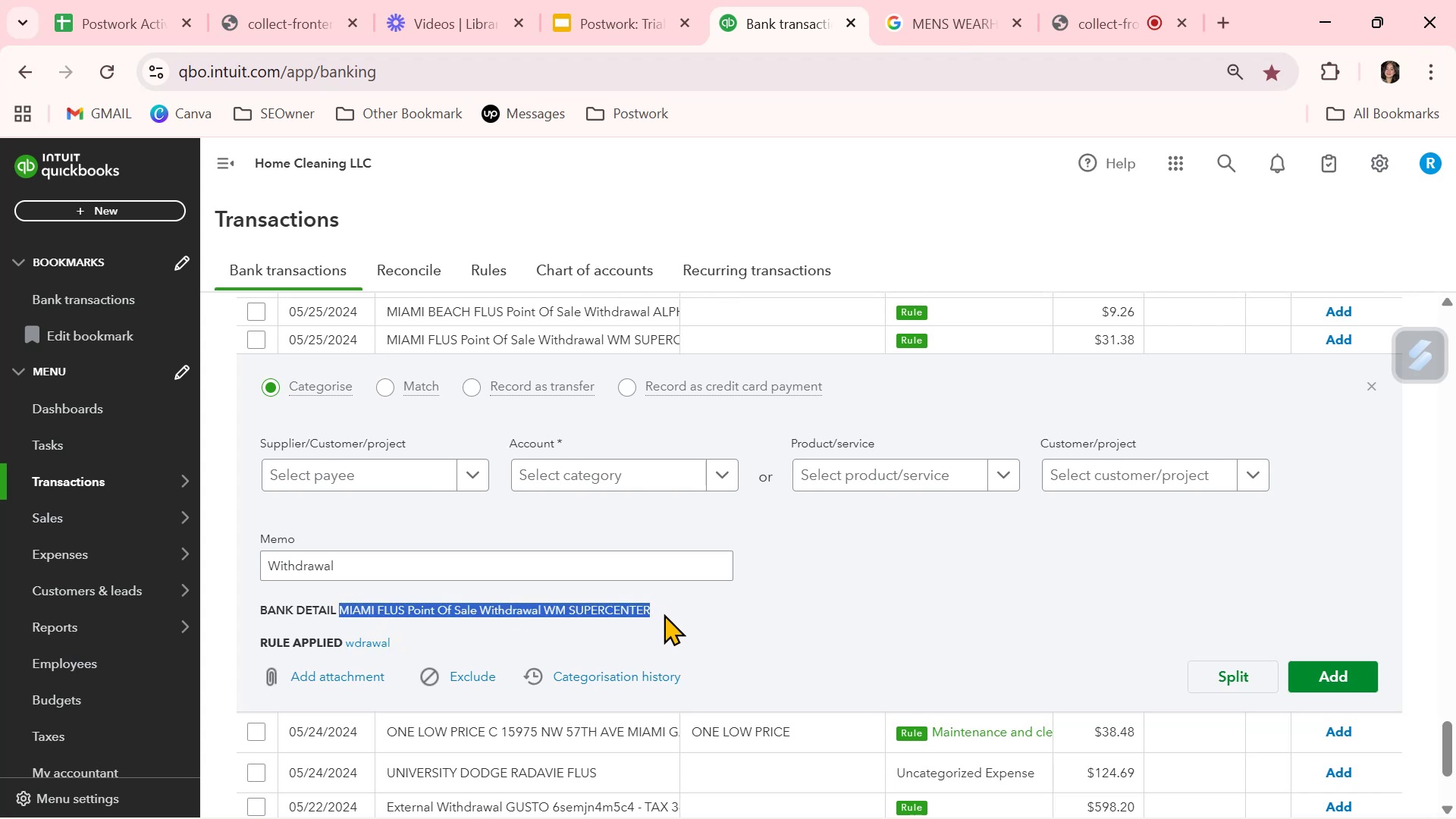 
key(Control+ControlLeft)
 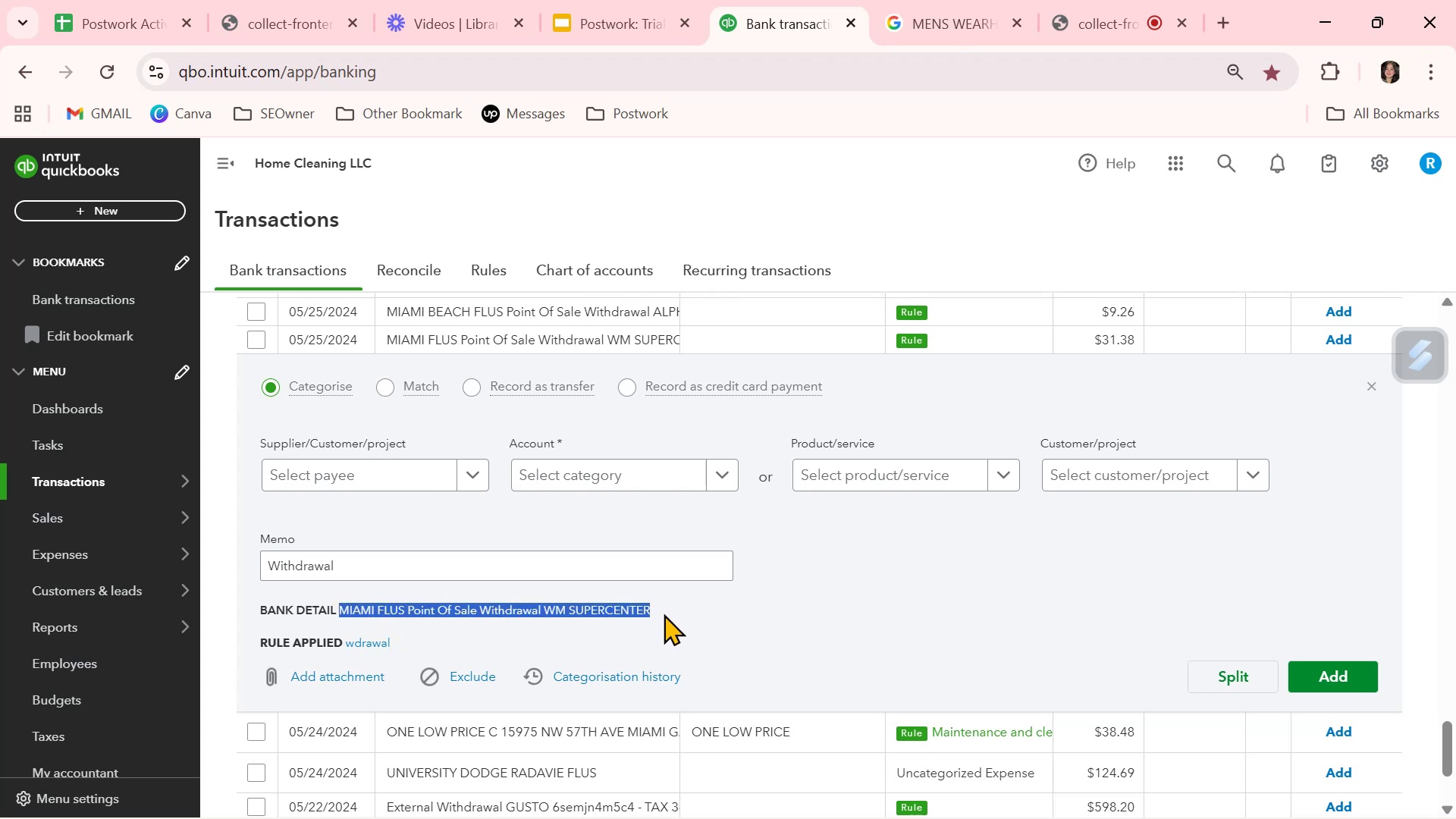 
key(Control+C)
 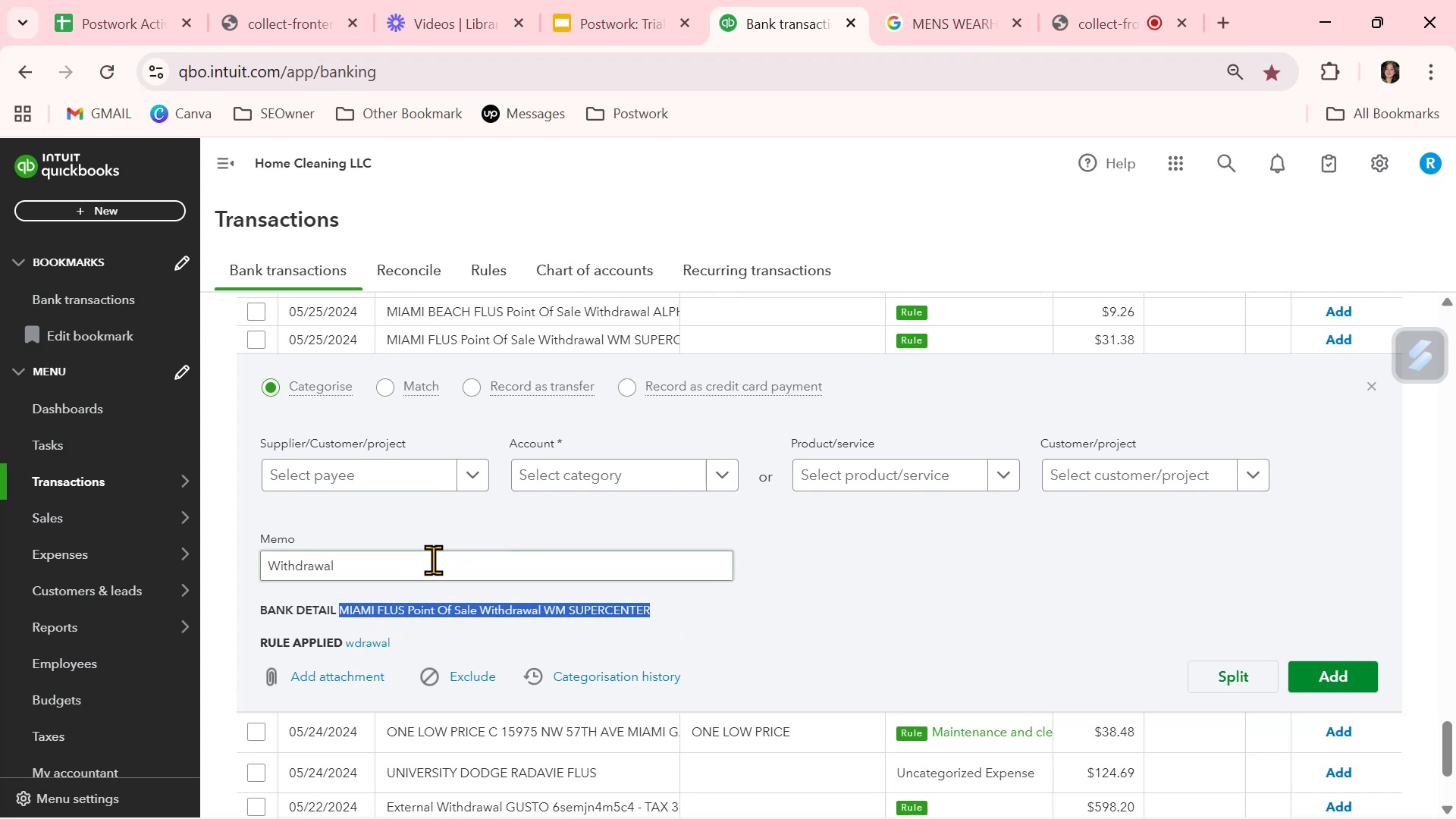 
double_click([431, 565])
 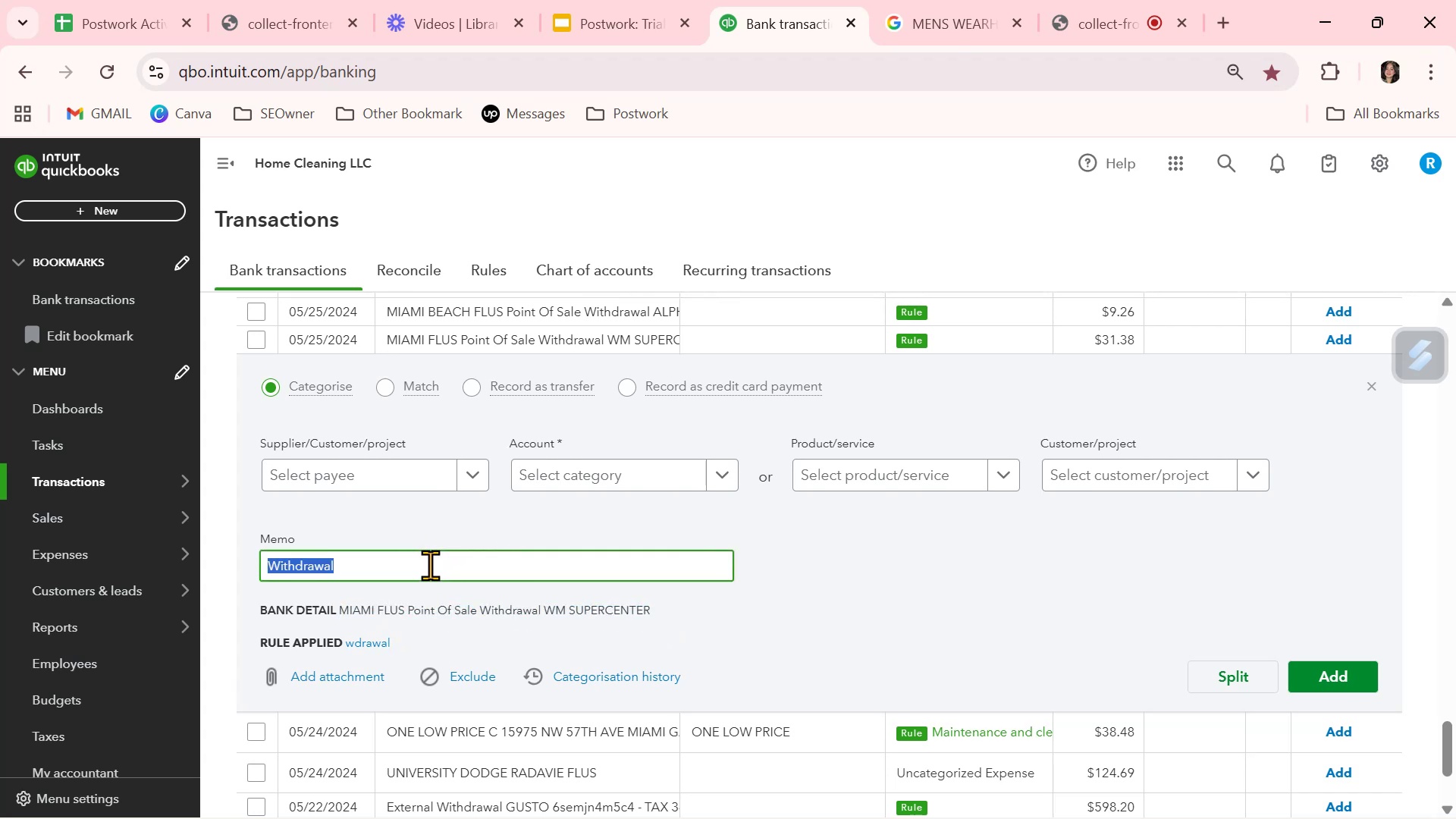 
triple_click([430, 565])
 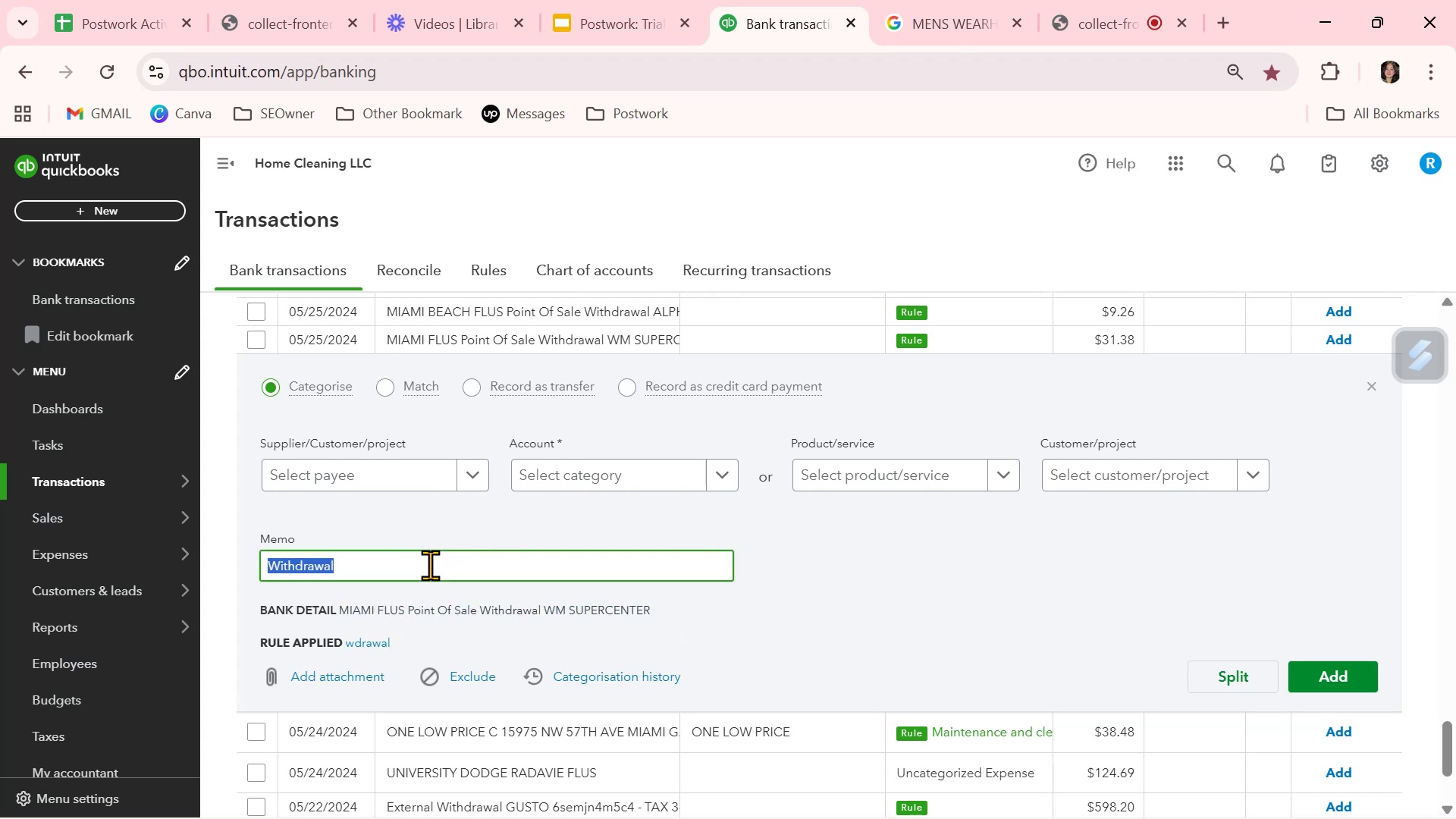 
key(Control+ControlLeft)
 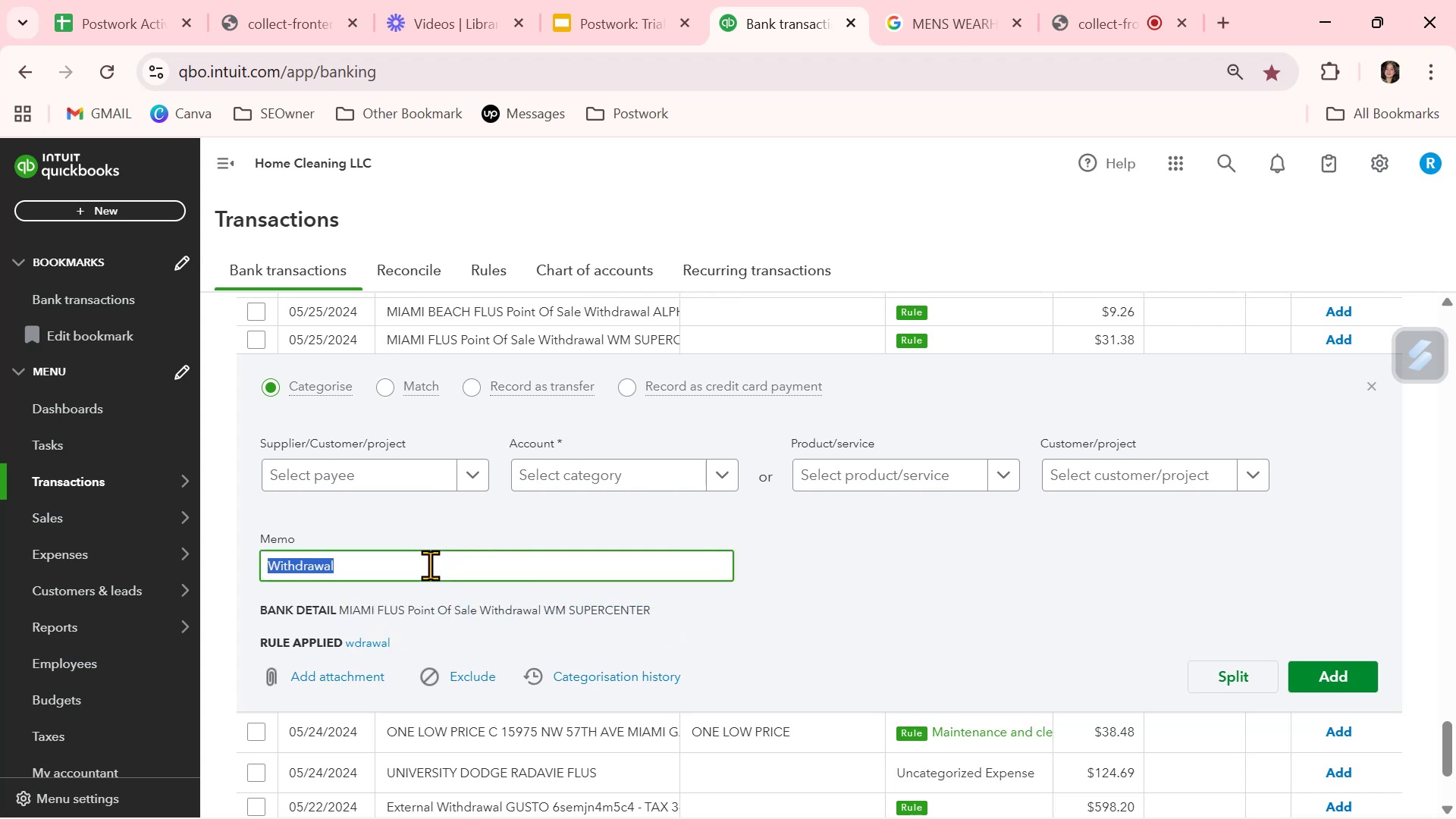 
key(Control+V)
 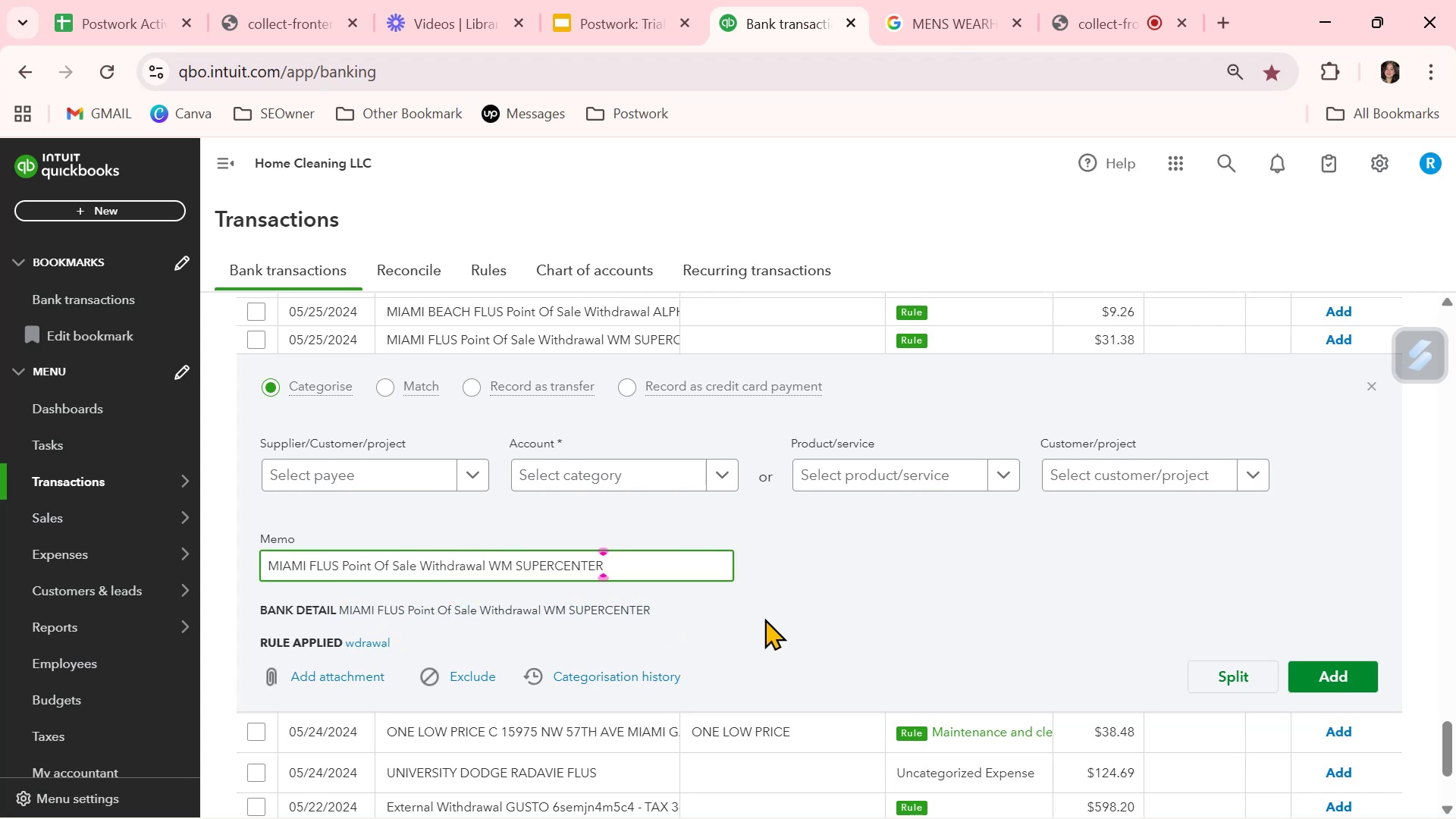 
left_click([770, 620])
 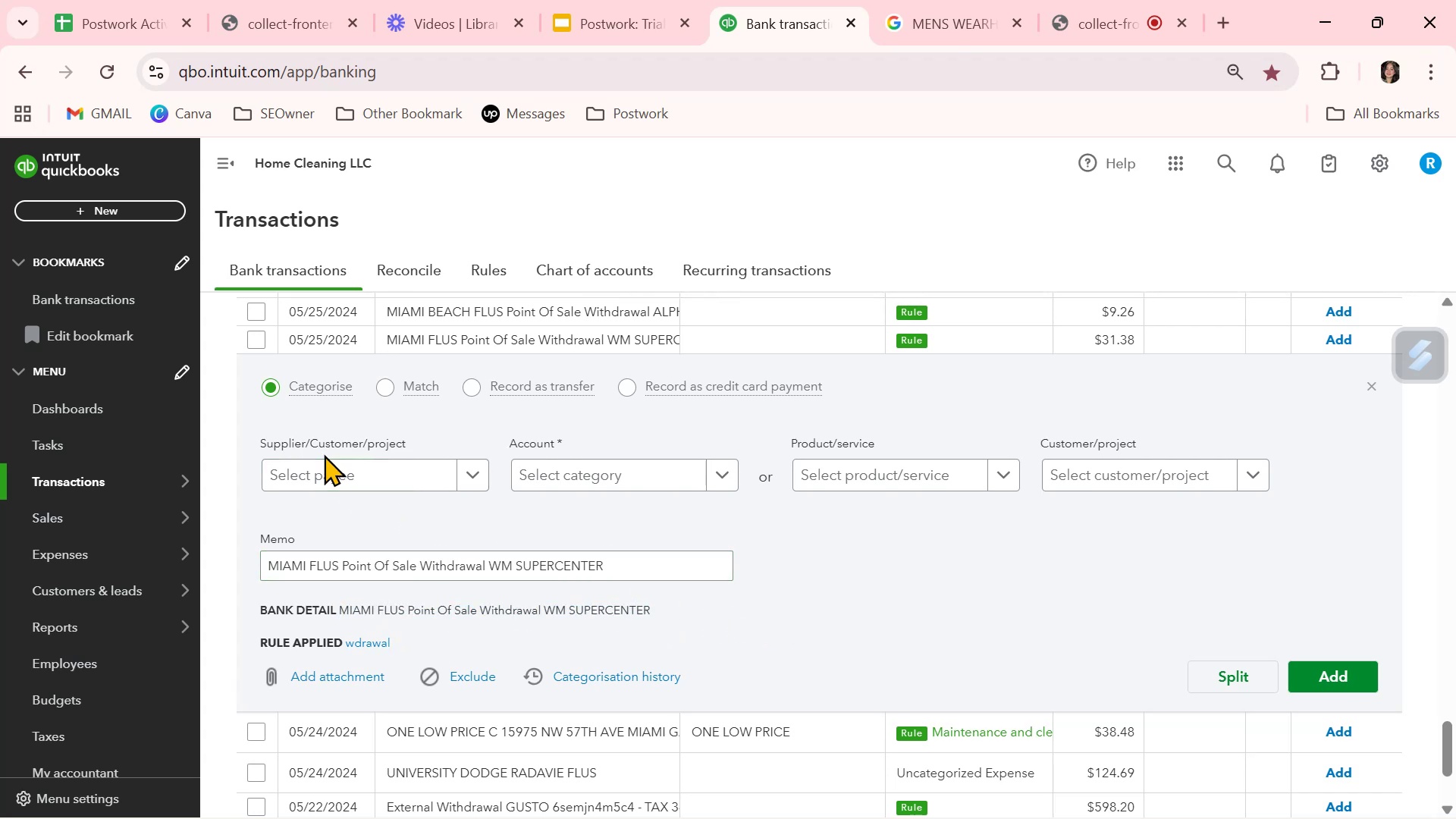 
left_click([332, 469])
 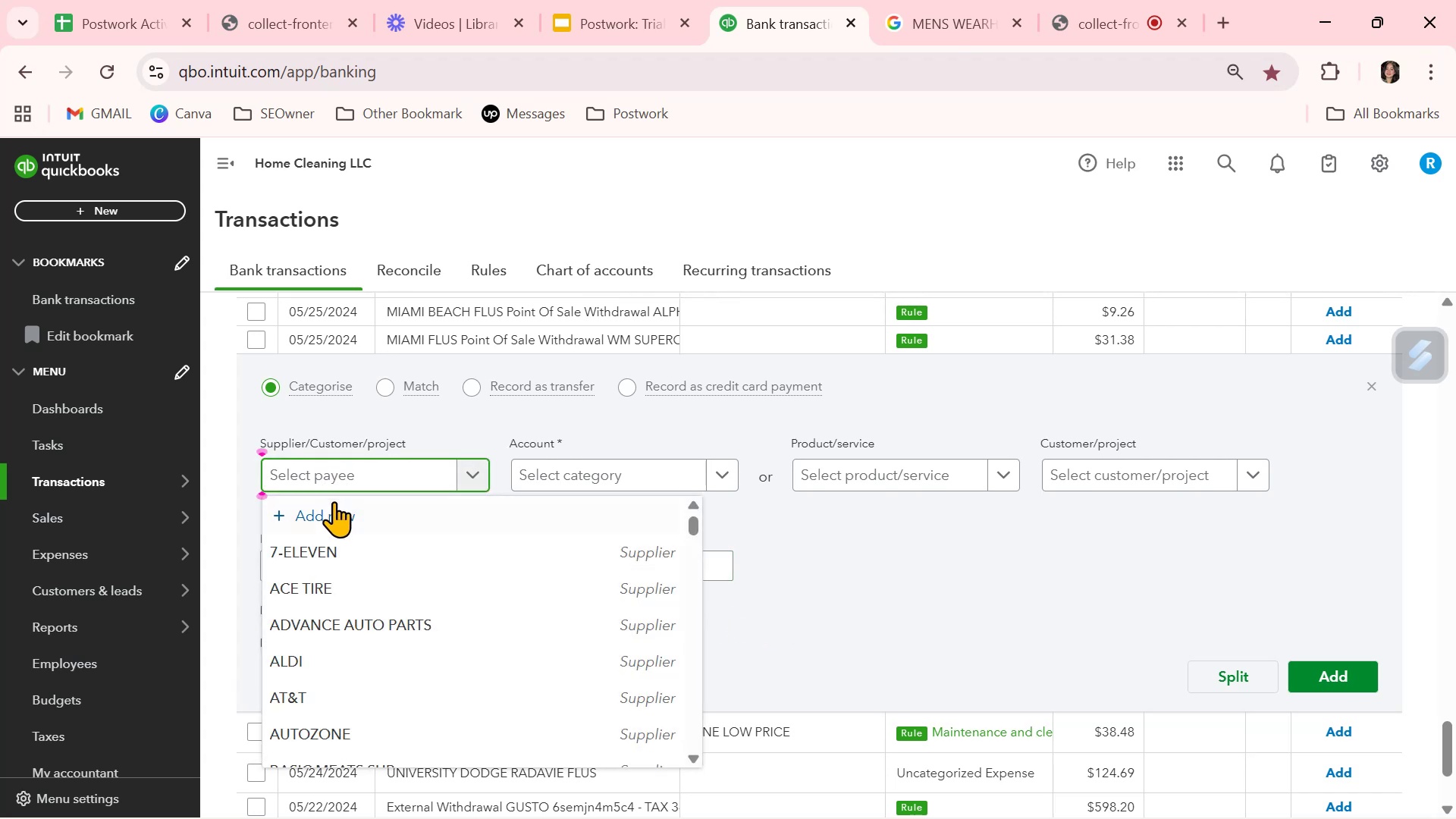 
left_click([334, 510])
 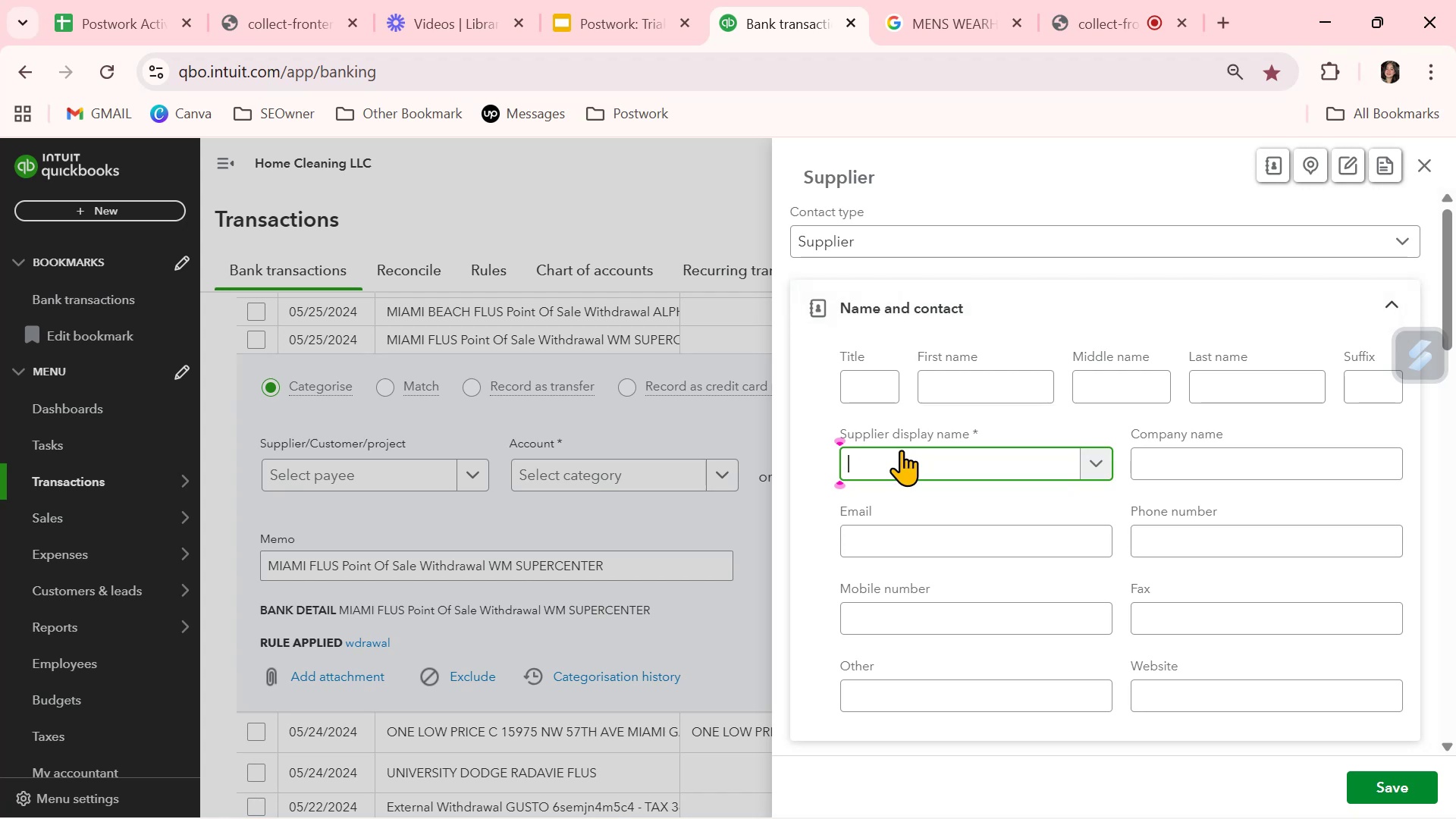 
type(Withd)
 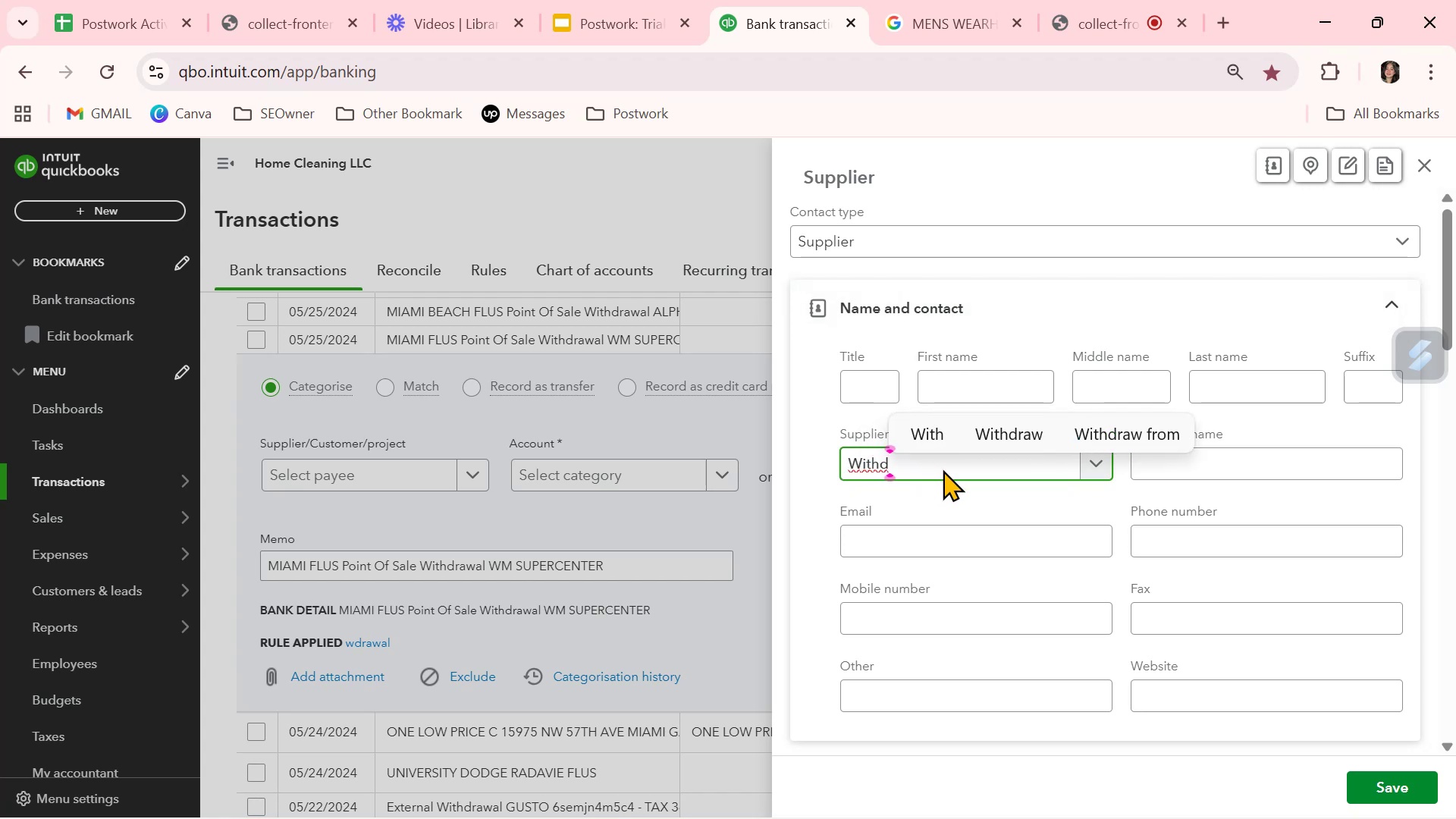 
left_click([1043, 433])
 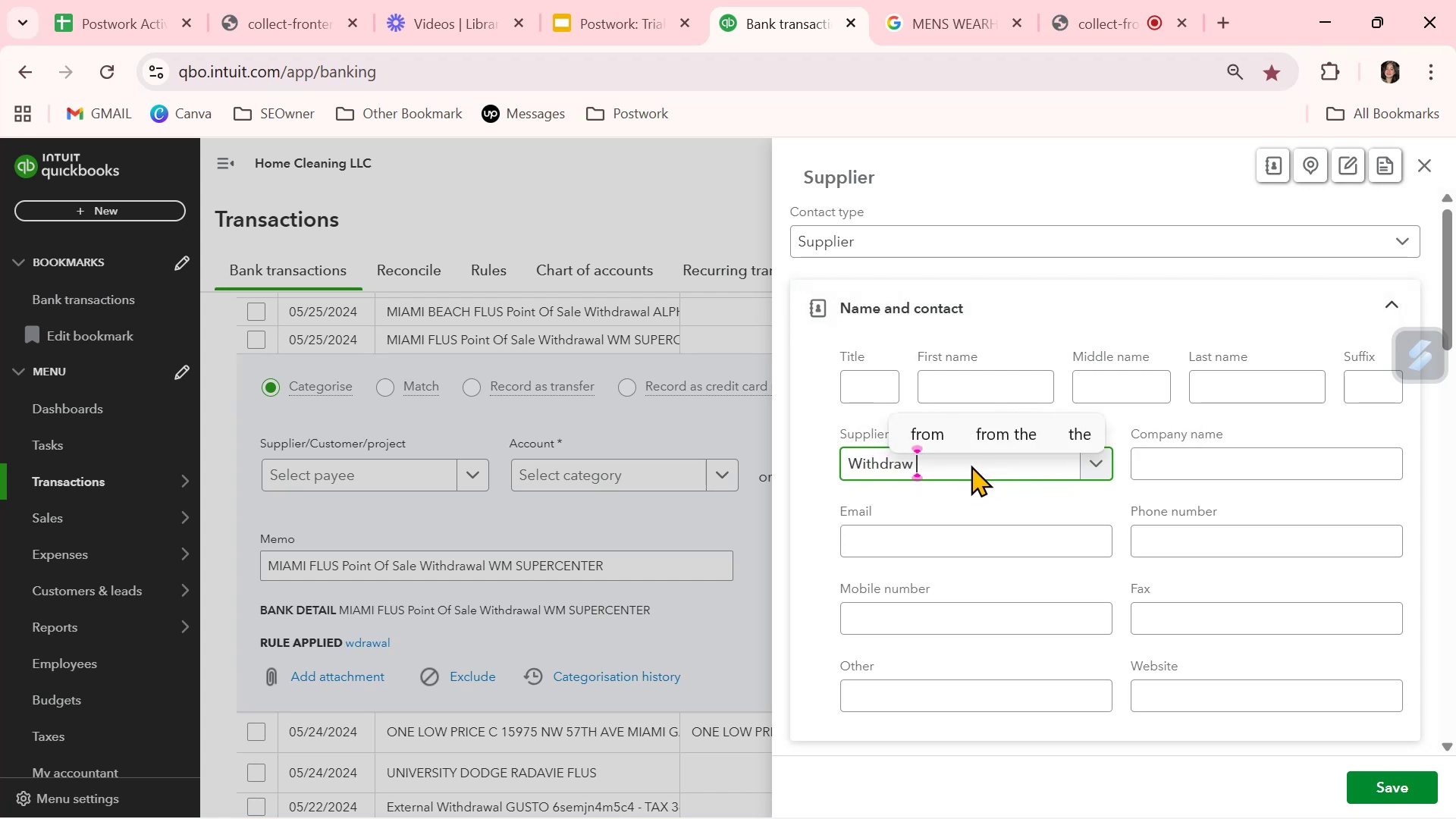 
left_click([969, 463])
 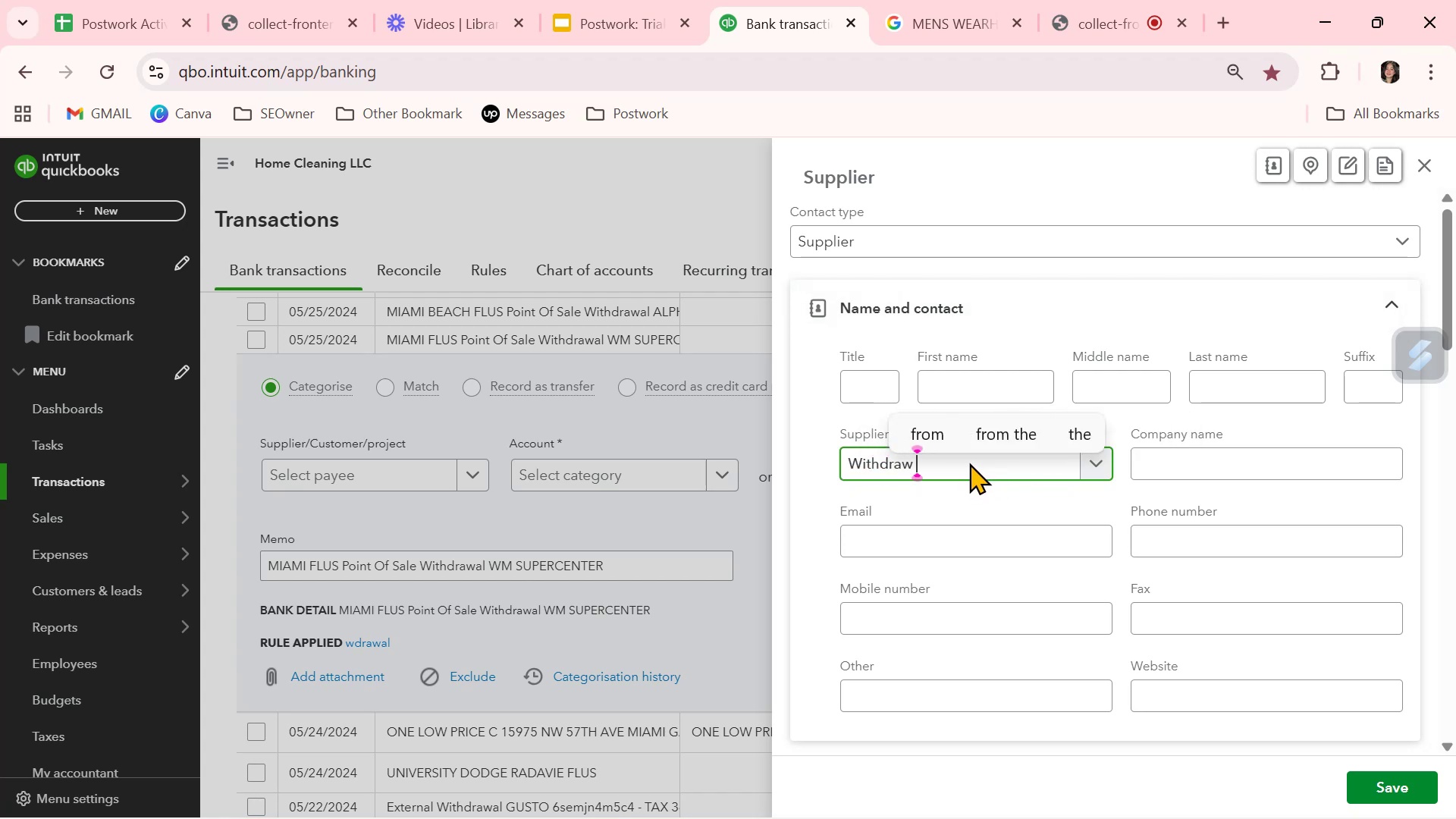 
key(Backspace)
type(al)
 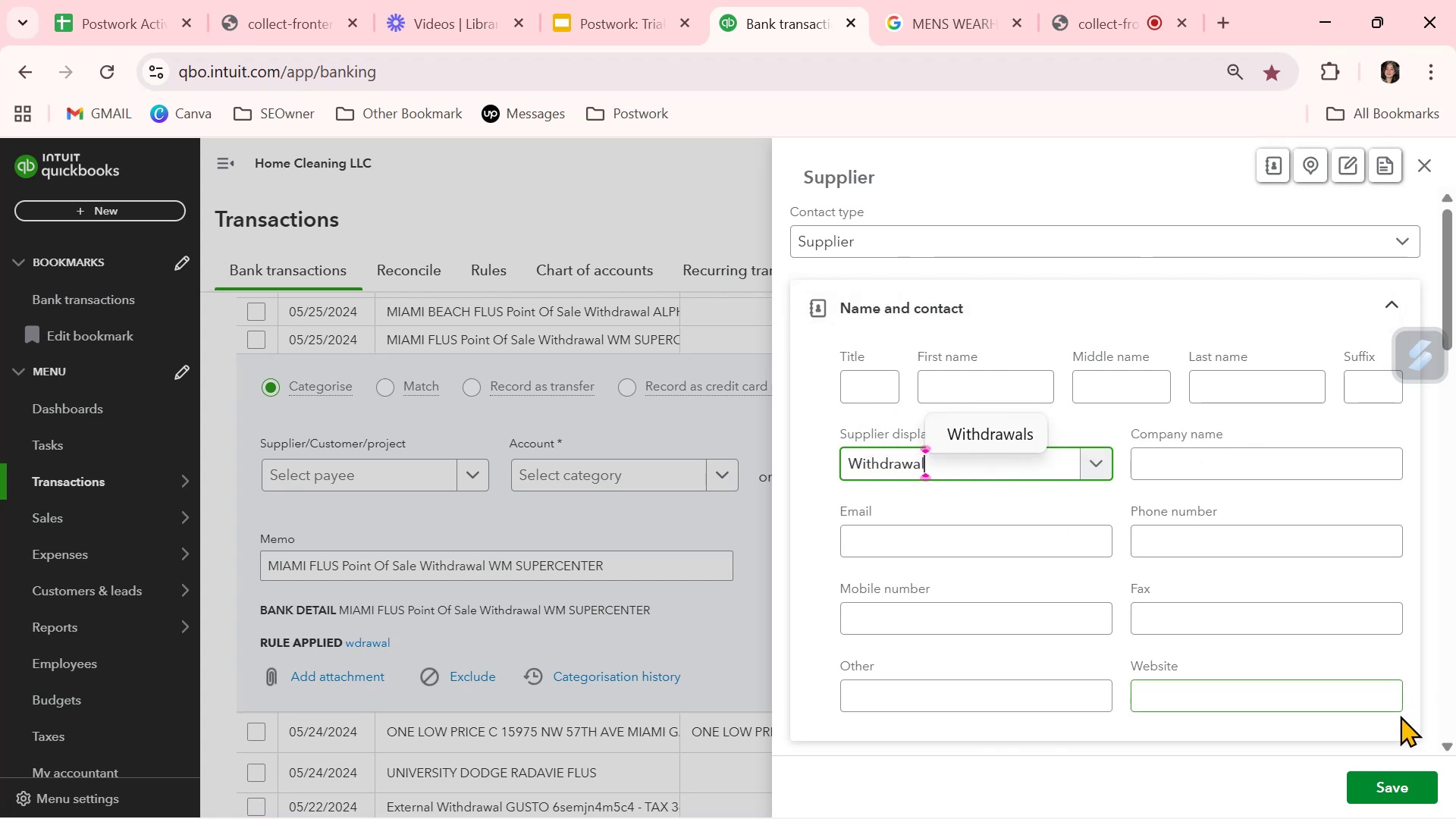 
left_click([1382, 786])
 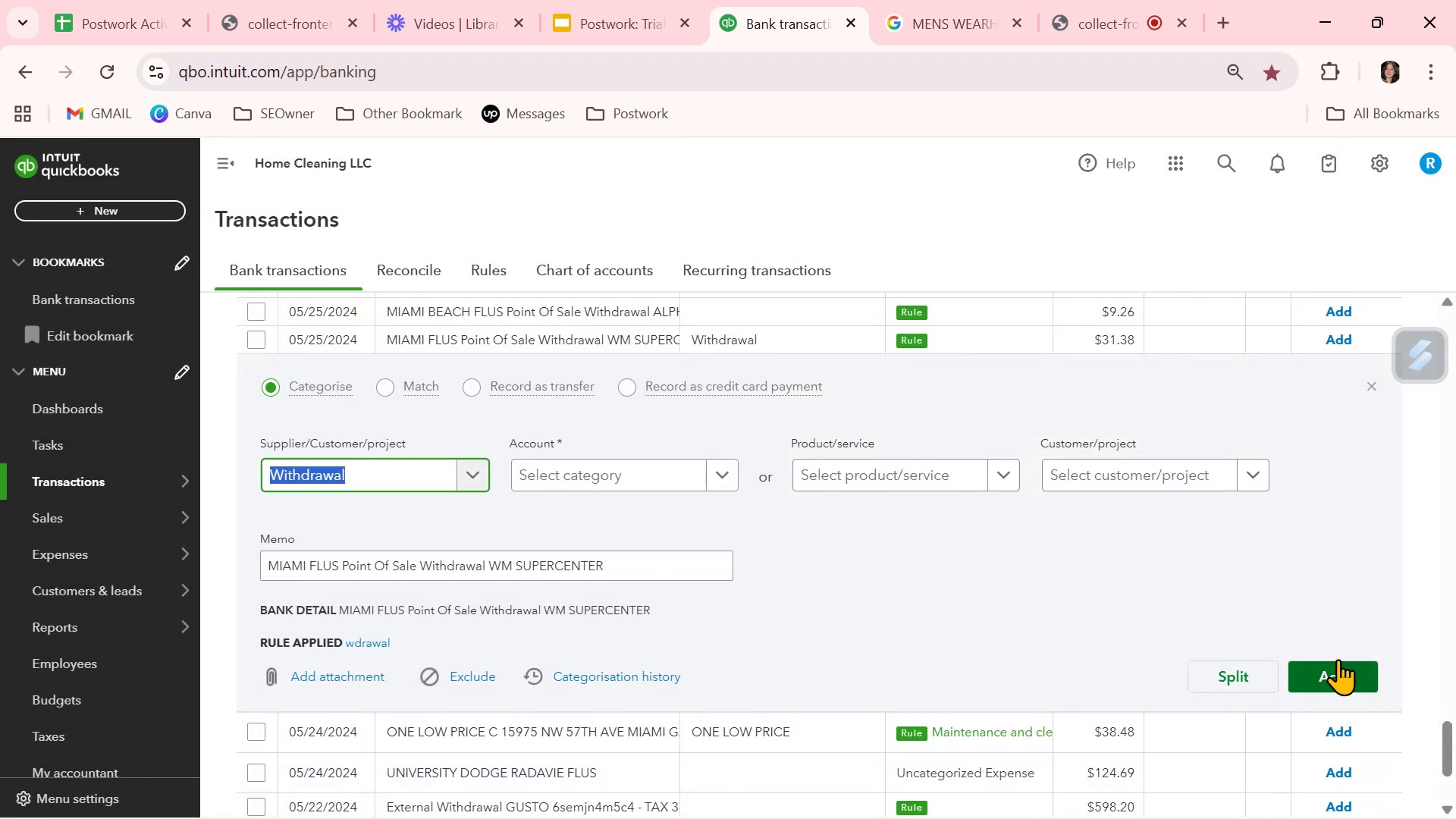 
wait(6.03)
 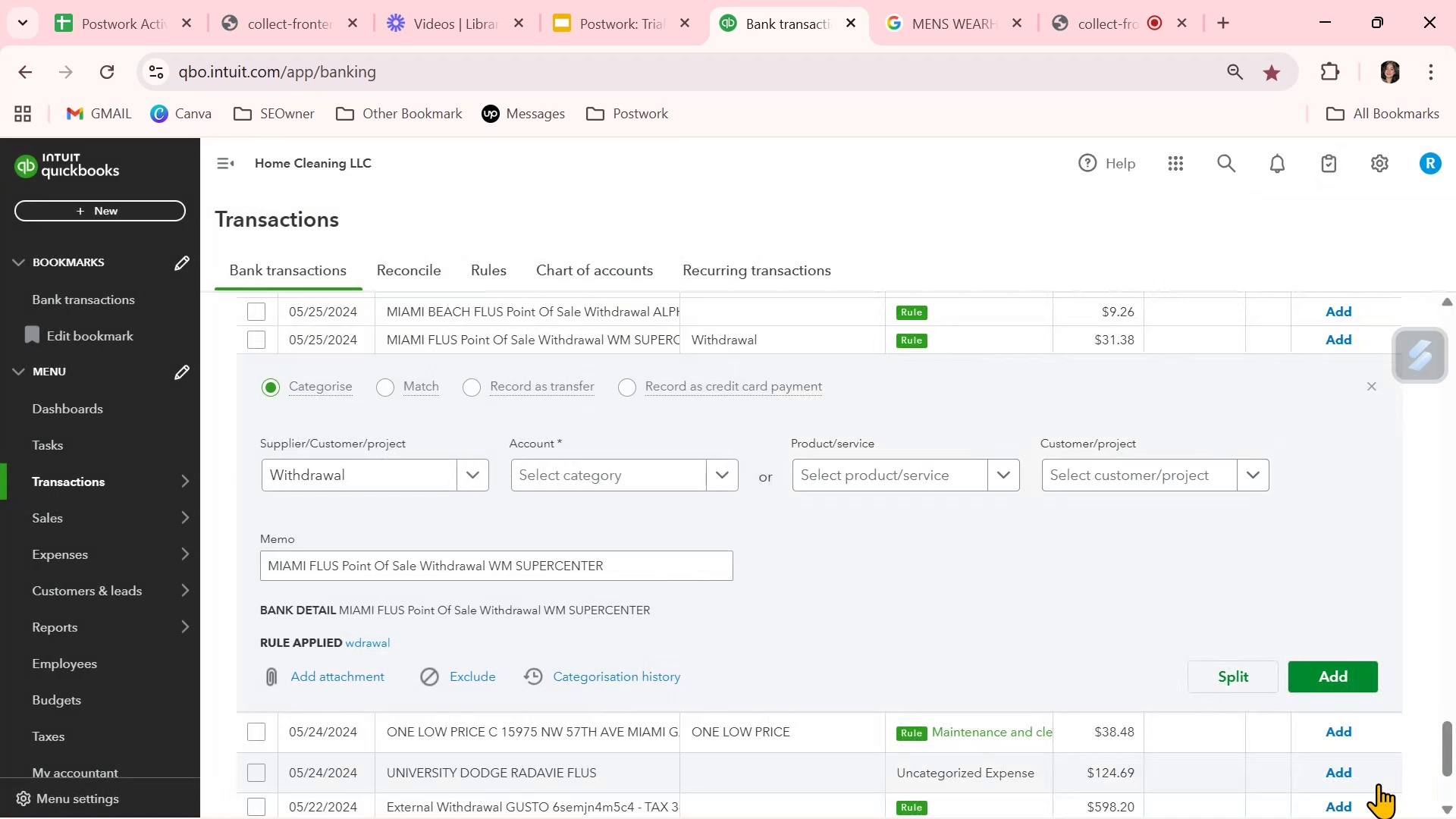 
left_click([1335, 672])
 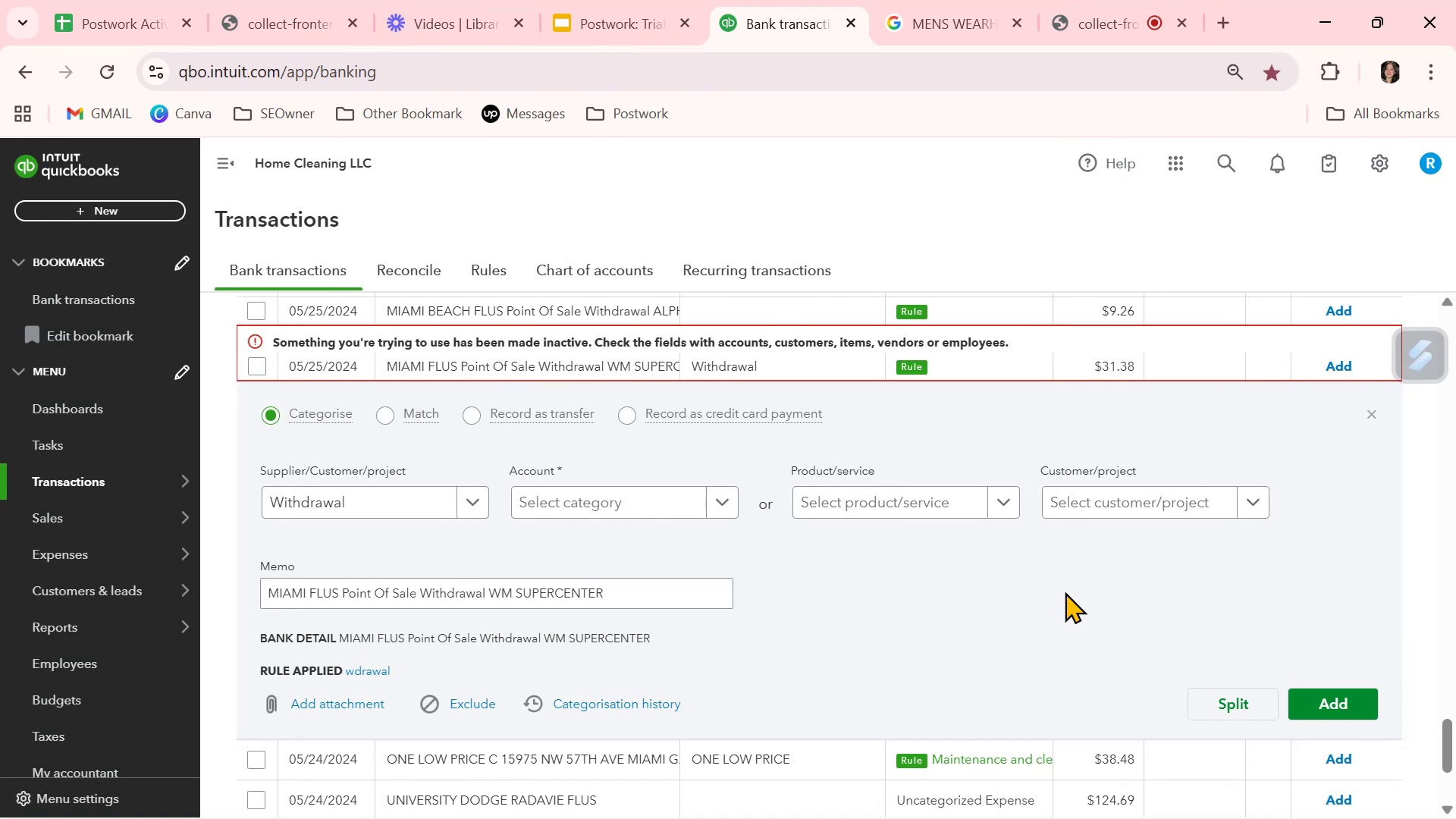 
wait(16.97)
 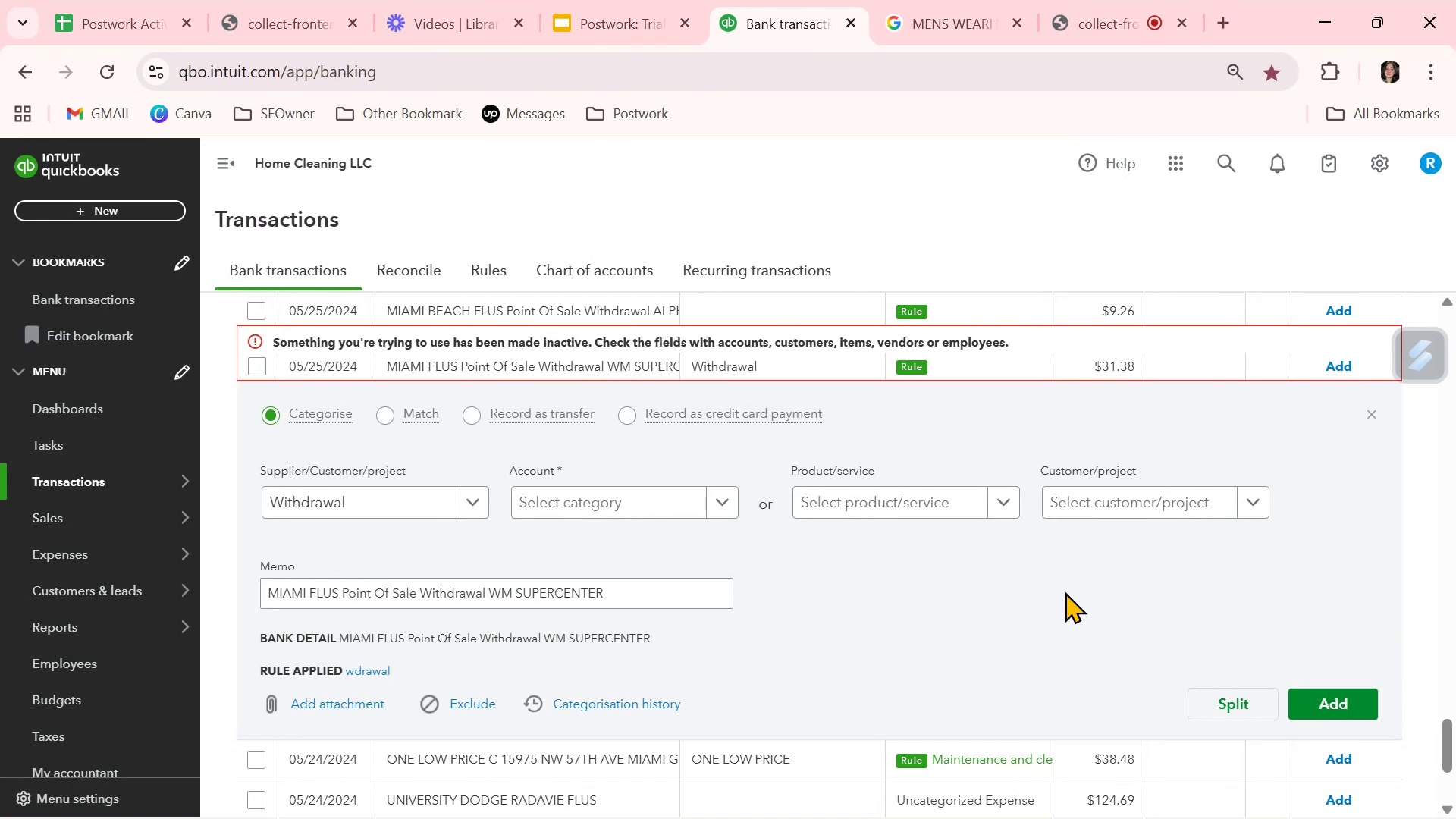 
left_click([648, 498])
 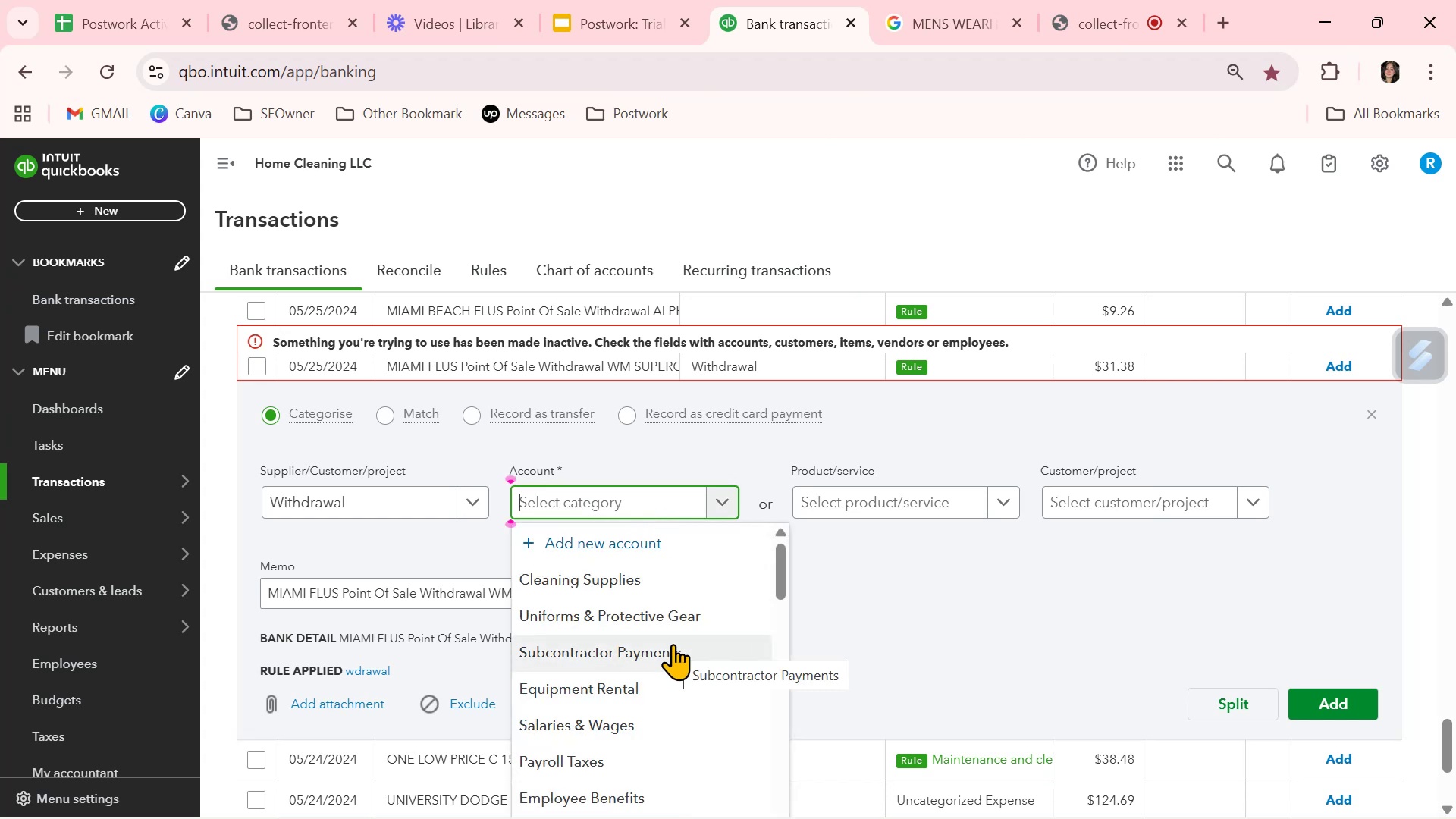 
scroll: coordinate [673, 644], scroll_direction: down, amount: 1.0
 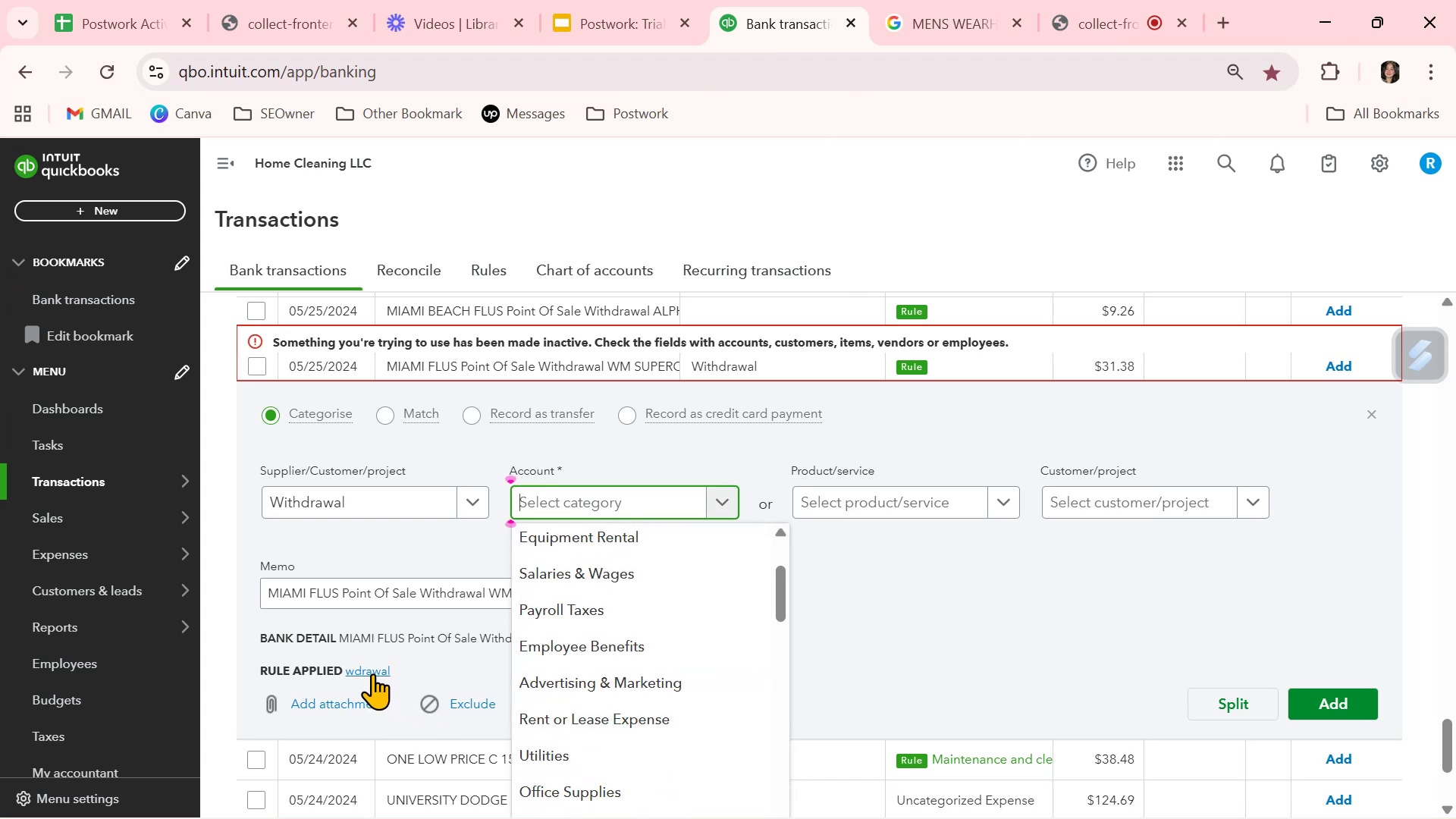 
right_click([372, 673])
 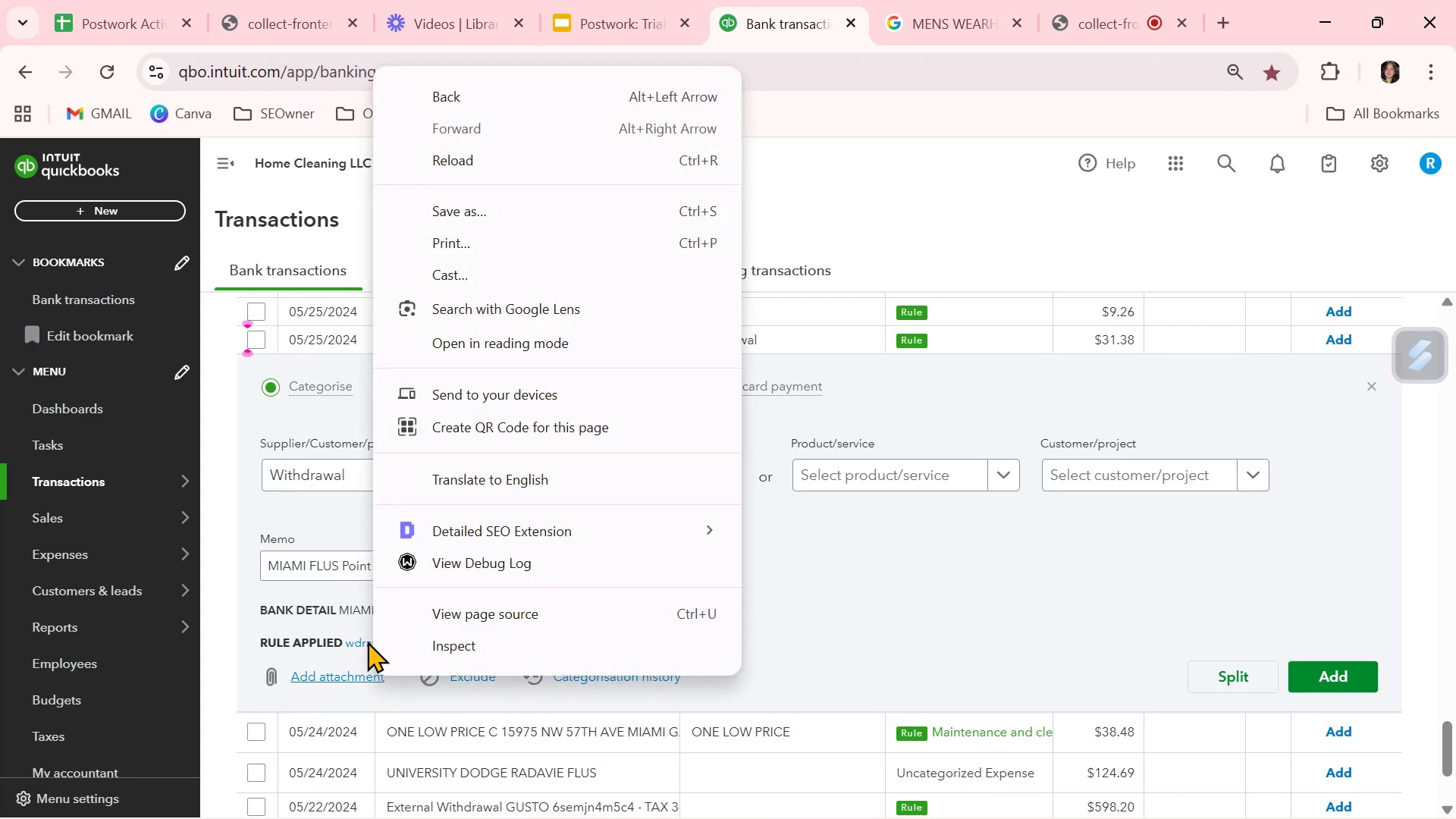 
left_click([361, 643])
 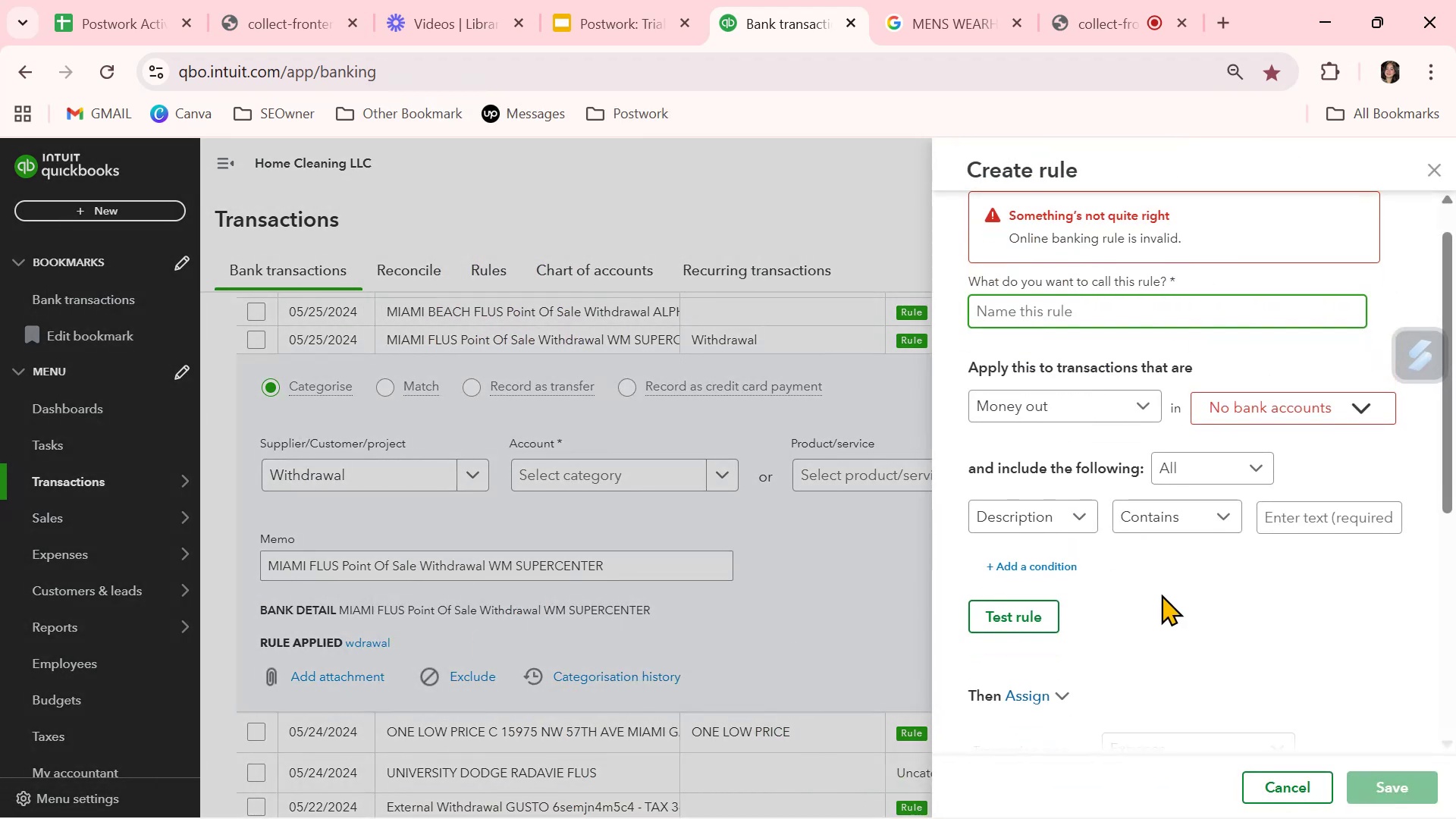 
scroll: coordinate [1161, 604], scroll_direction: down, amount: 4.0
 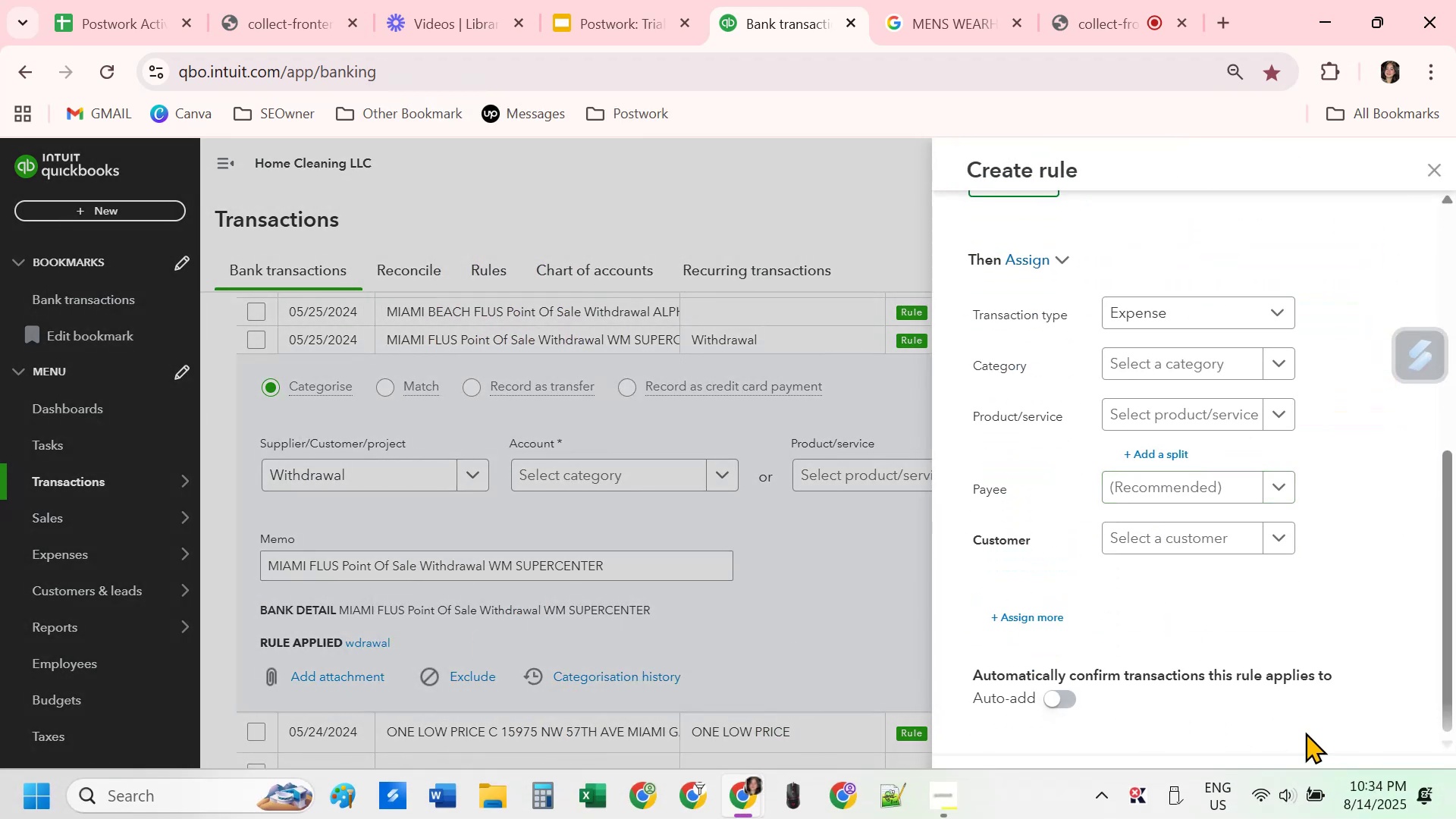 
left_click([1285, 784])
 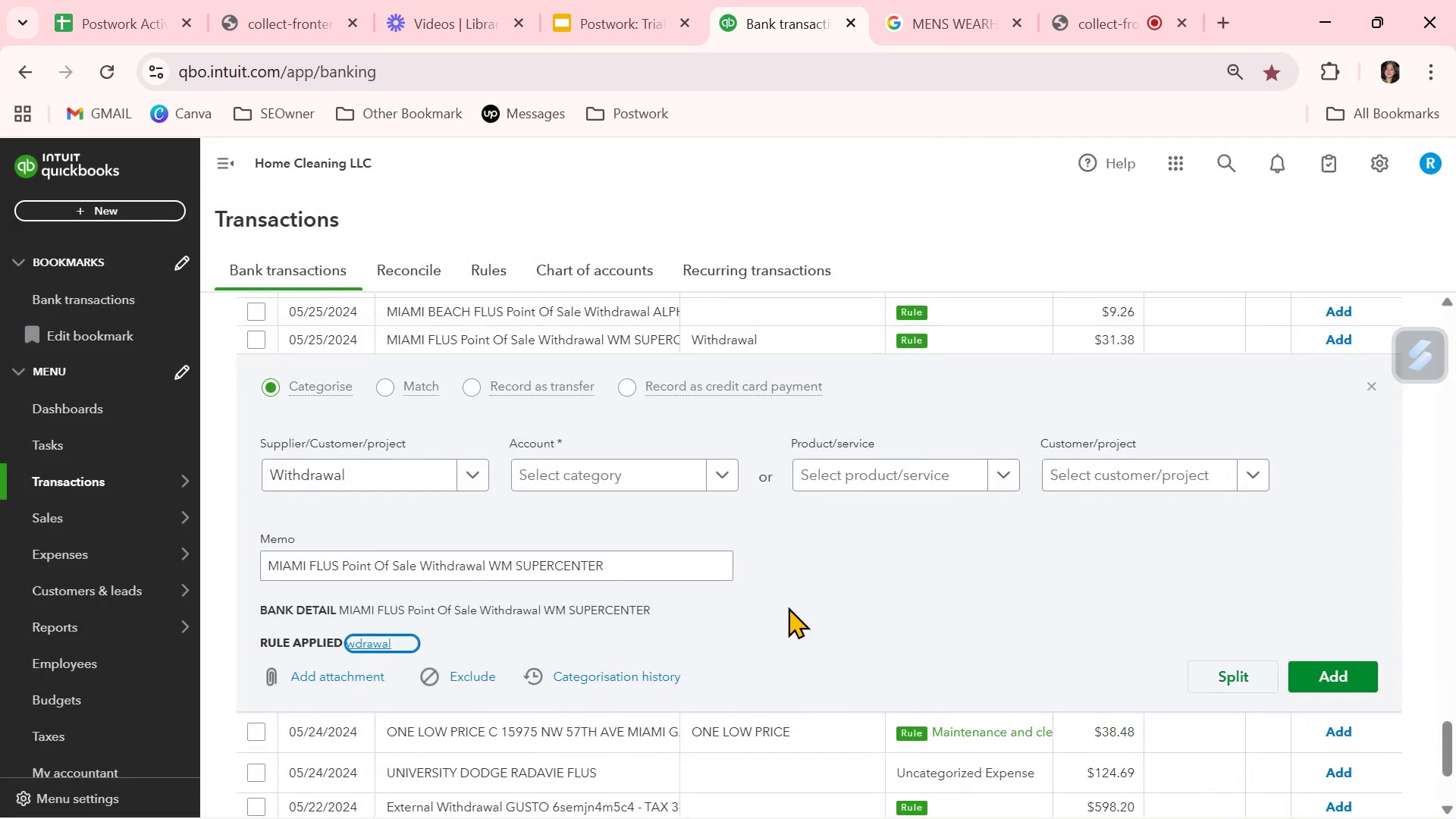 
left_click([815, 592])
 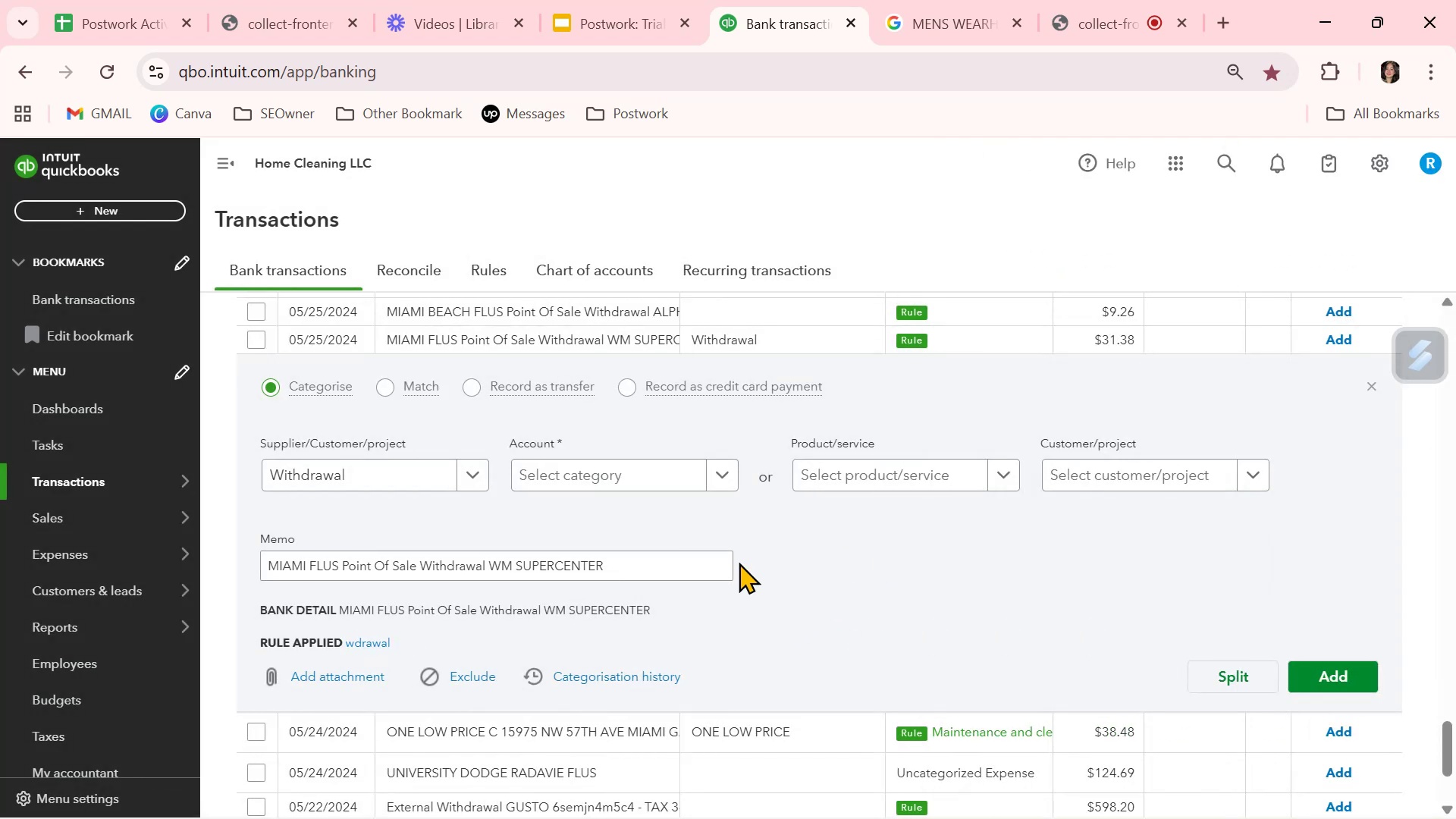 
wait(5.32)
 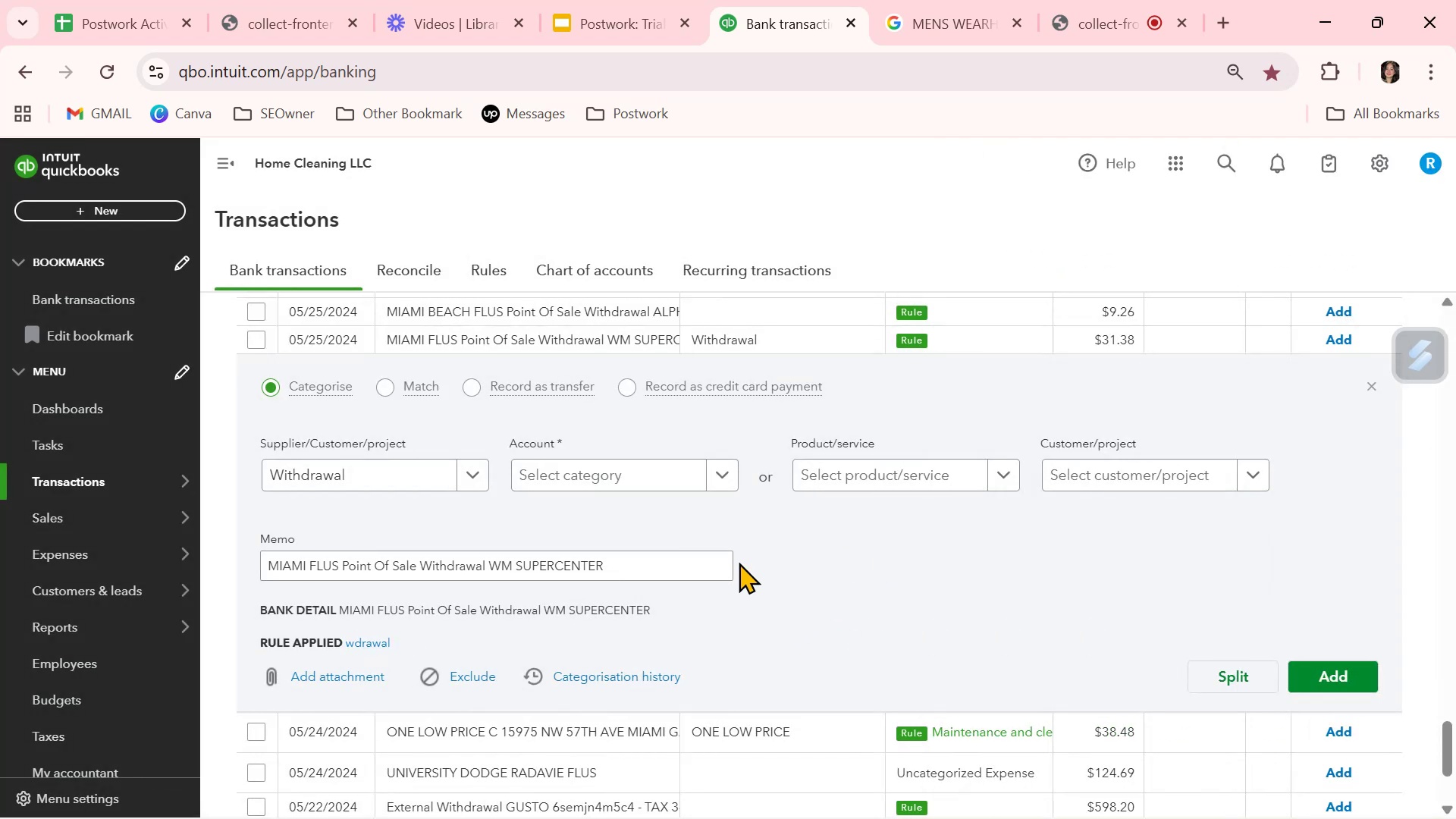 
left_click([480, 269])
 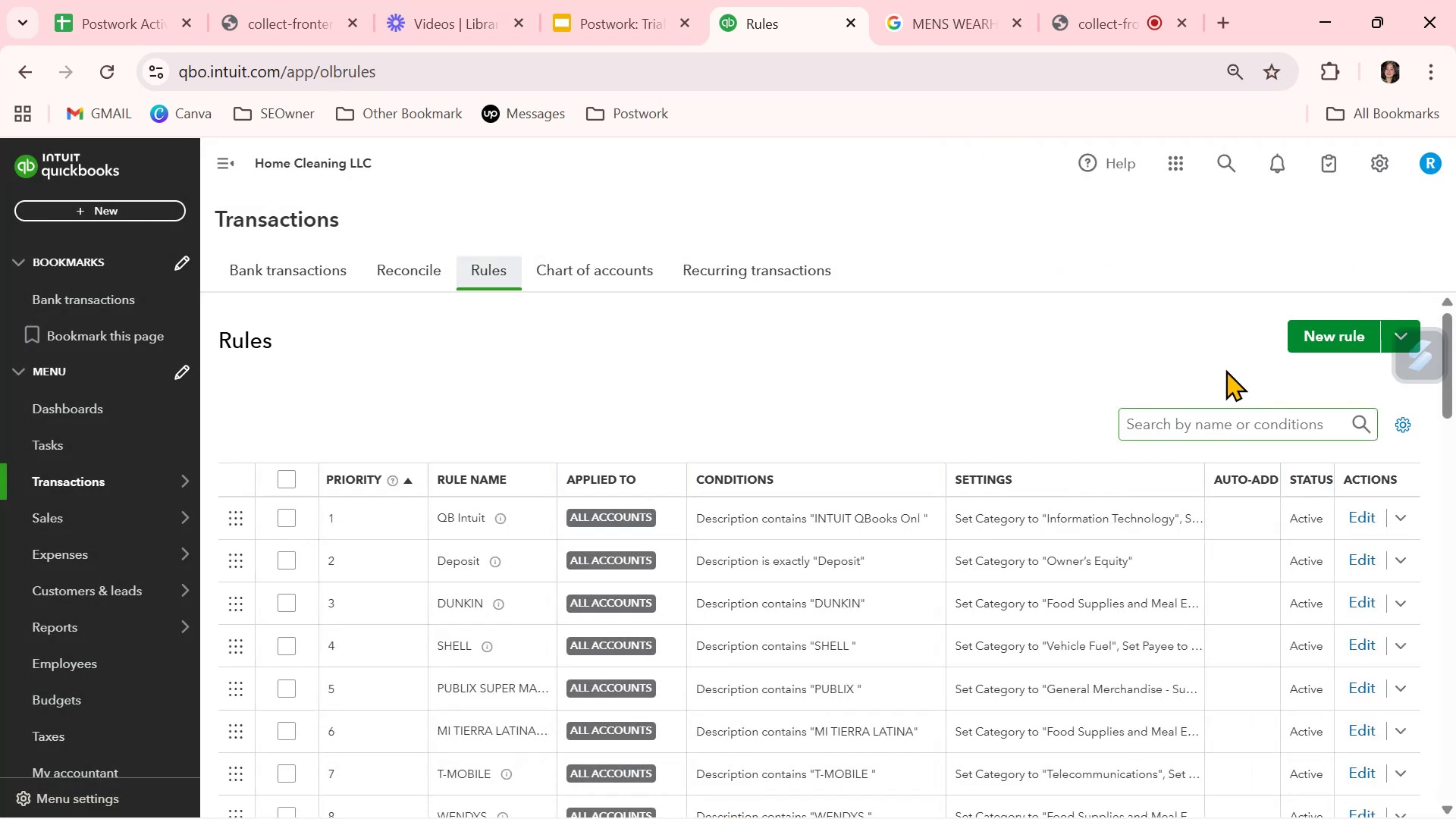 
left_click([1219, 425])
 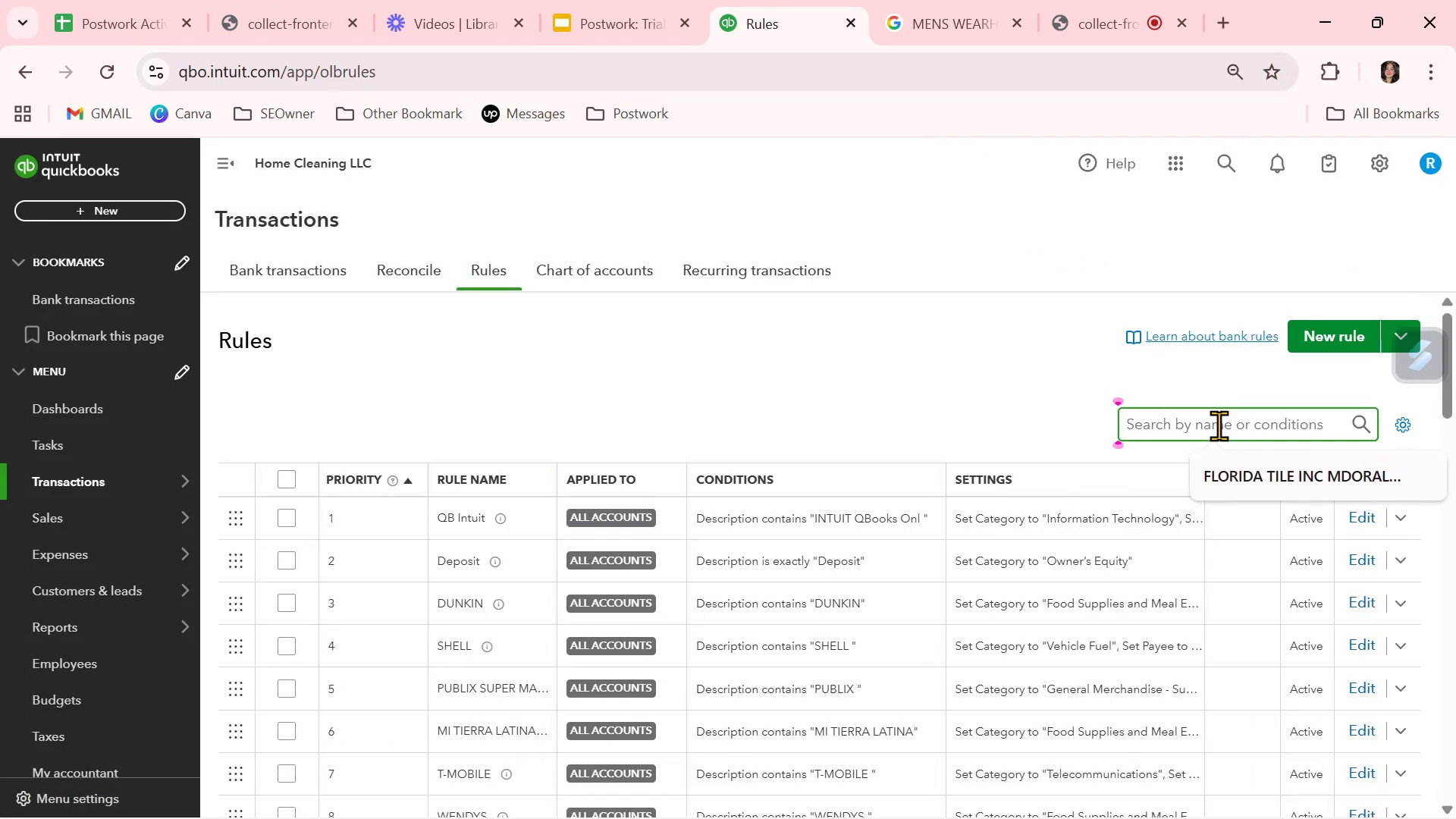 
type(wd)
 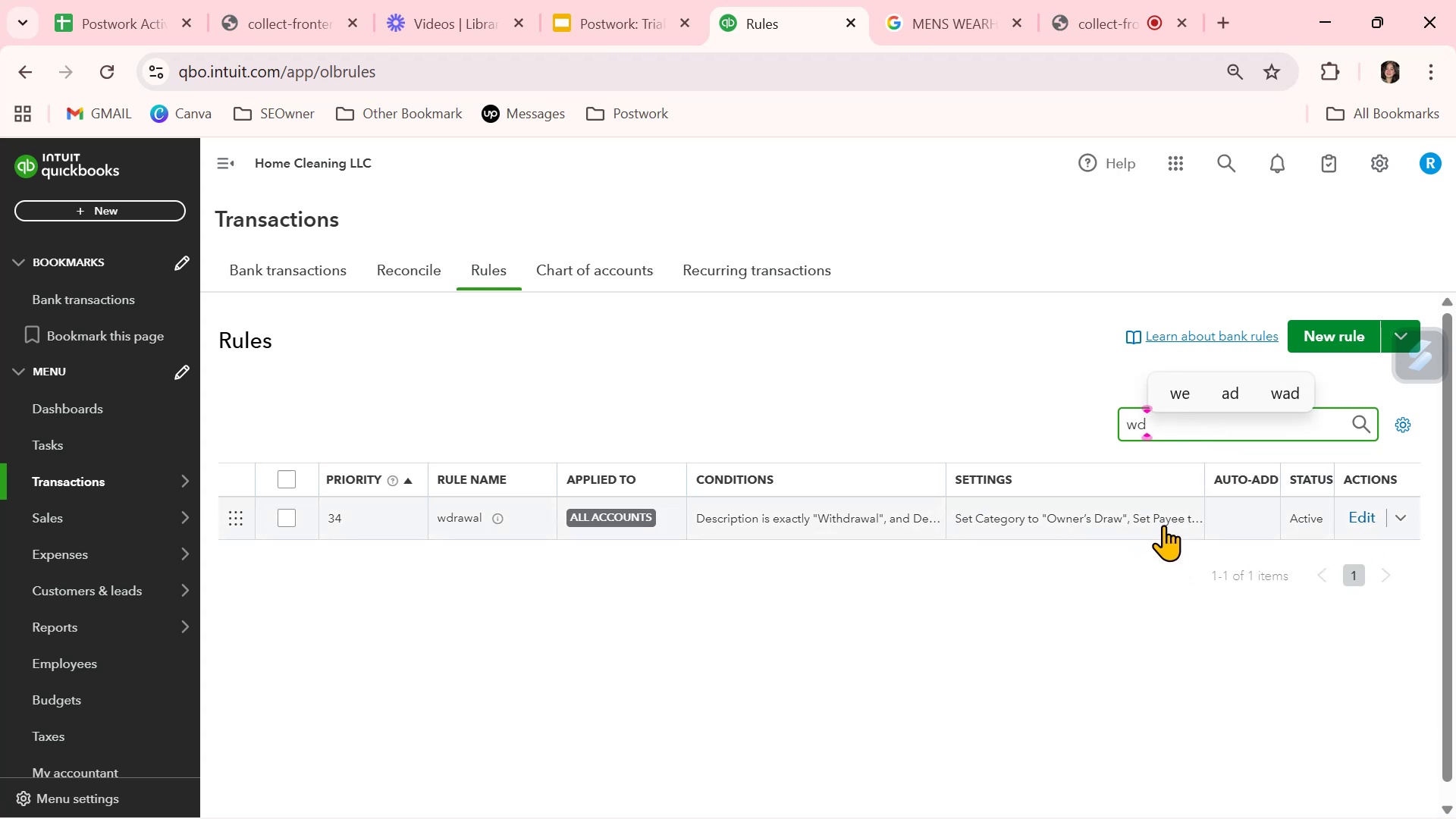 
wait(11.17)
 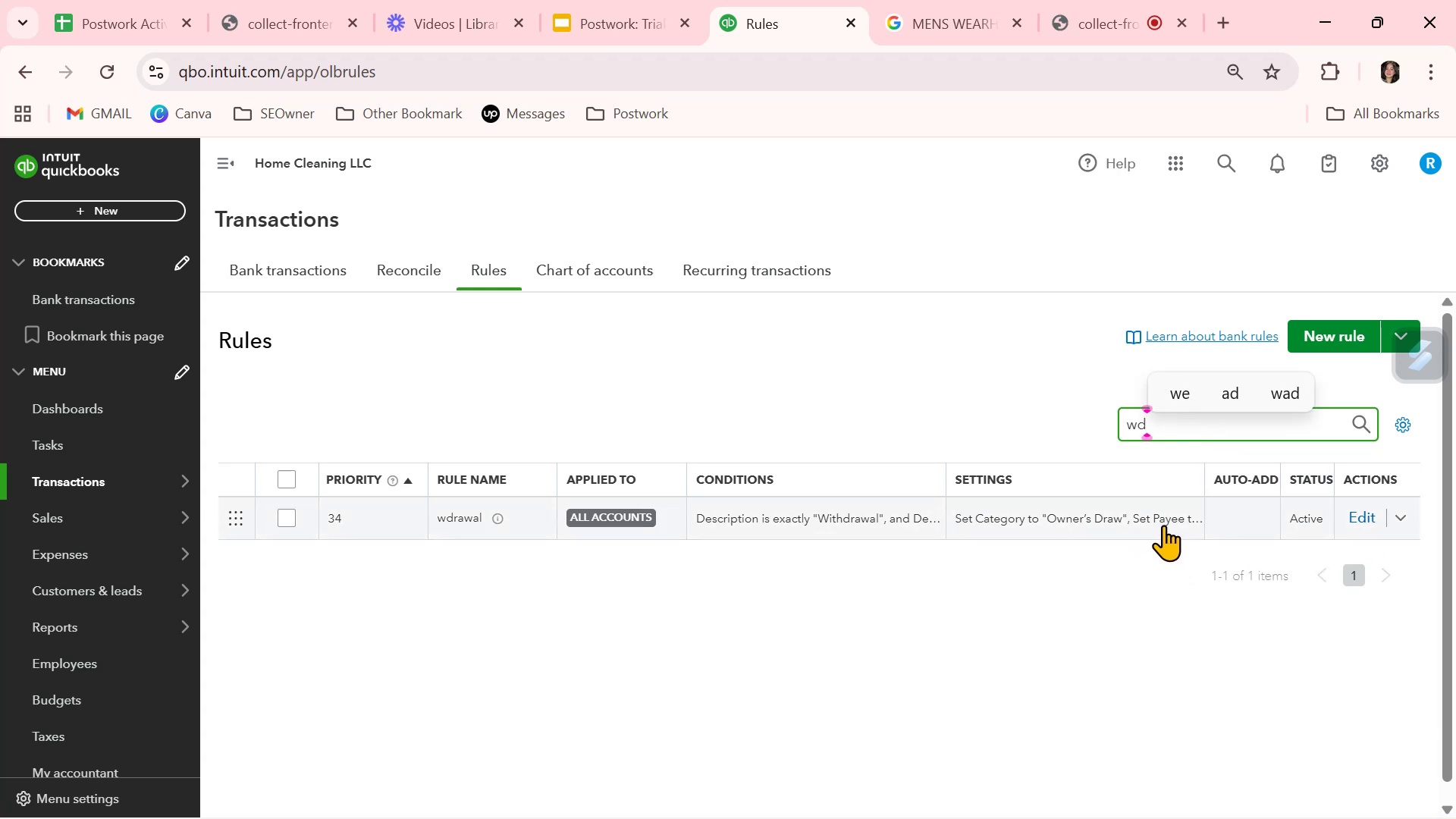 
left_click([1357, 516])
 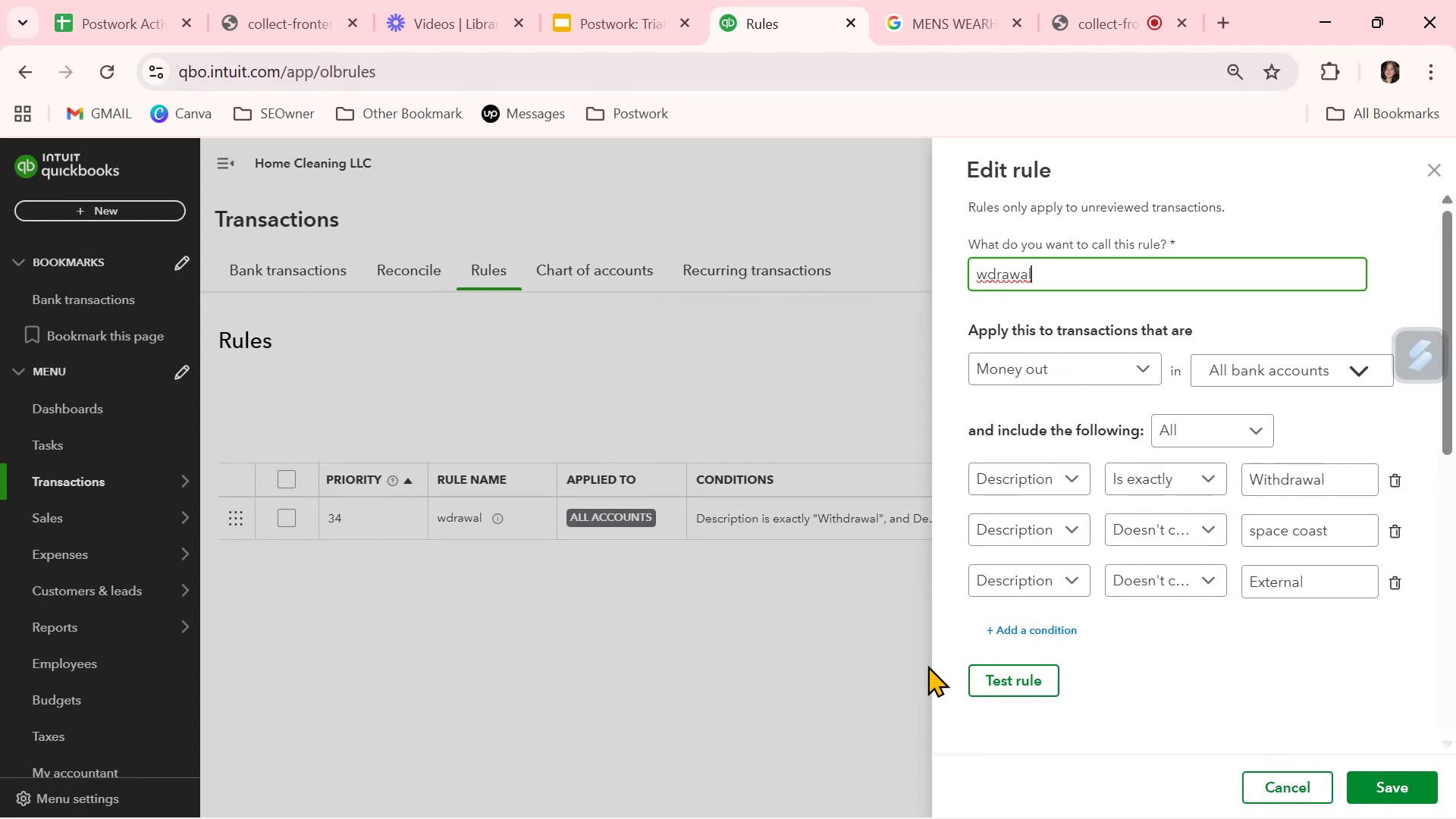 
wait(26.86)
 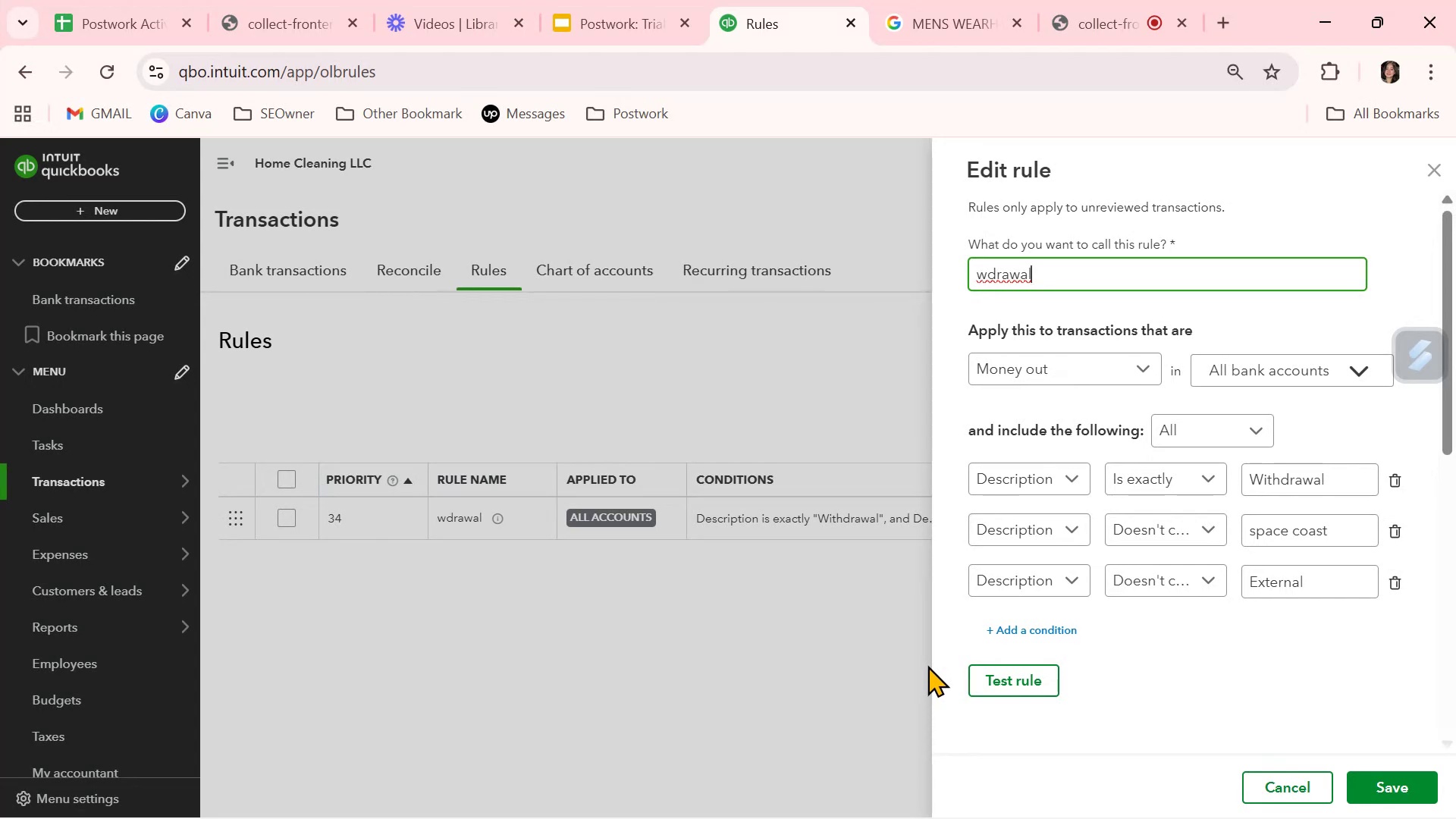 
left_click([1019, 672])
 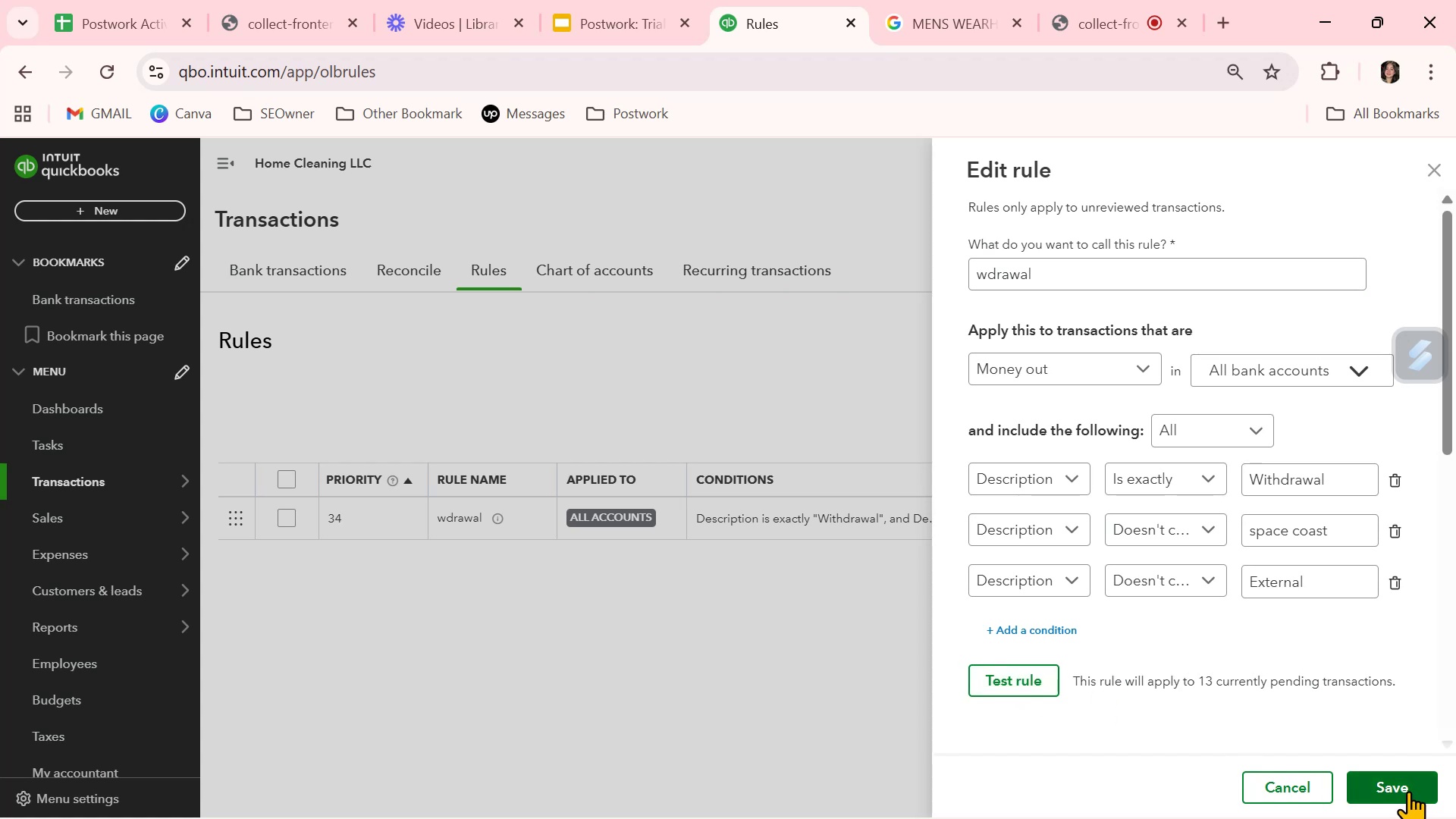 
wait(7.21)
 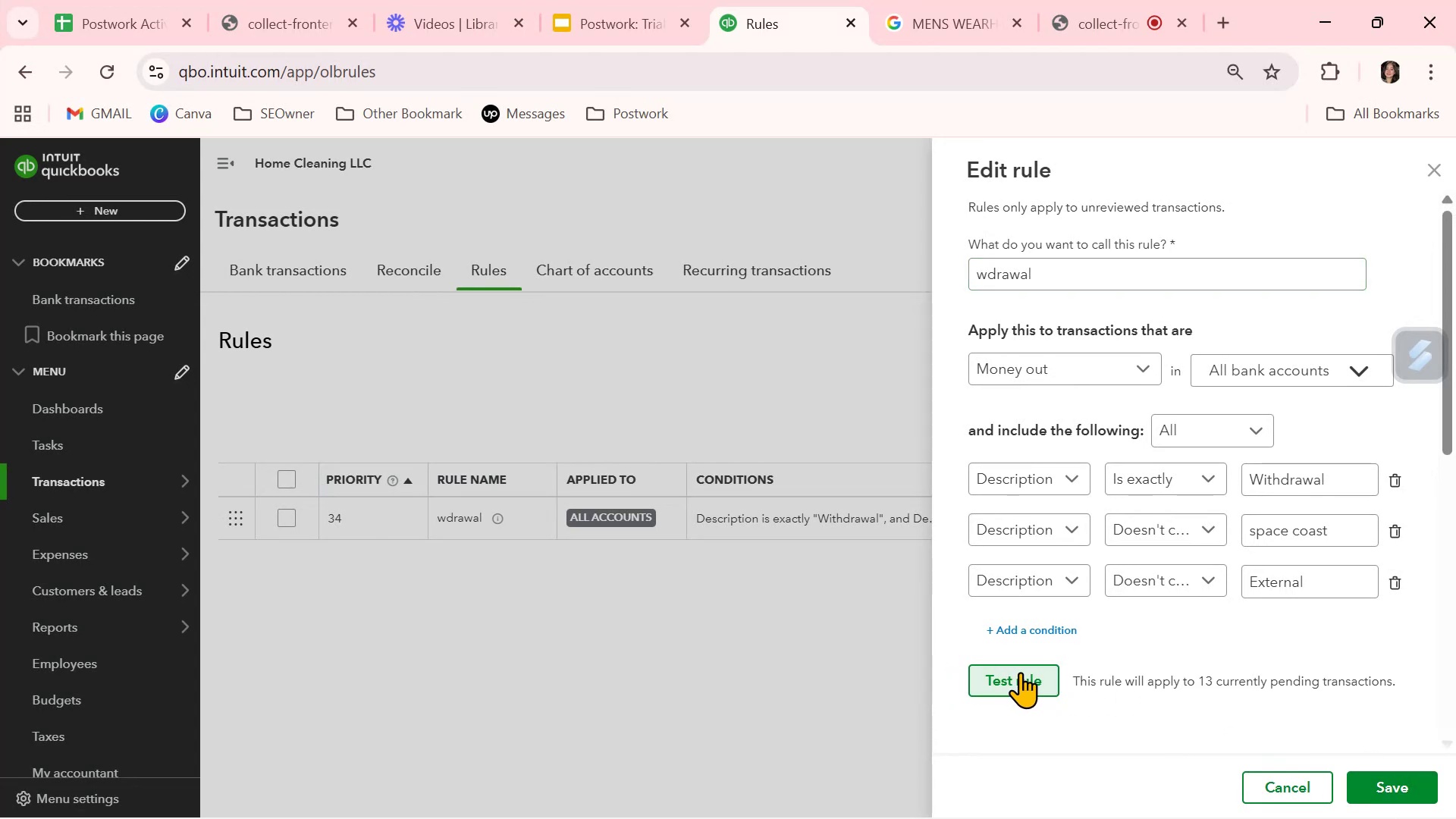 
scroll: coordinate [1289, 676], scroll_direction: down, amount: 3.0
 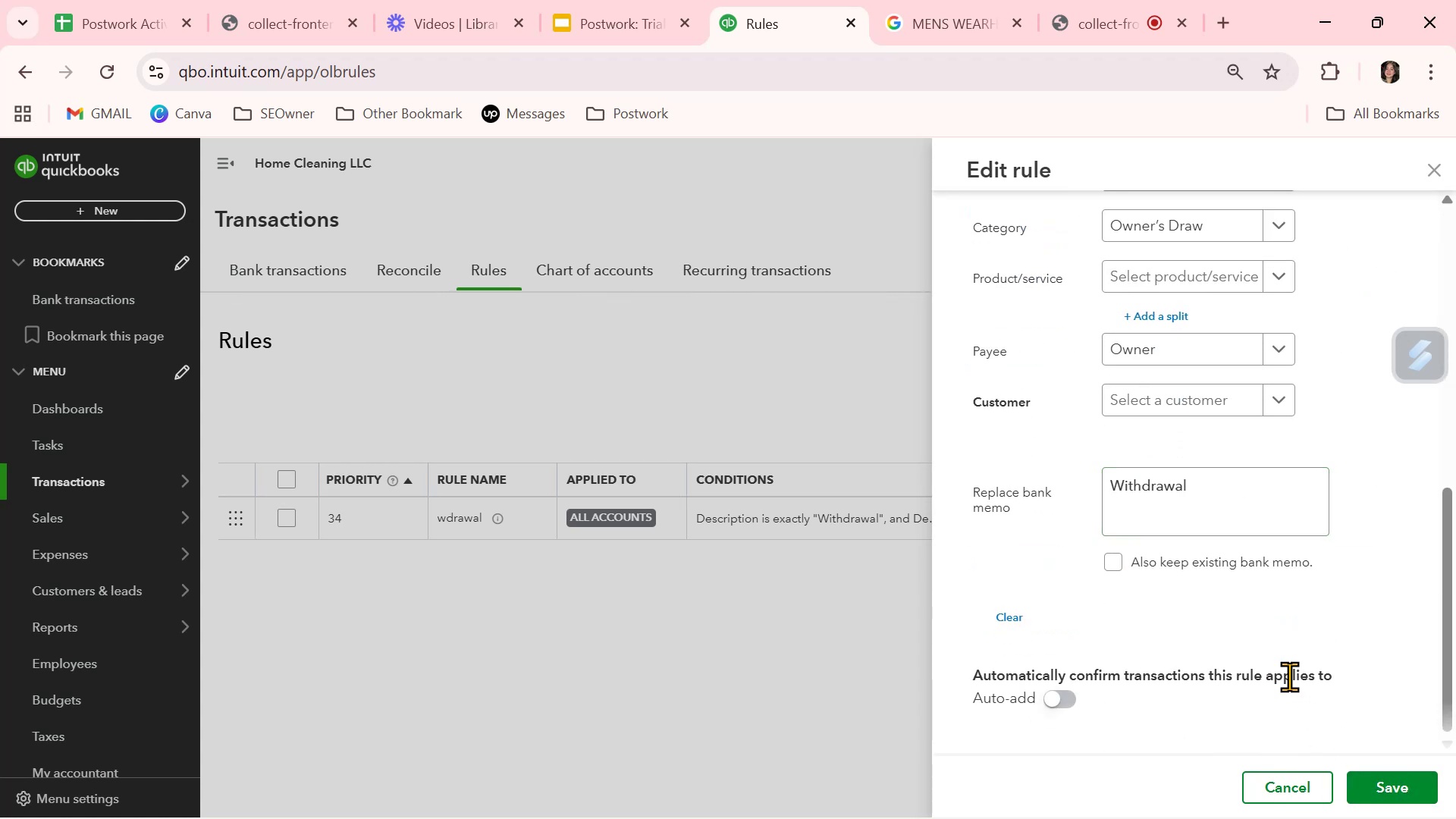 
scroll: coordinate [1289, 676], scroll_direction: up, amount: 1.0
 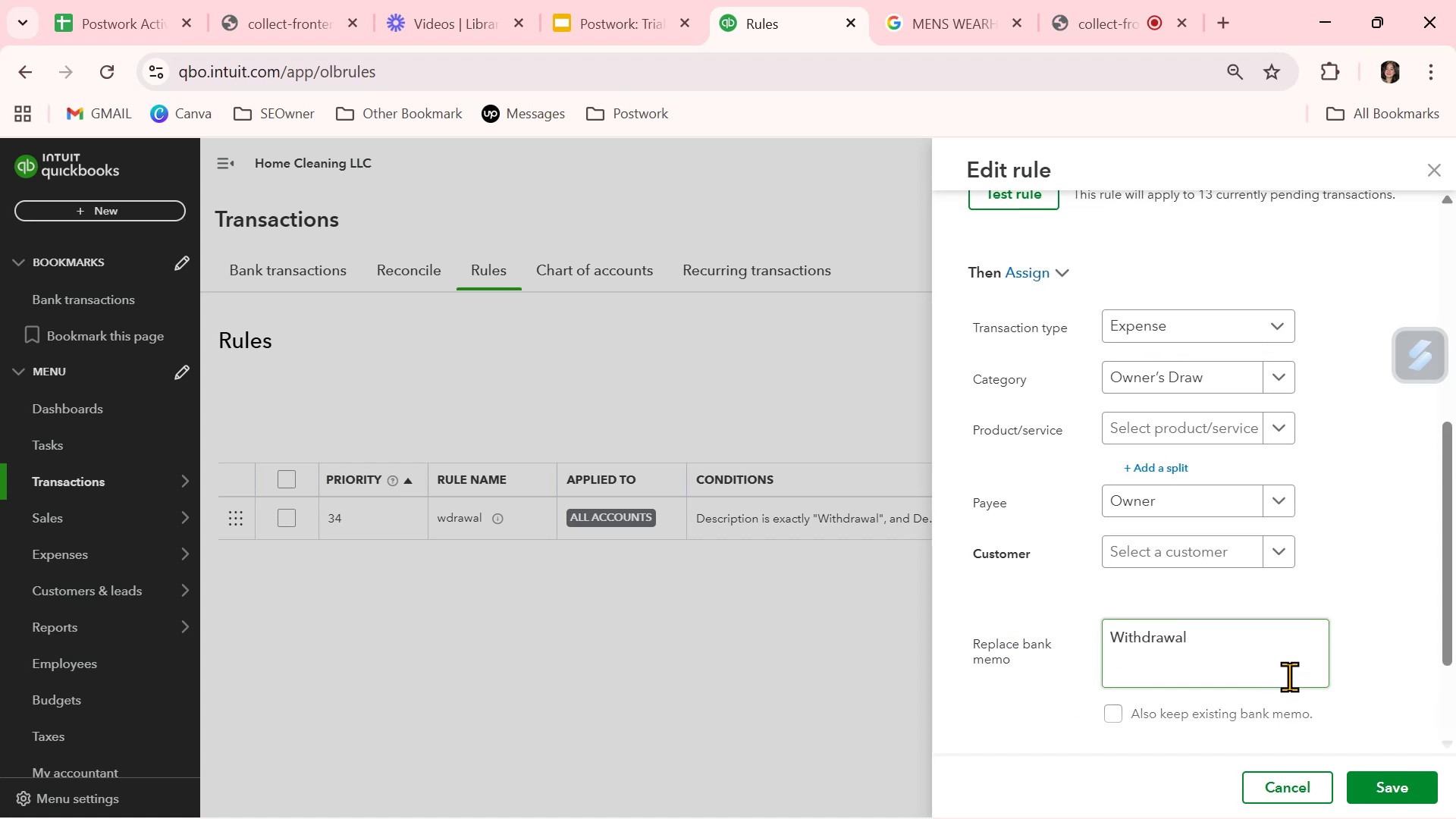 
scroll: coordinate [1290, 677], scroll_direction: down, amount: 2.0
 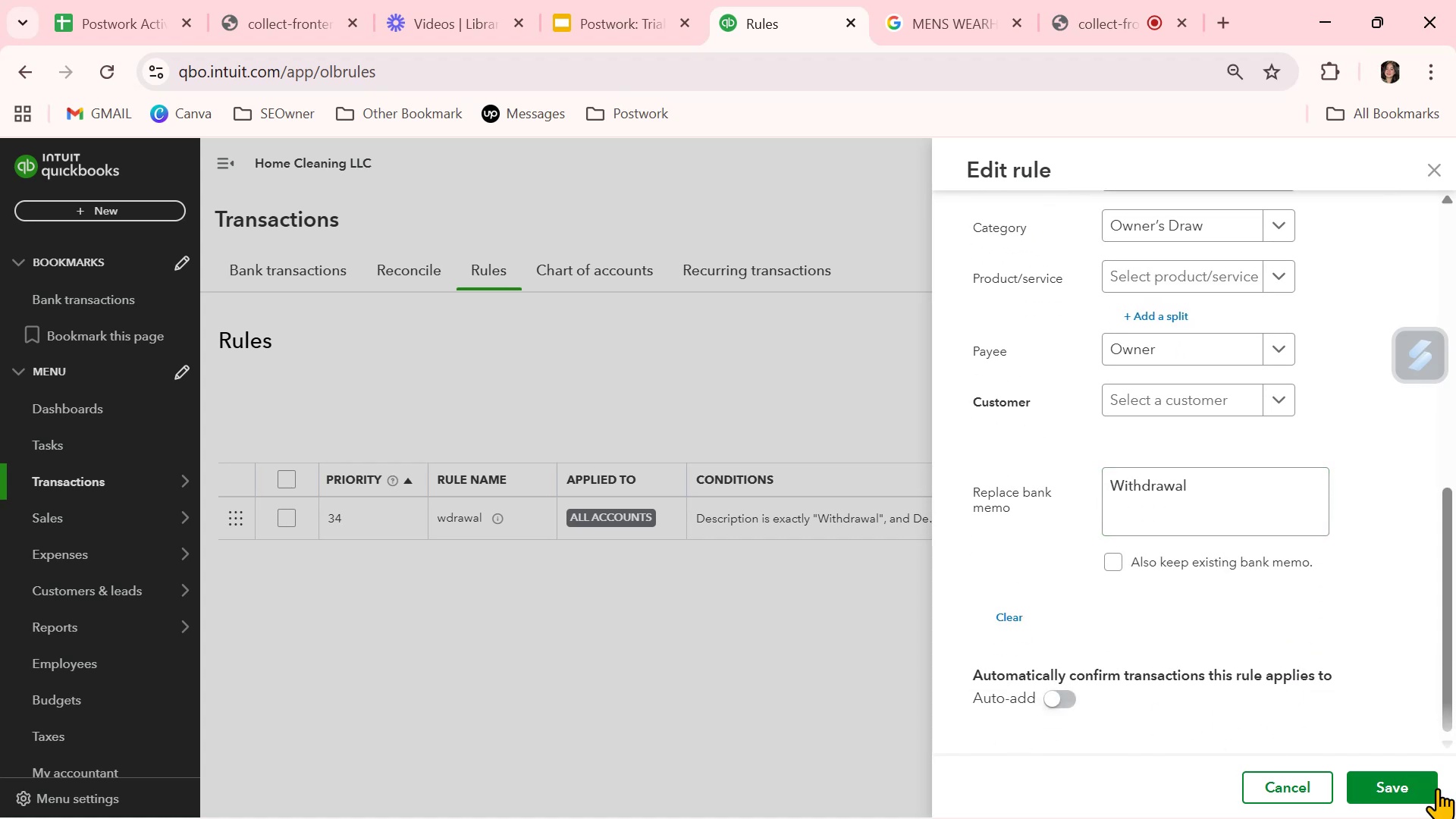 
left_click([1429, 786])
 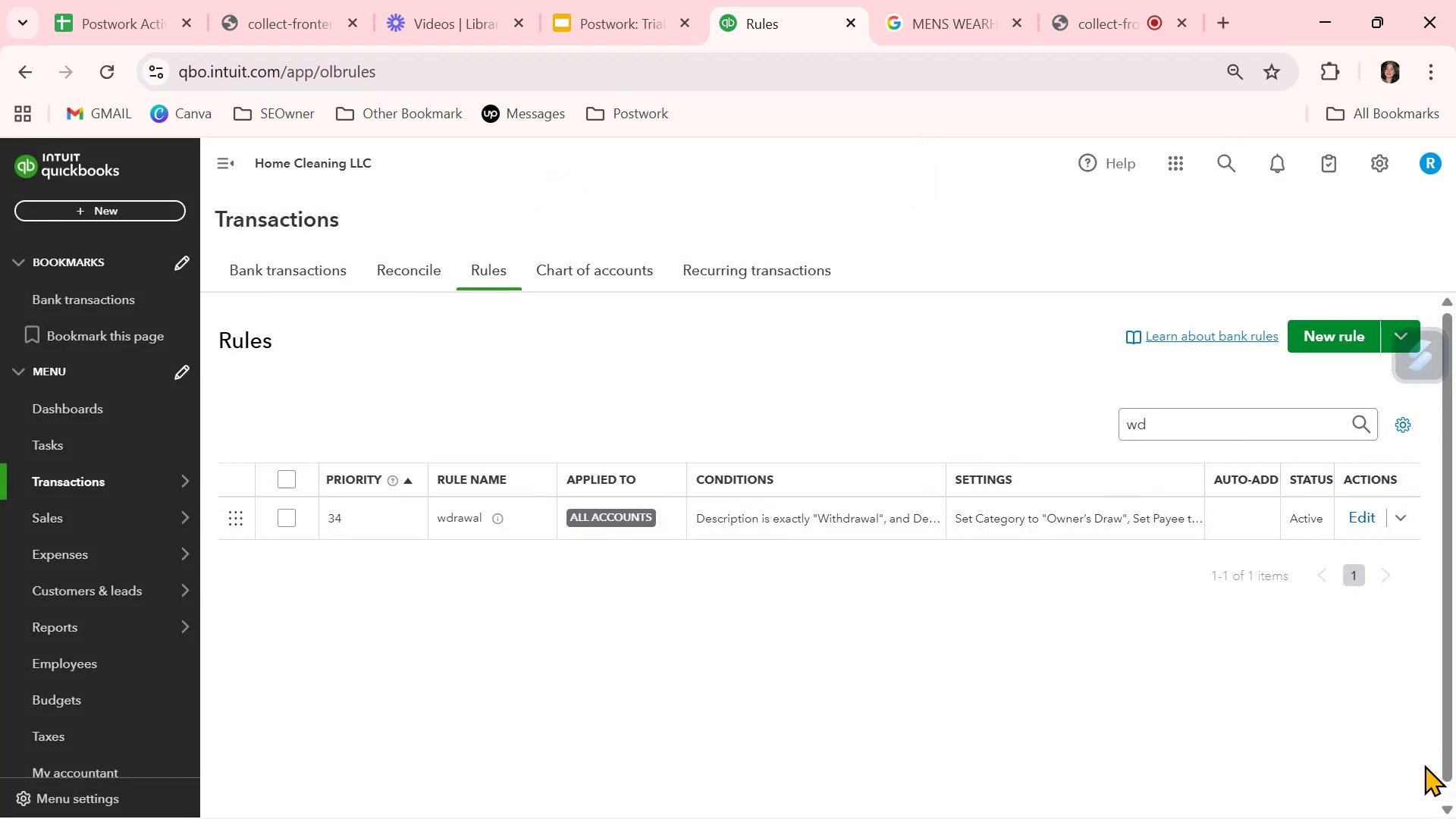 
left_click([280, 268])
 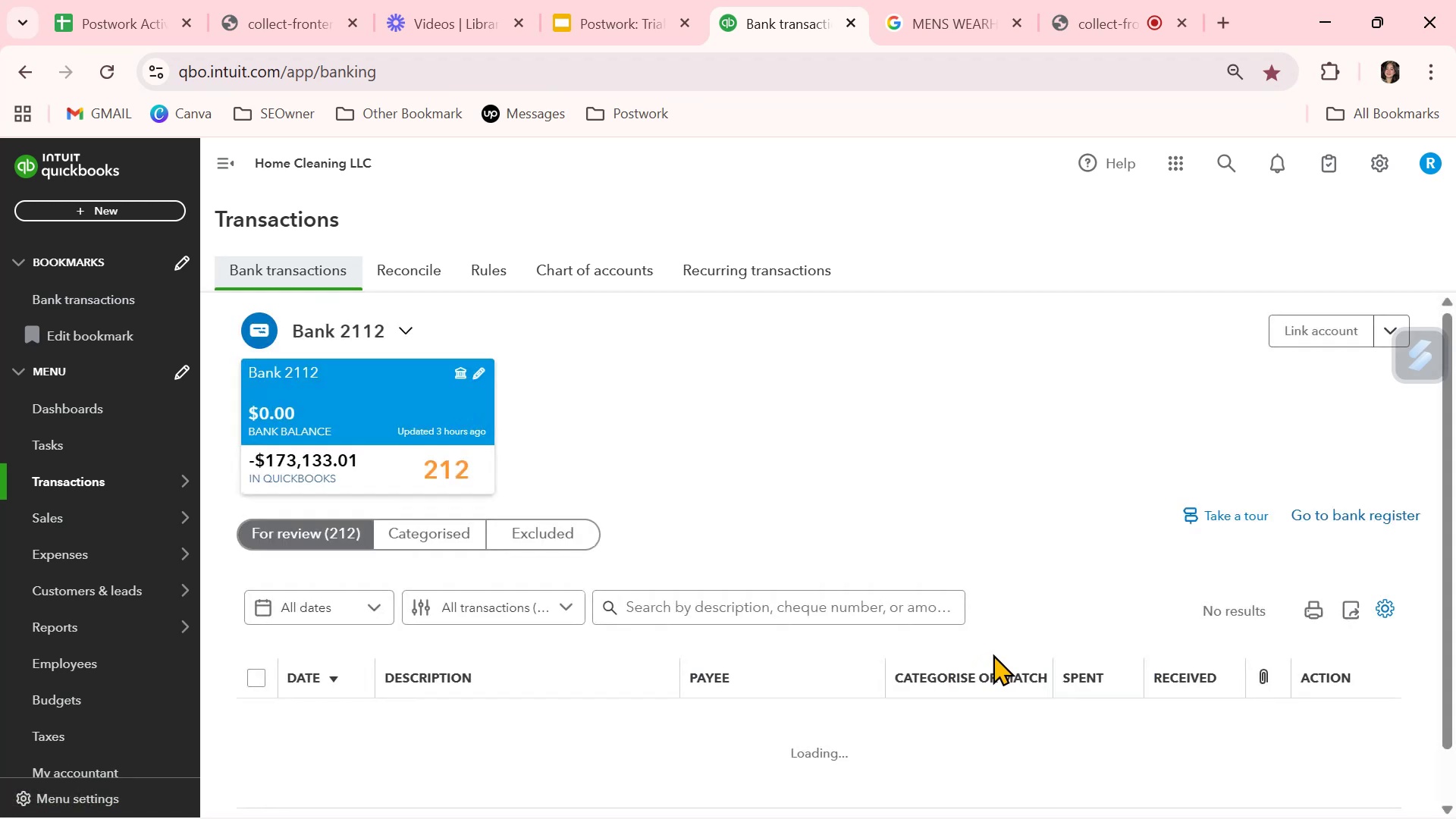 
scroll: coordinate [996, 651], scroll_direction: down, amount: 19.0
 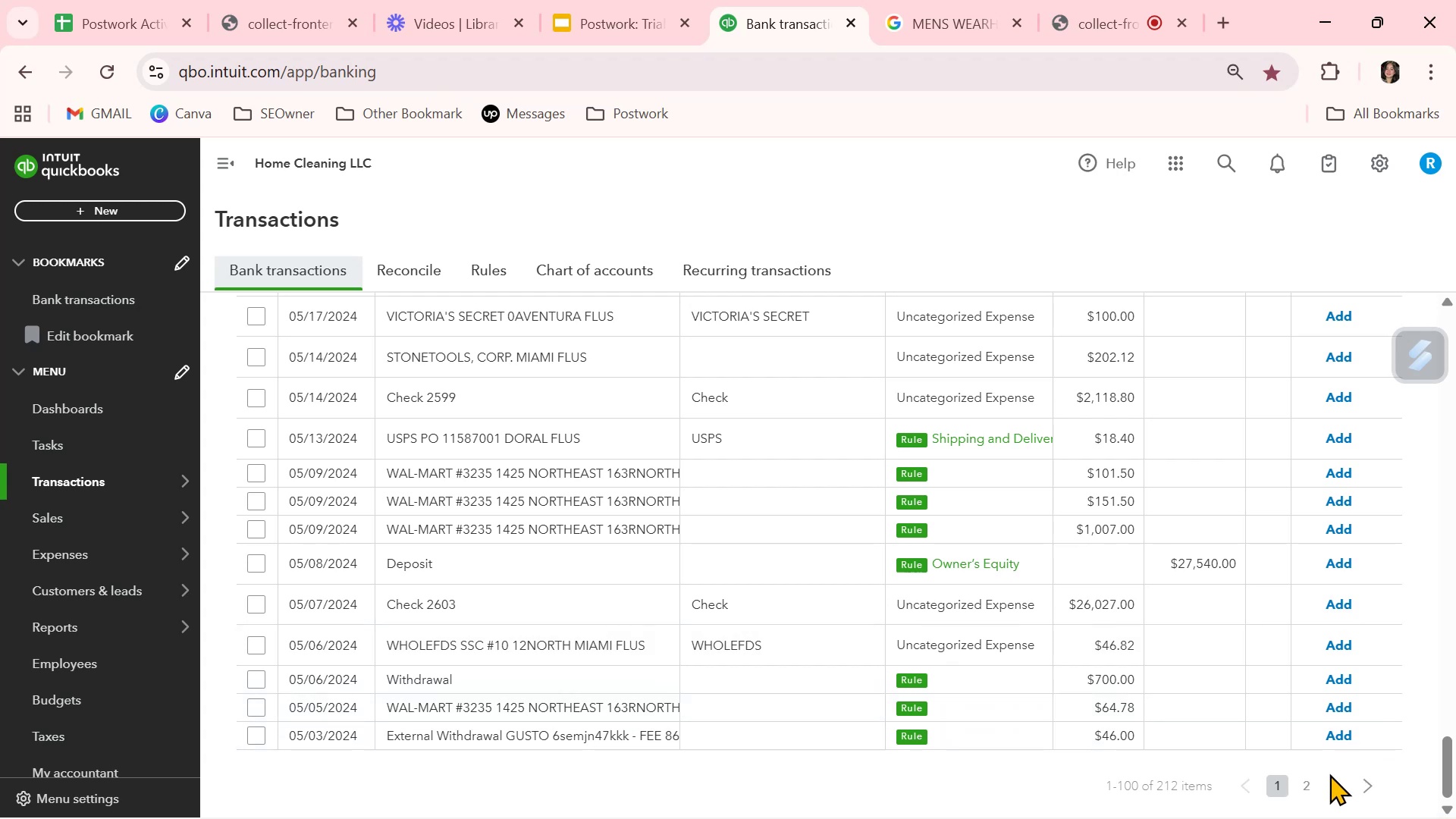 
left_click([1307, 782])
 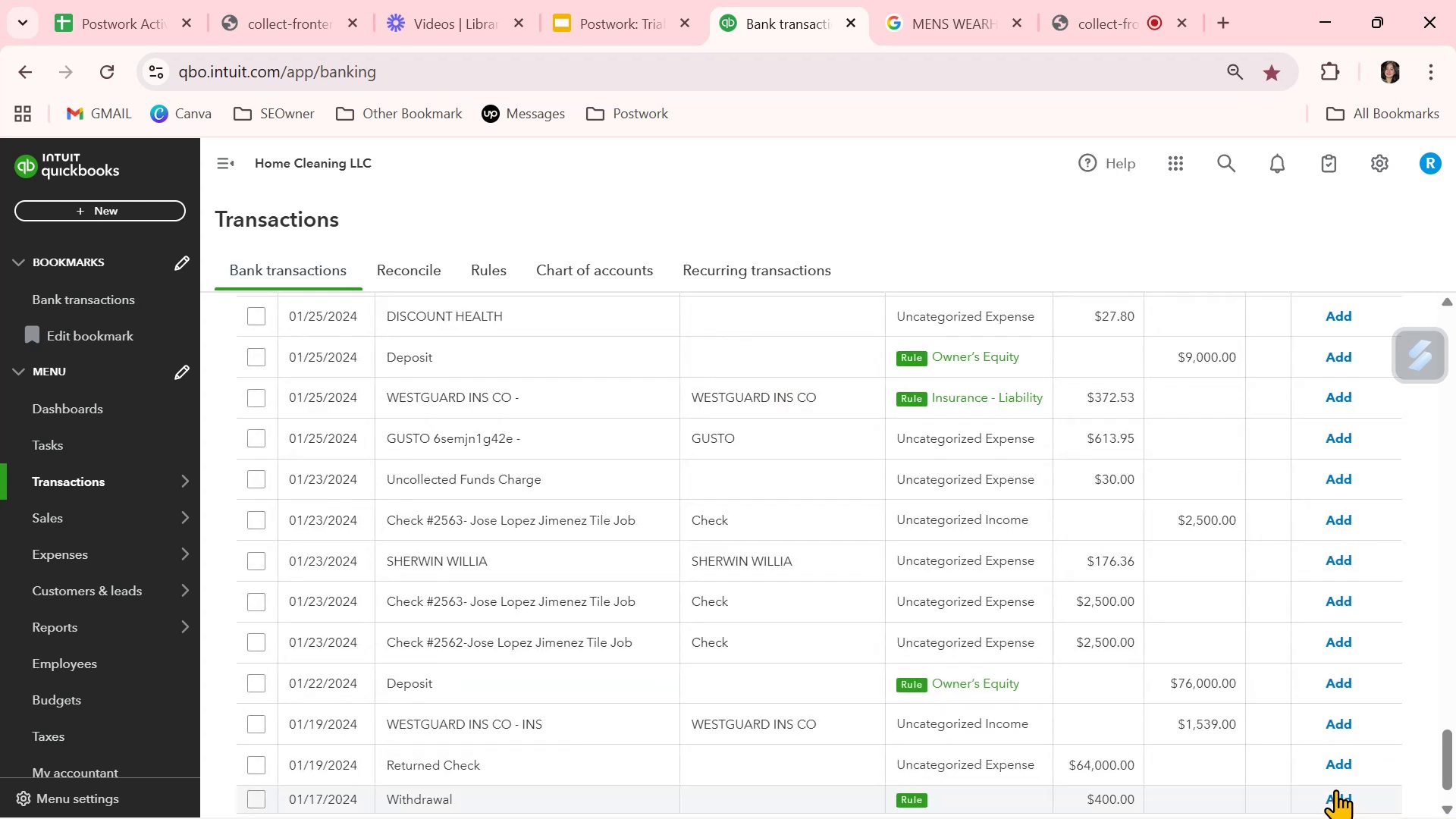 
scroll: coordinate [1015, 703], scroll_direction: down, amount: 8.0
 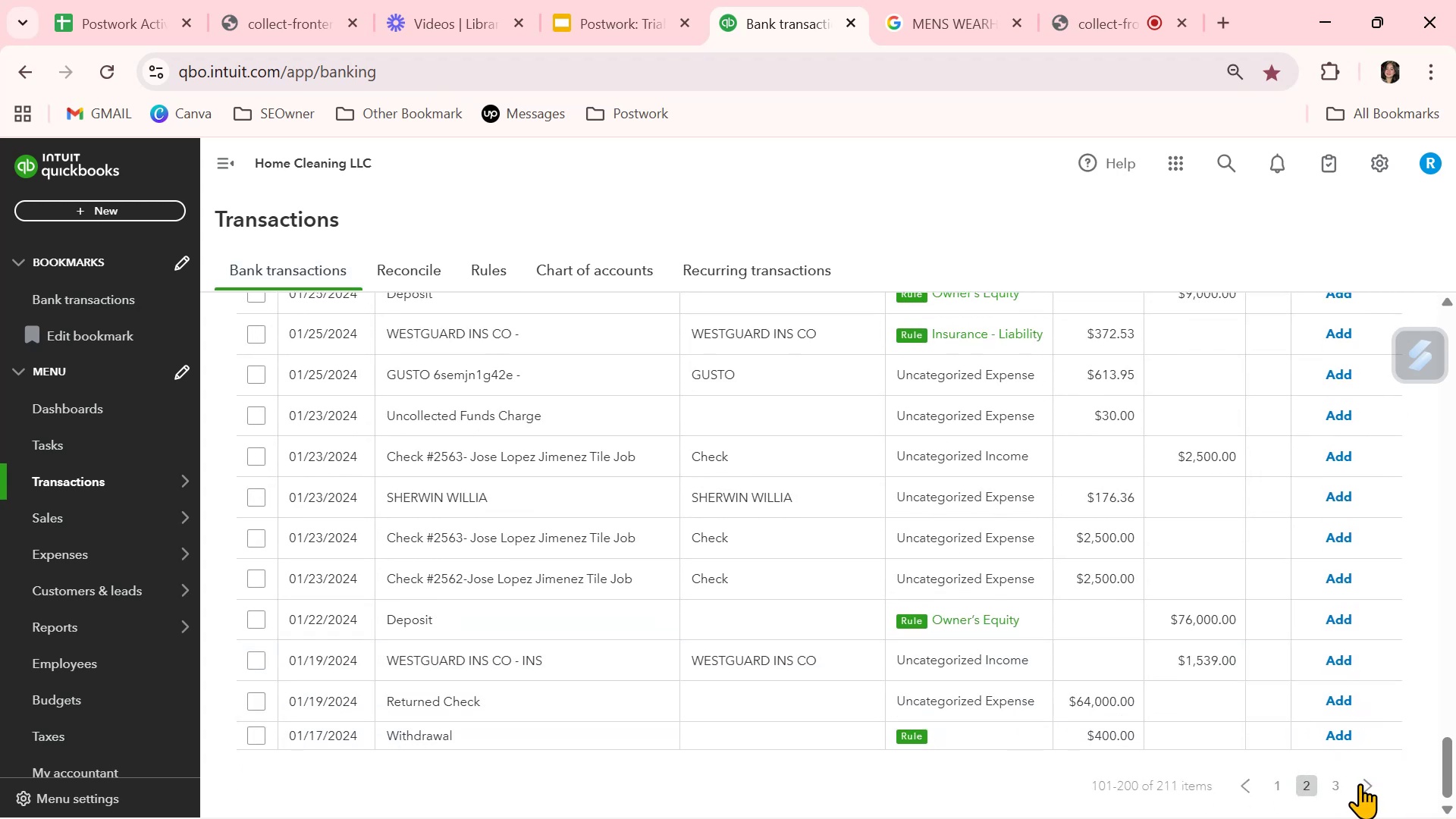 
left_click([1341, 784])
 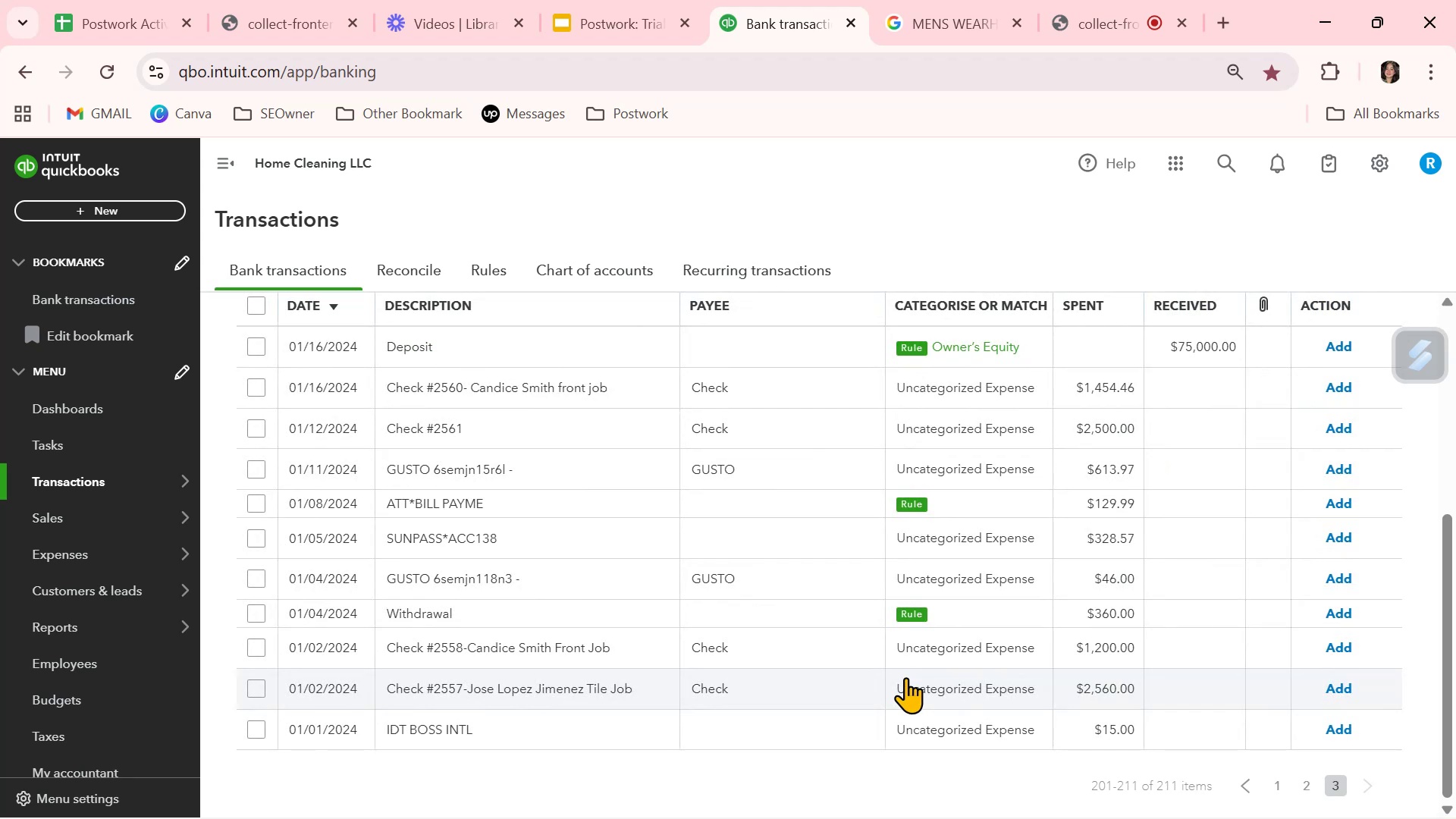 
wait(7.54)
 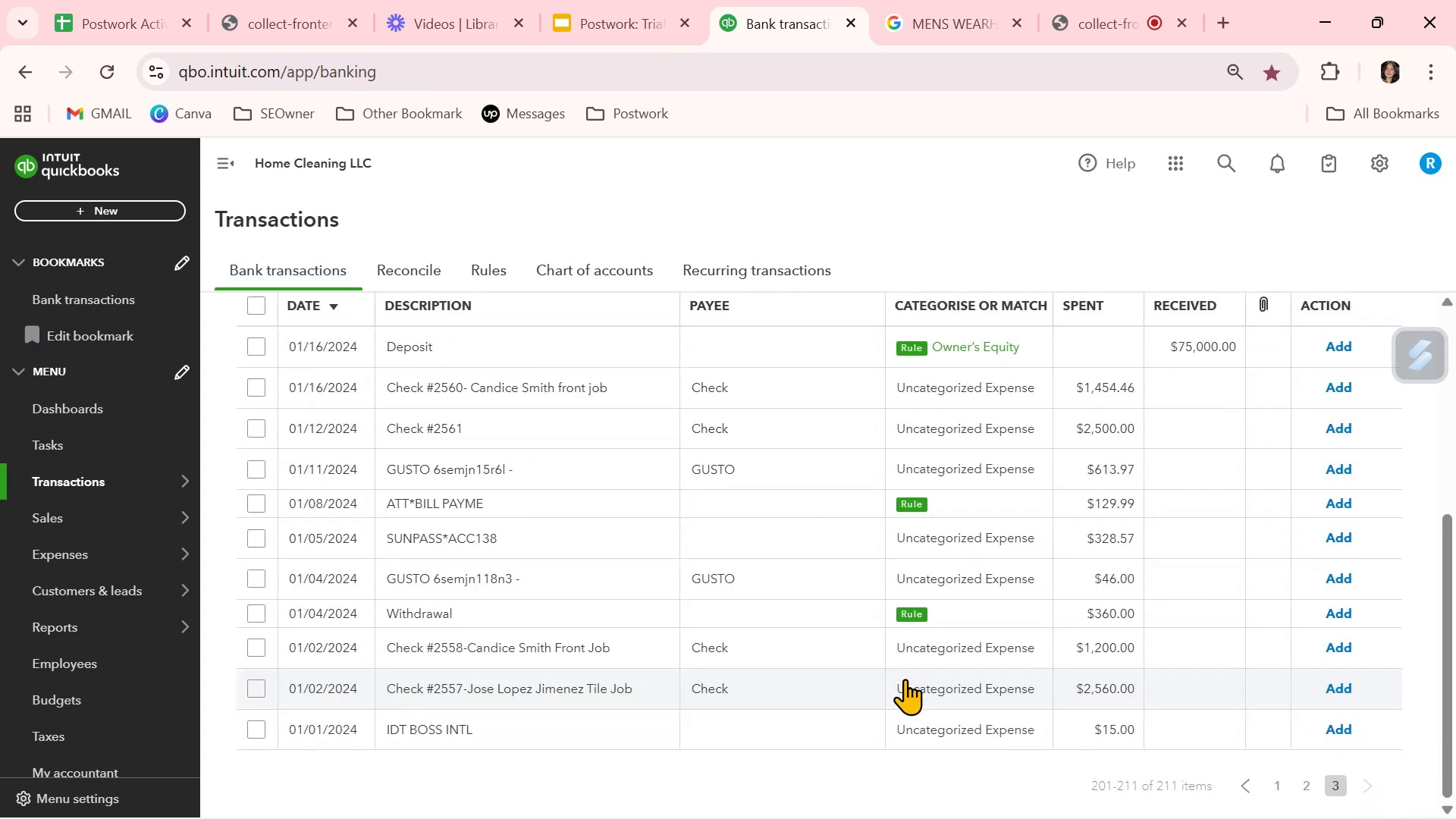 
scroll: coordinate [906, 675], scroll_direction: up, amount: 3.0
 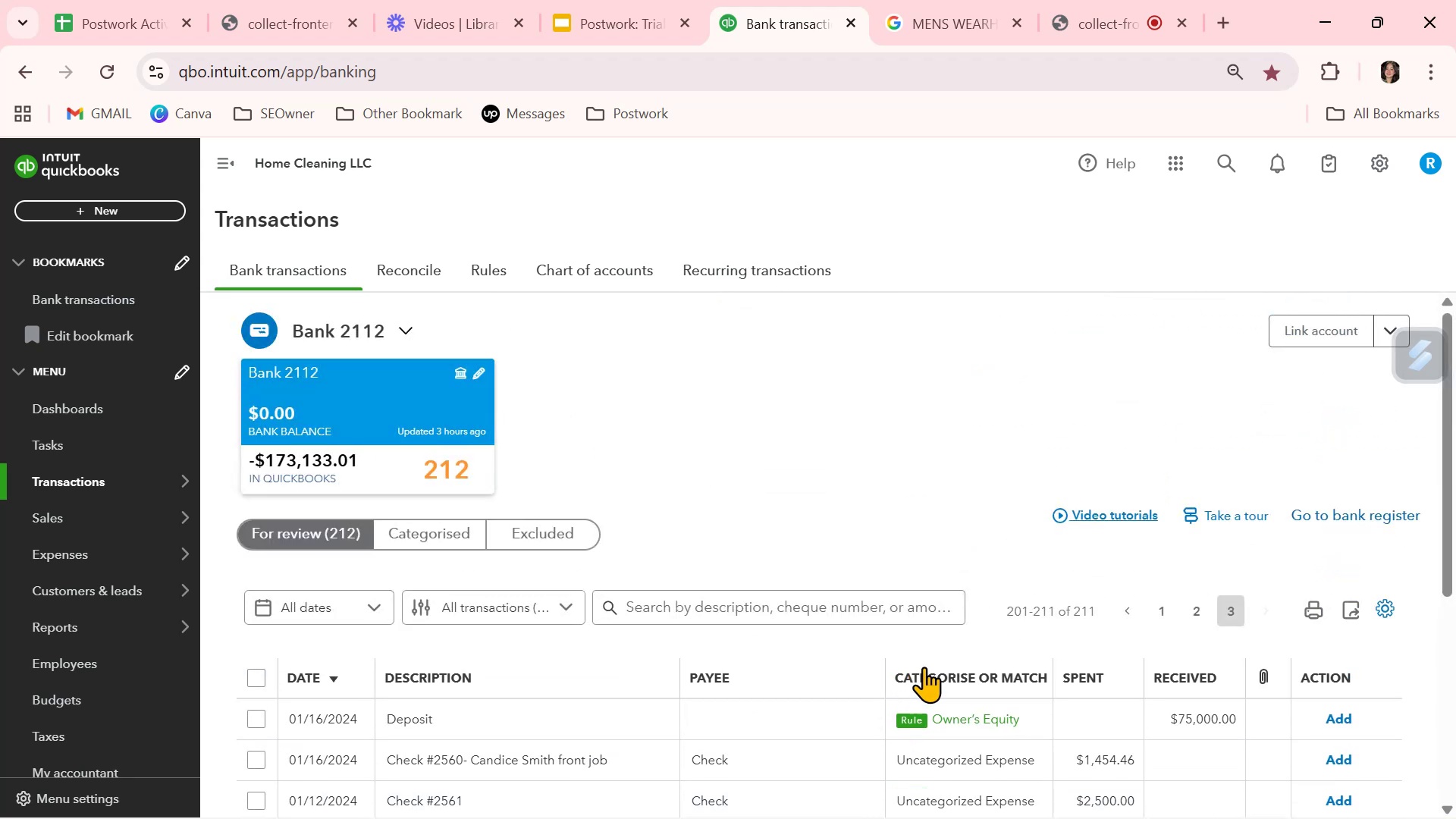 
scroll: coordinate [970, 645], scroll_direction: down, amount: 4.0
 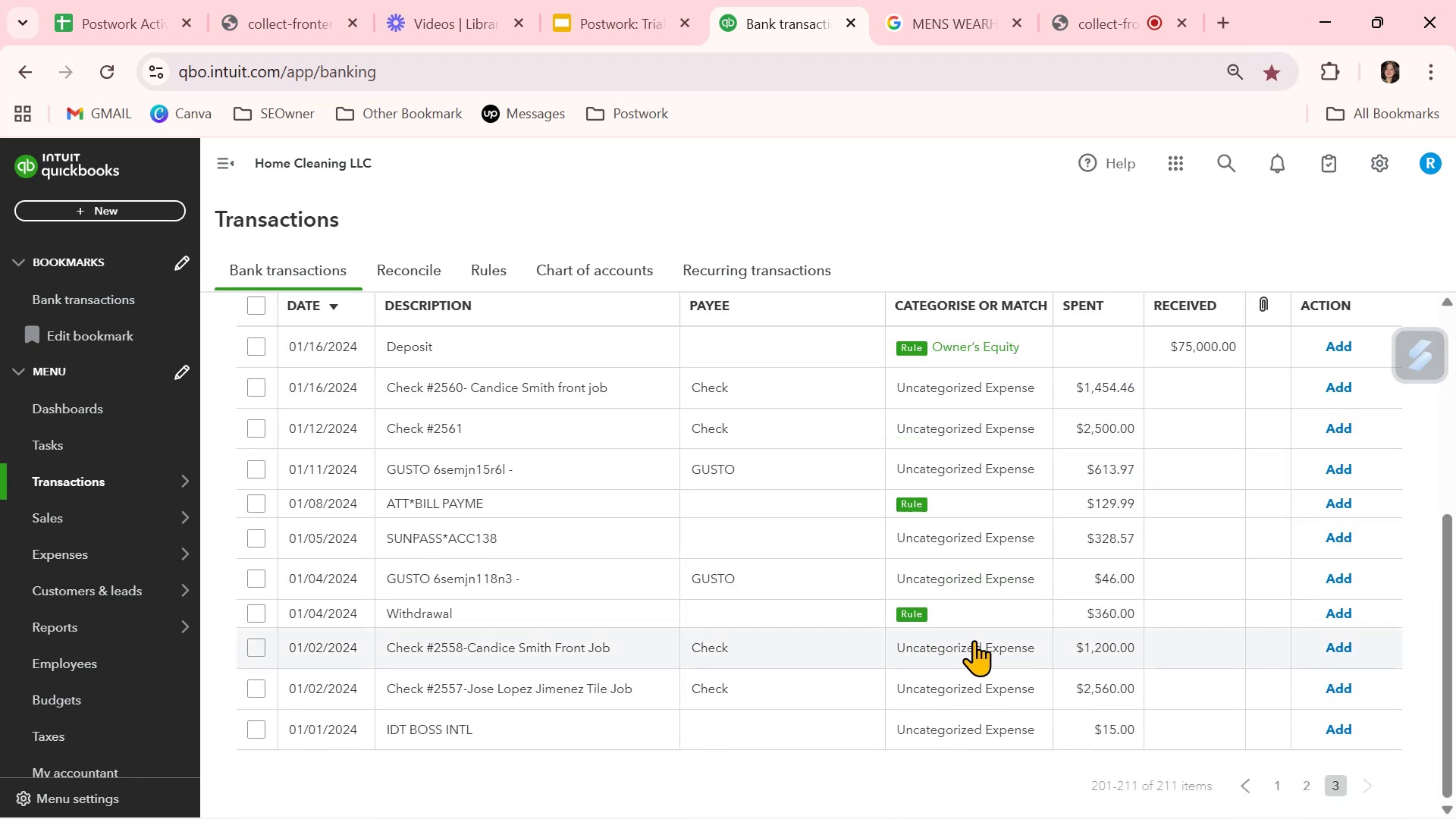 
left_click([1014, 351])
 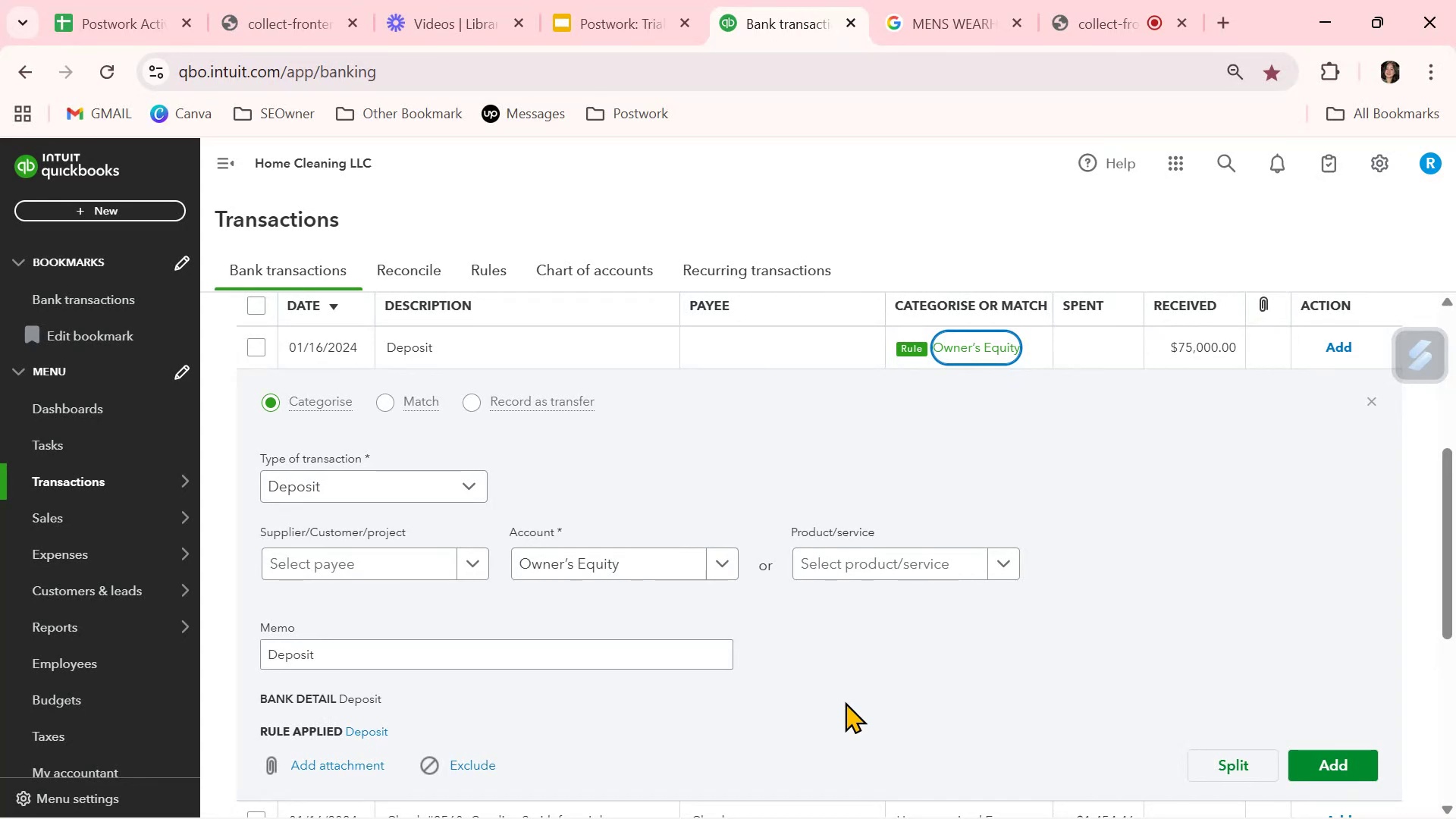 
wait(6.98)
 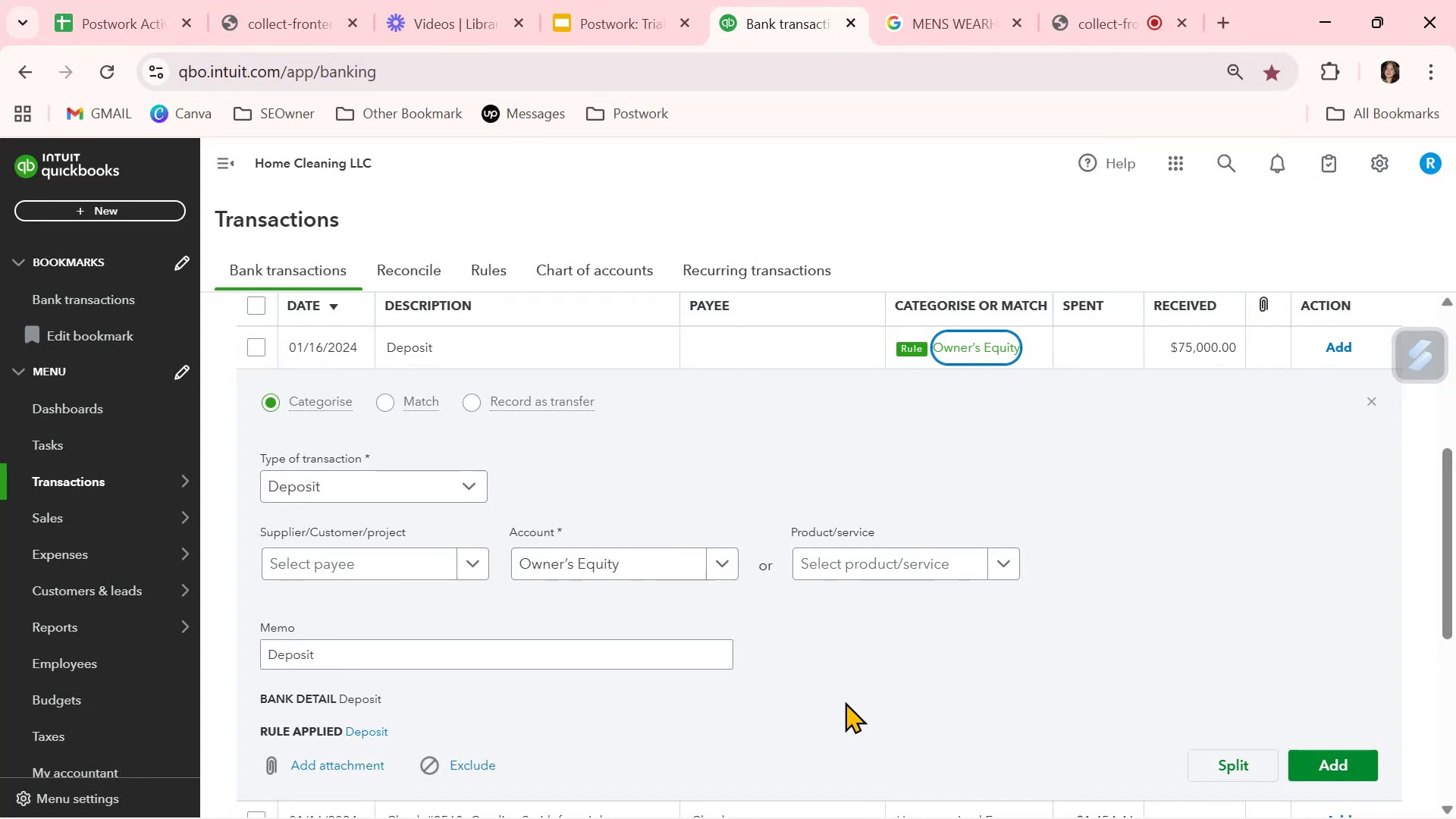 
scroll: coordinate [845, 701], scroll_direction: down, amount: 1.0
 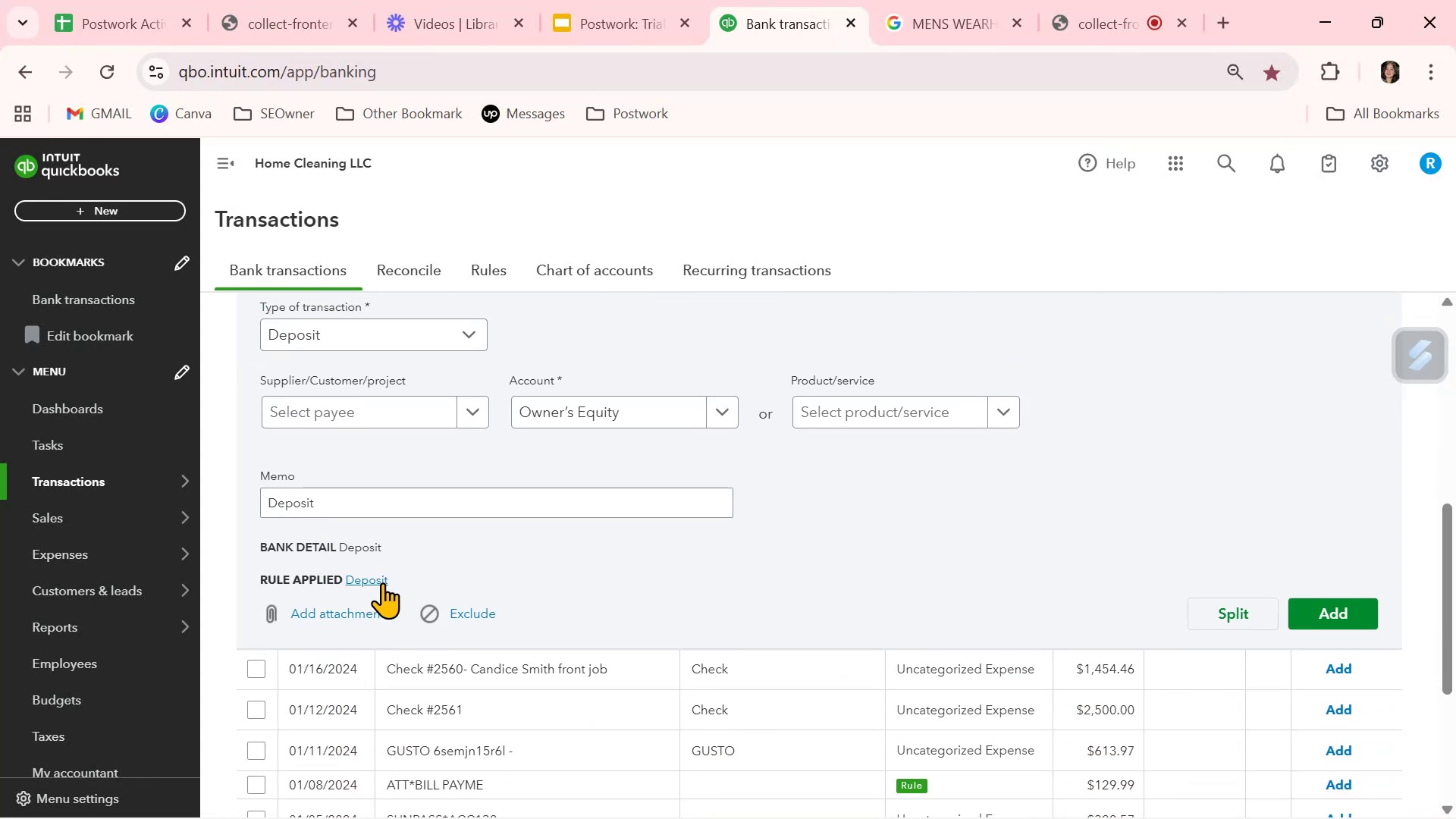 
right_click([382, 582])
 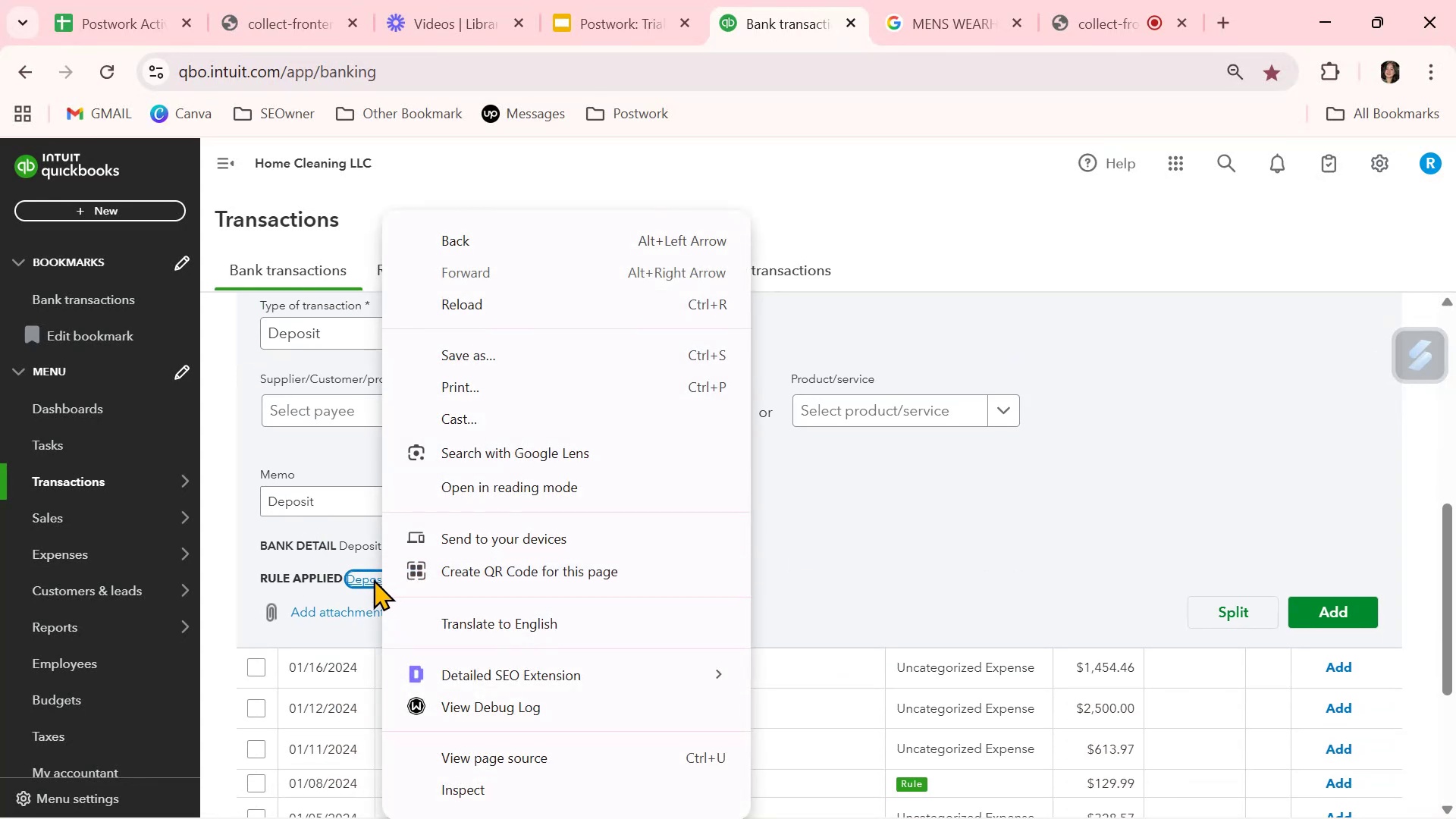 
left_click([370, 579])
 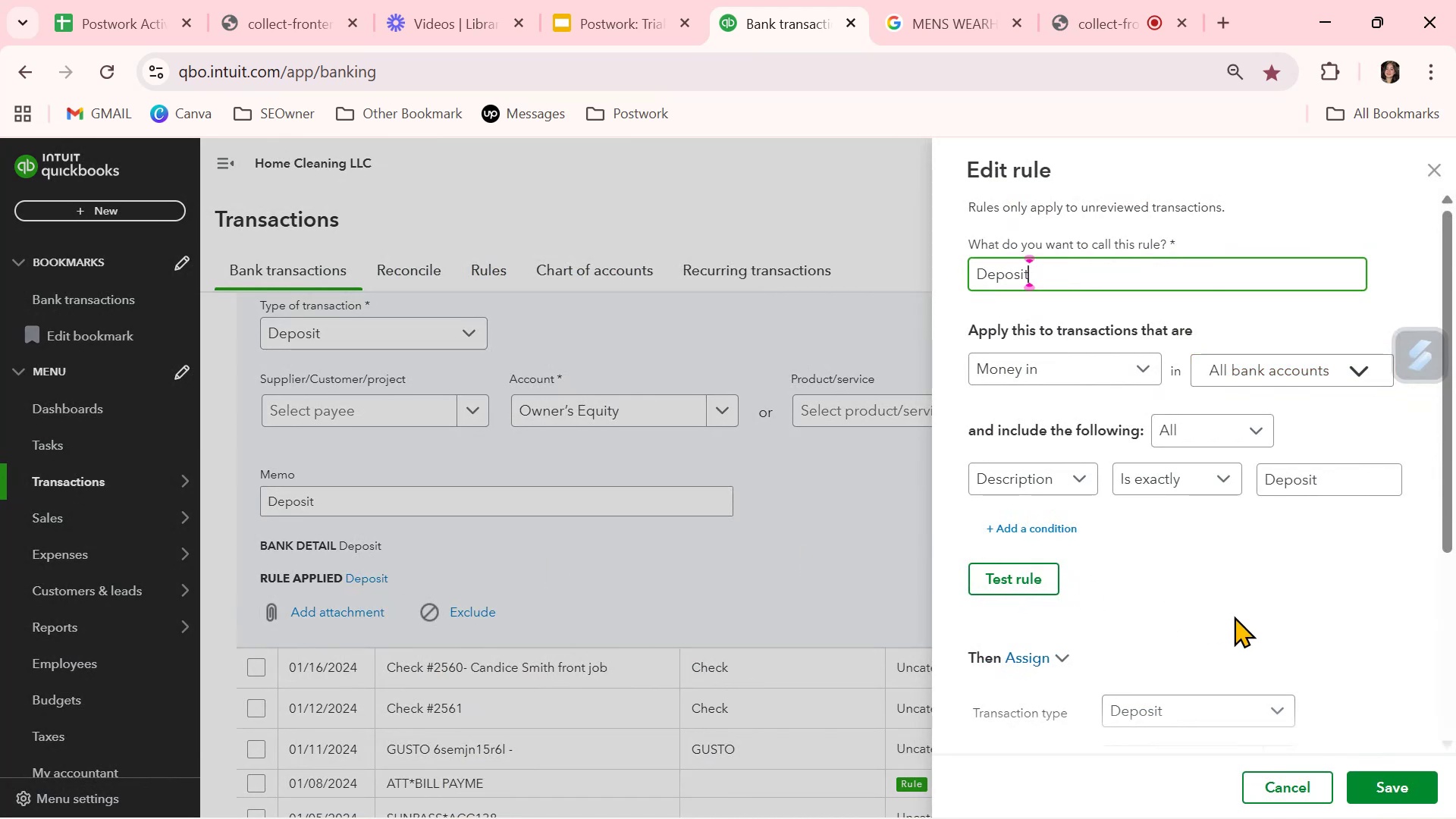 
scroll: coordinate [1234, 616], scroll_direction: down, amount: 2.0
 